 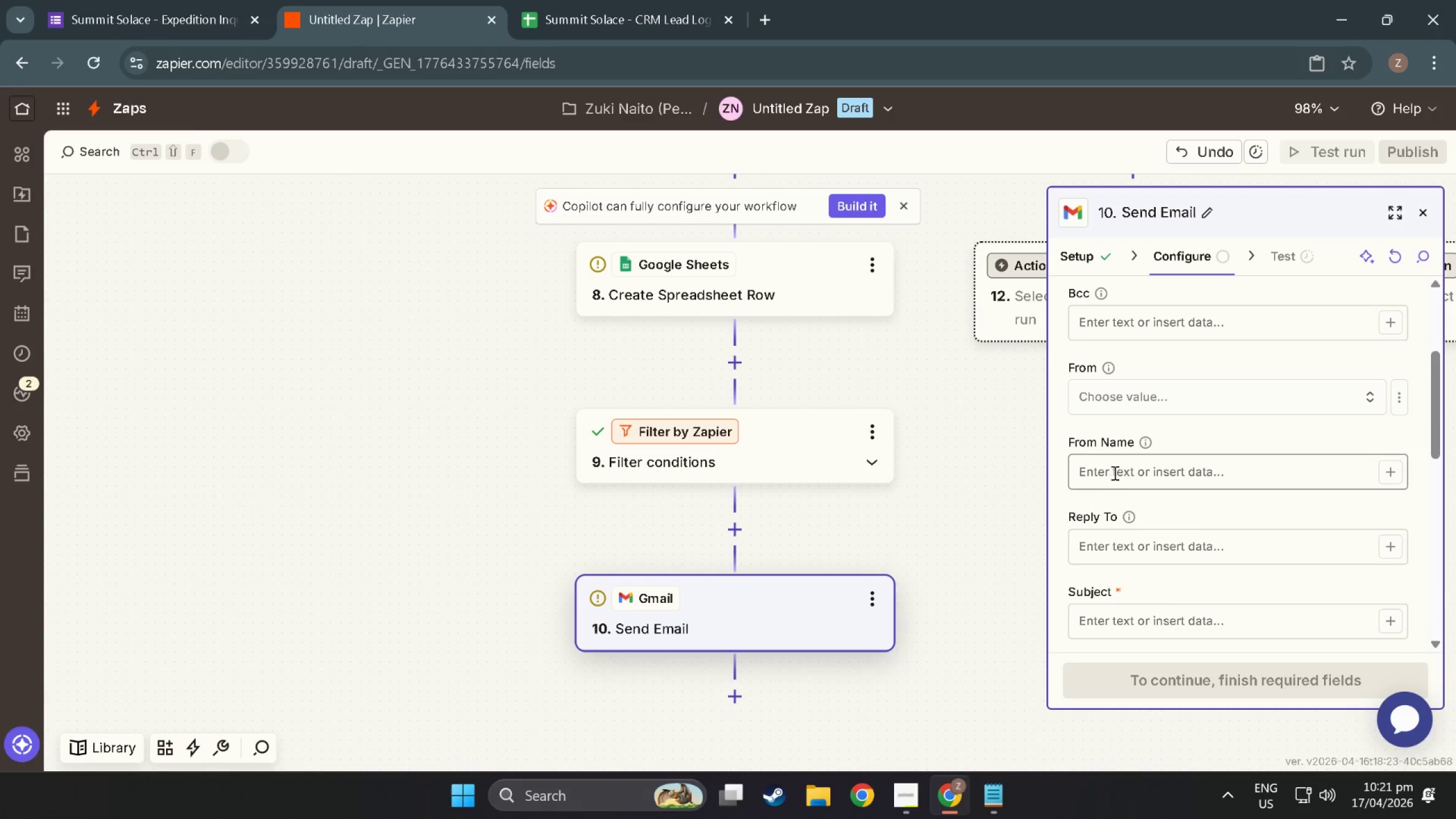 
scroll: coordinate [1176, 560], scroll_direction: down, amount: 3.0
 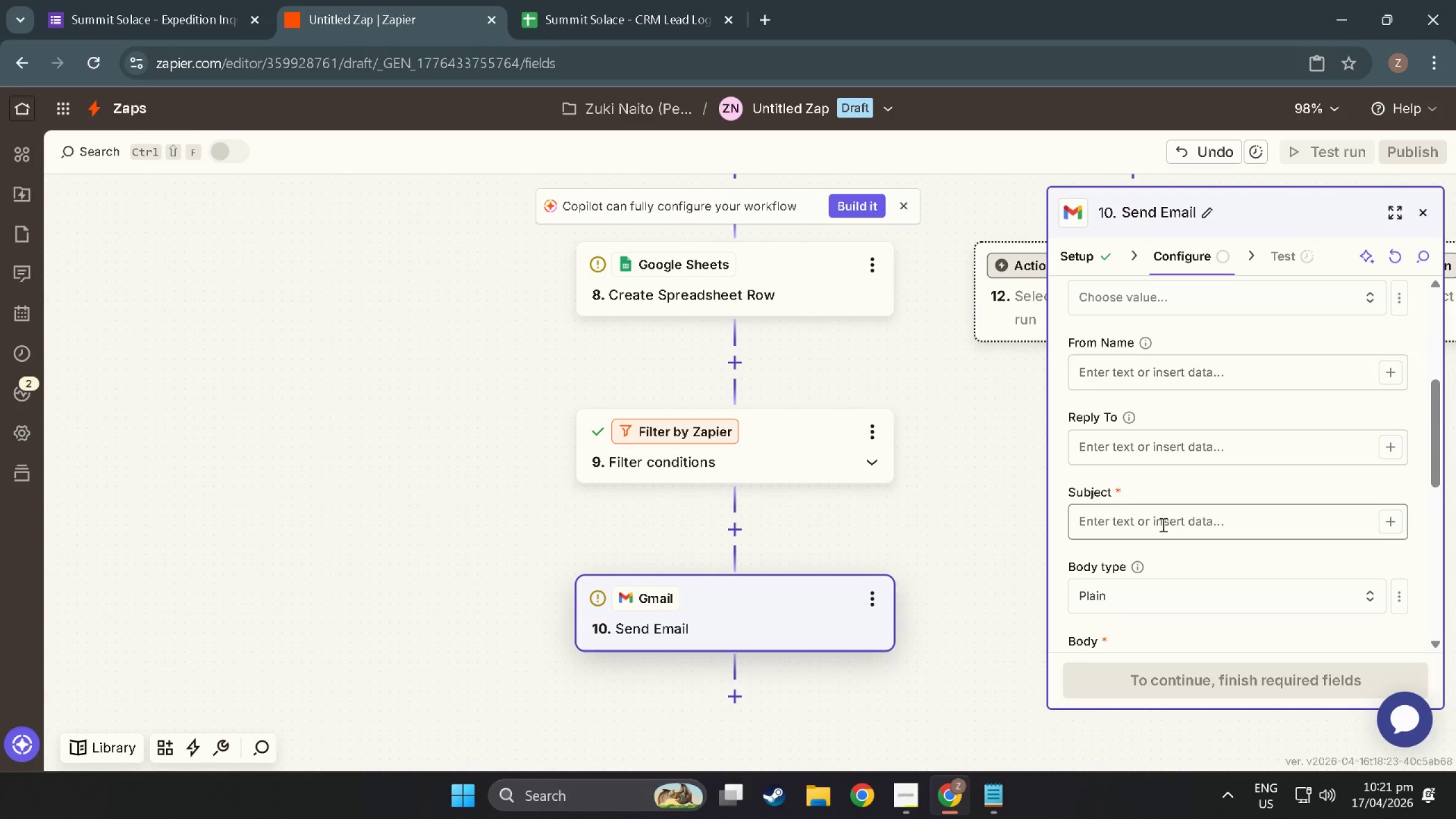 
left_click([1162, 524])
 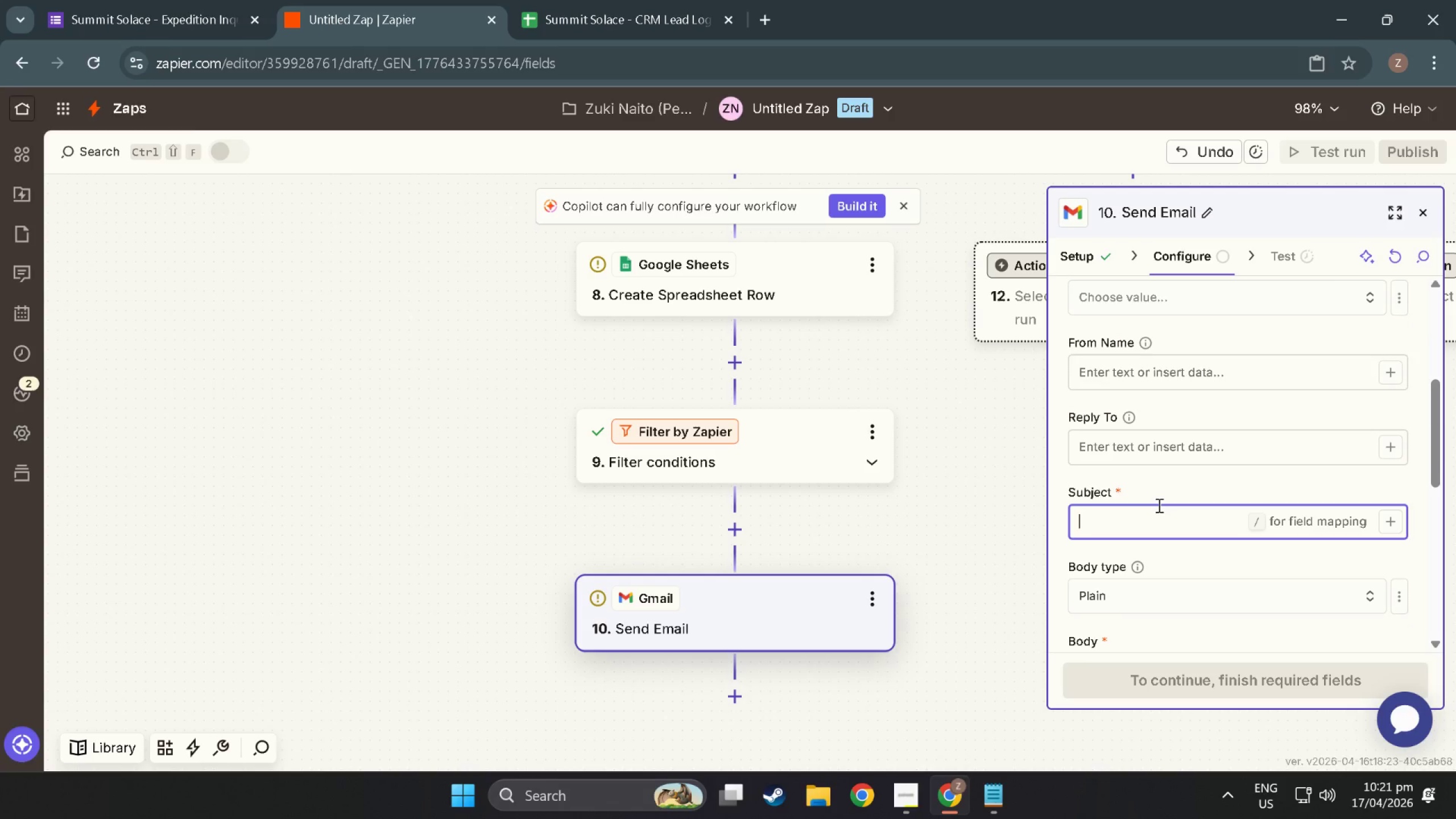 
wait(5.94)
 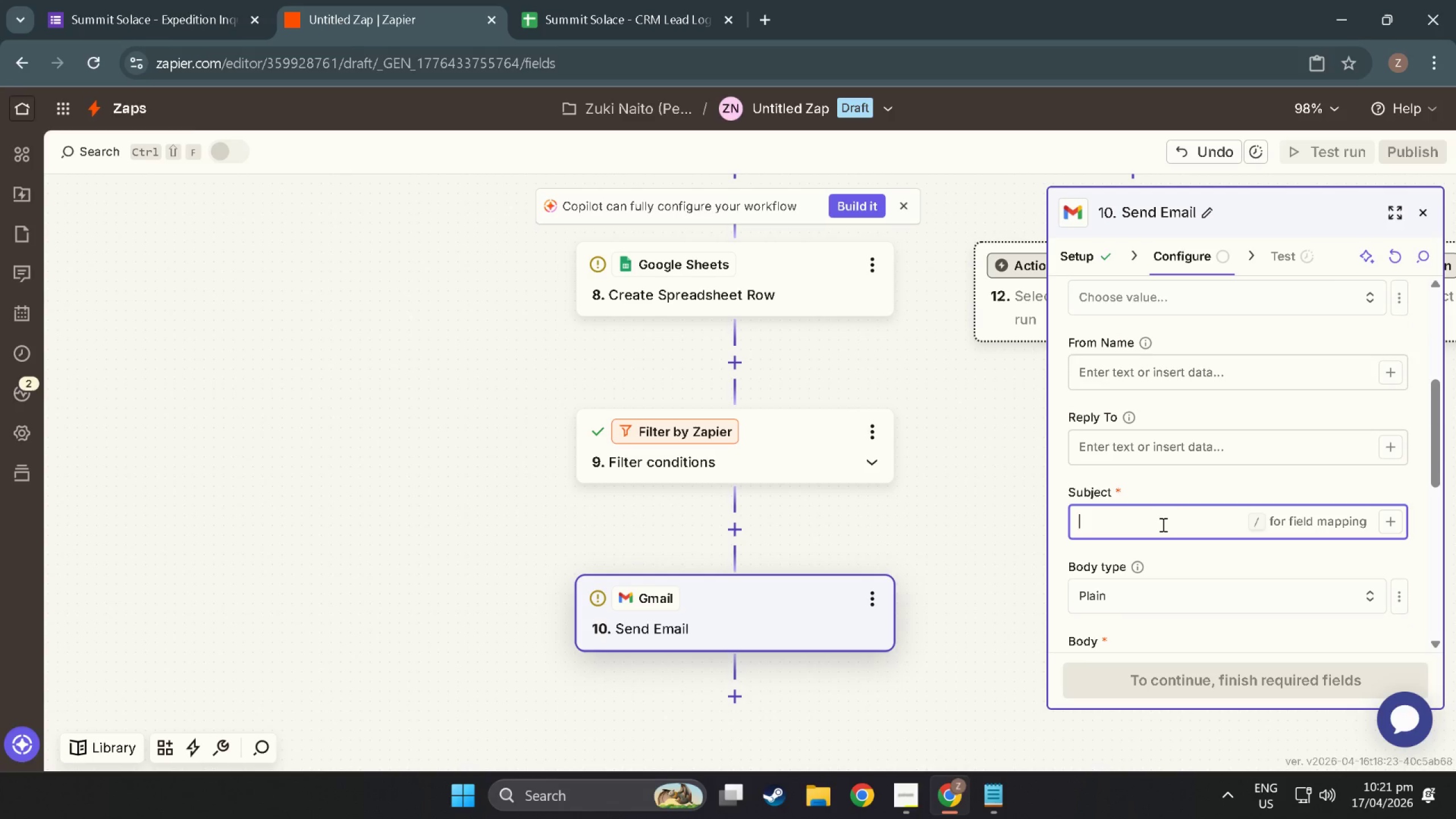 
left_click([1120, 522])
 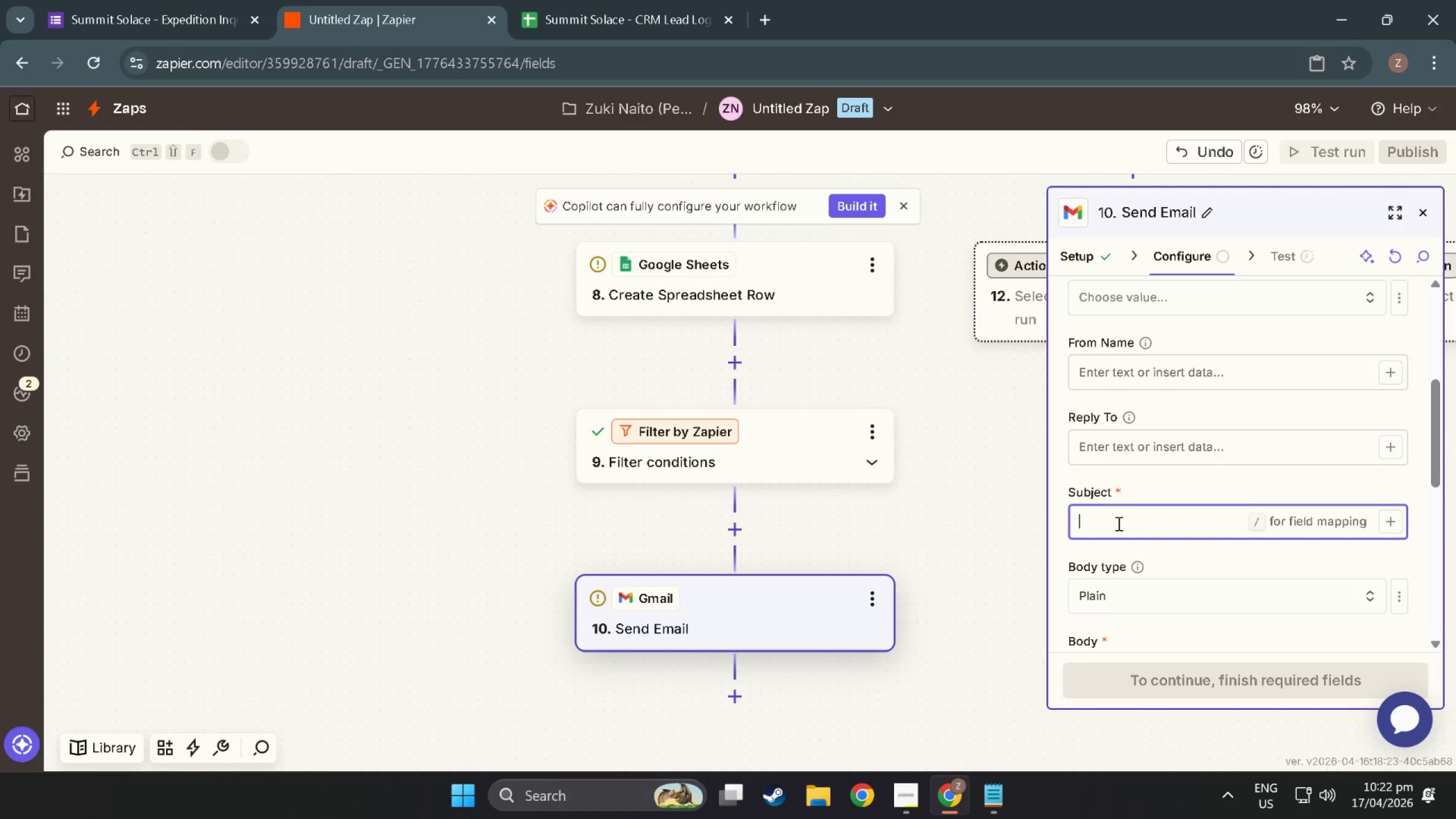 
wait(9.82)
 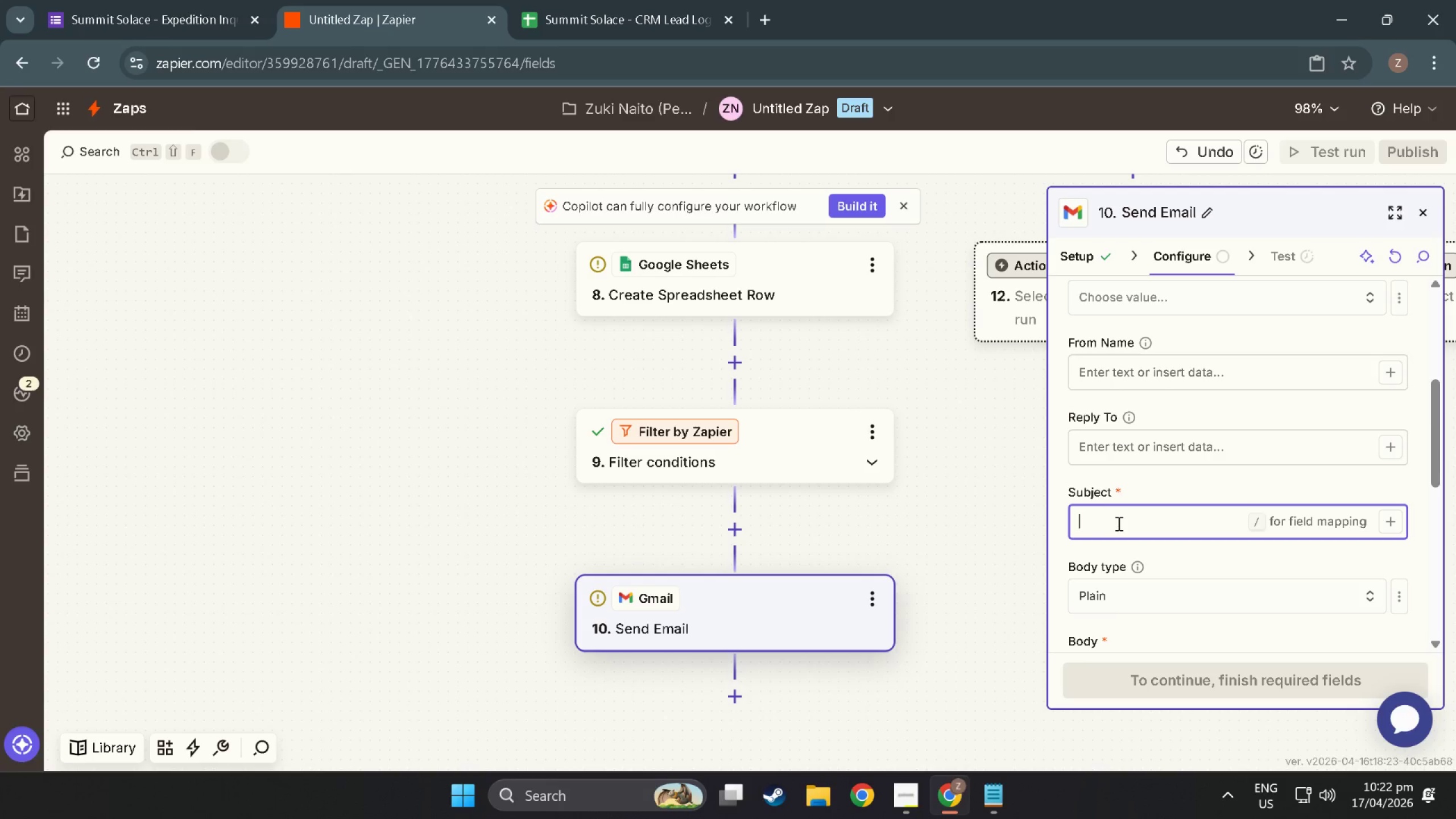 
hold_key(key=ShiftLeft, duration=0.42)
 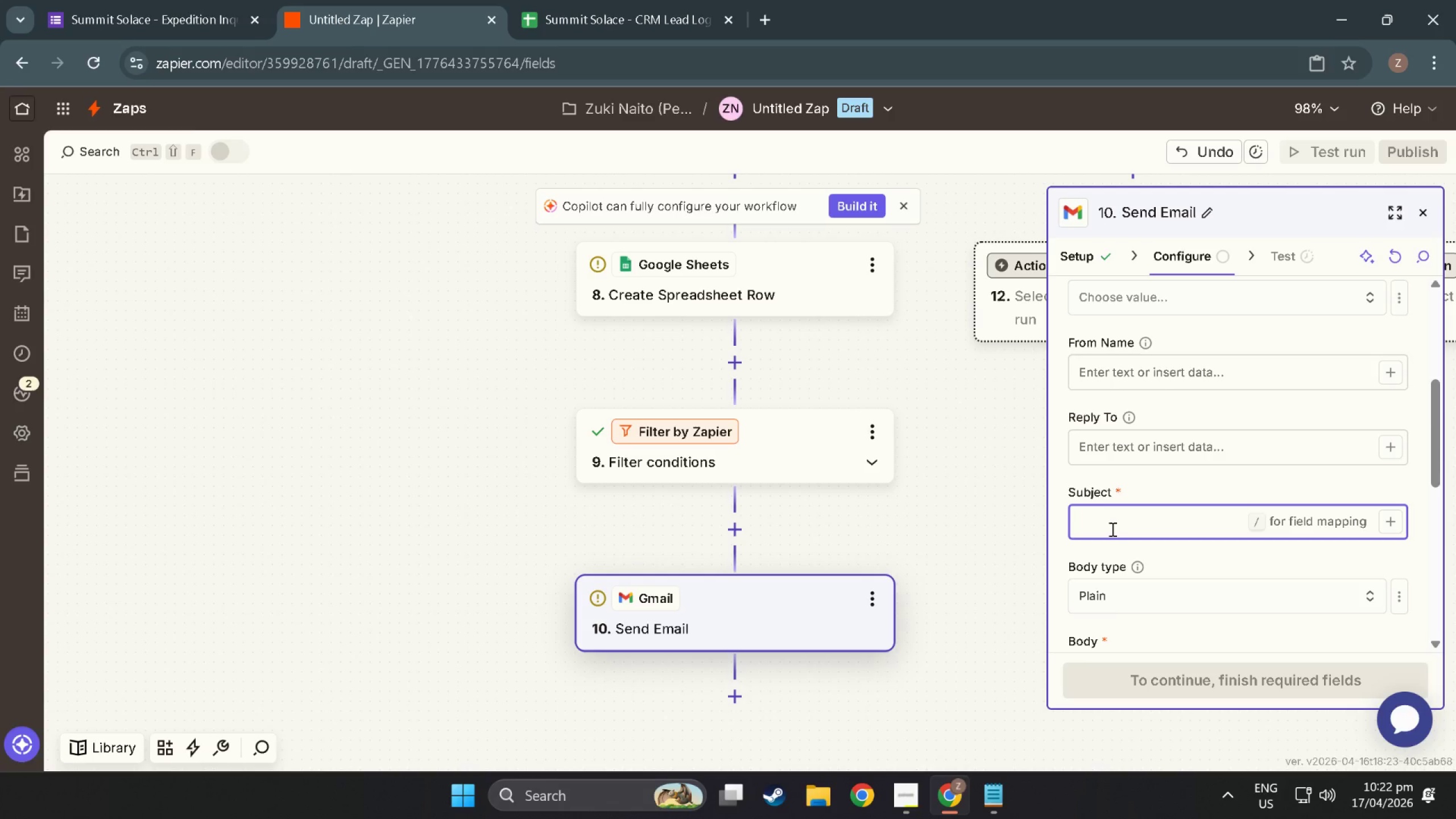 
type([HIGH)
 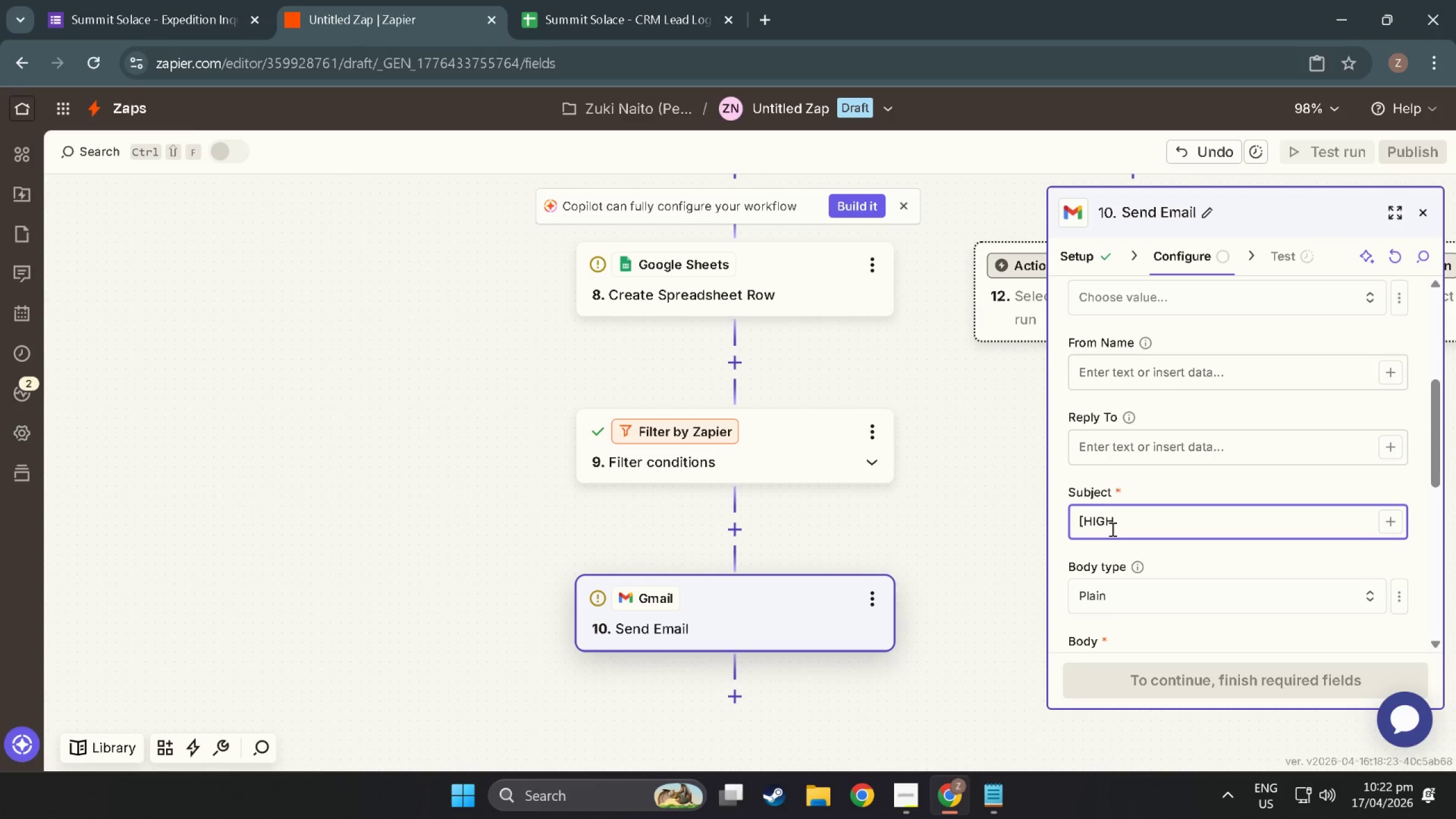 
type( Pr)
key(Backspace)
type(RIORITT)
key(Backspace)
type(Y )
 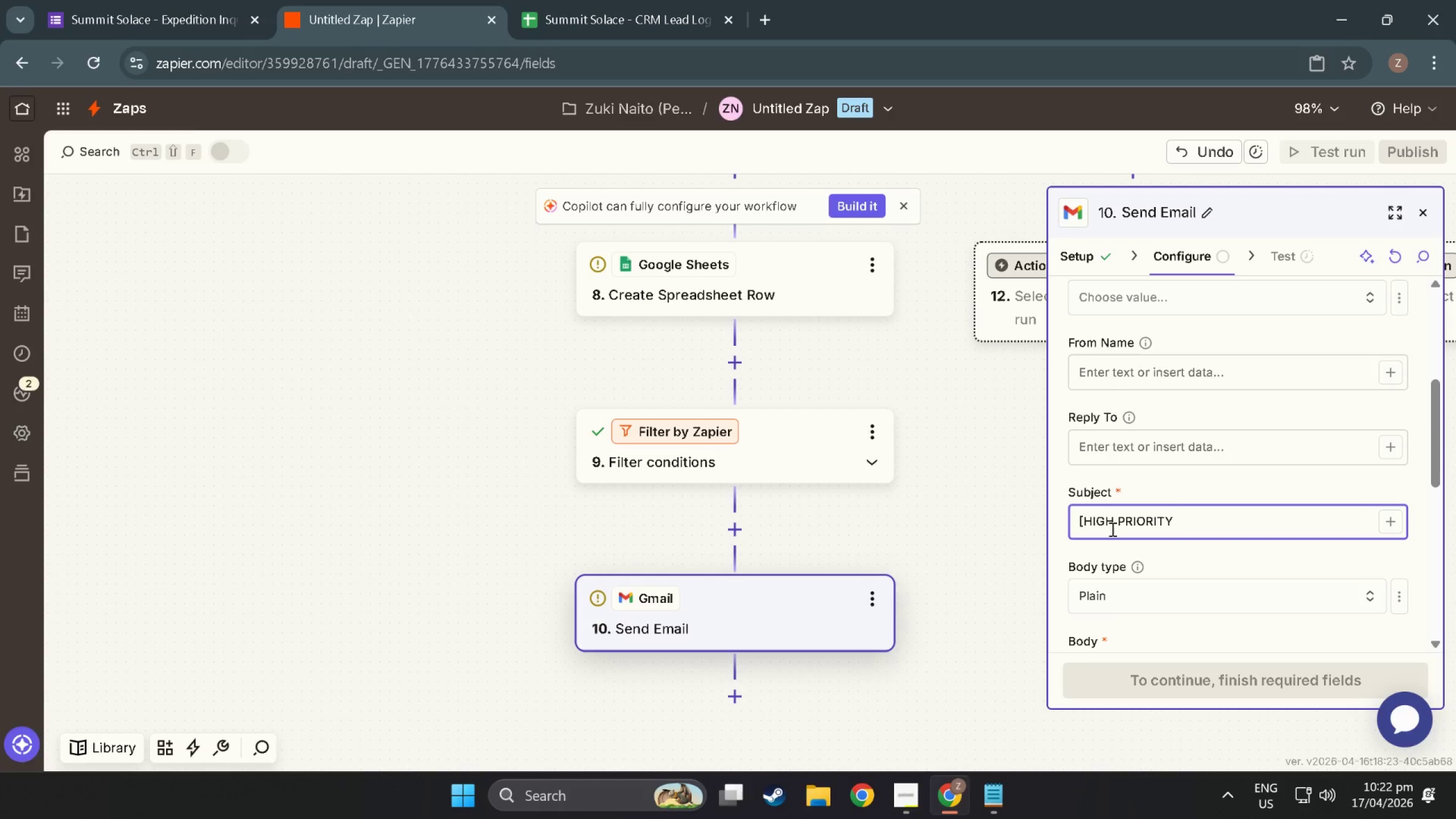 
wait(10.24)
 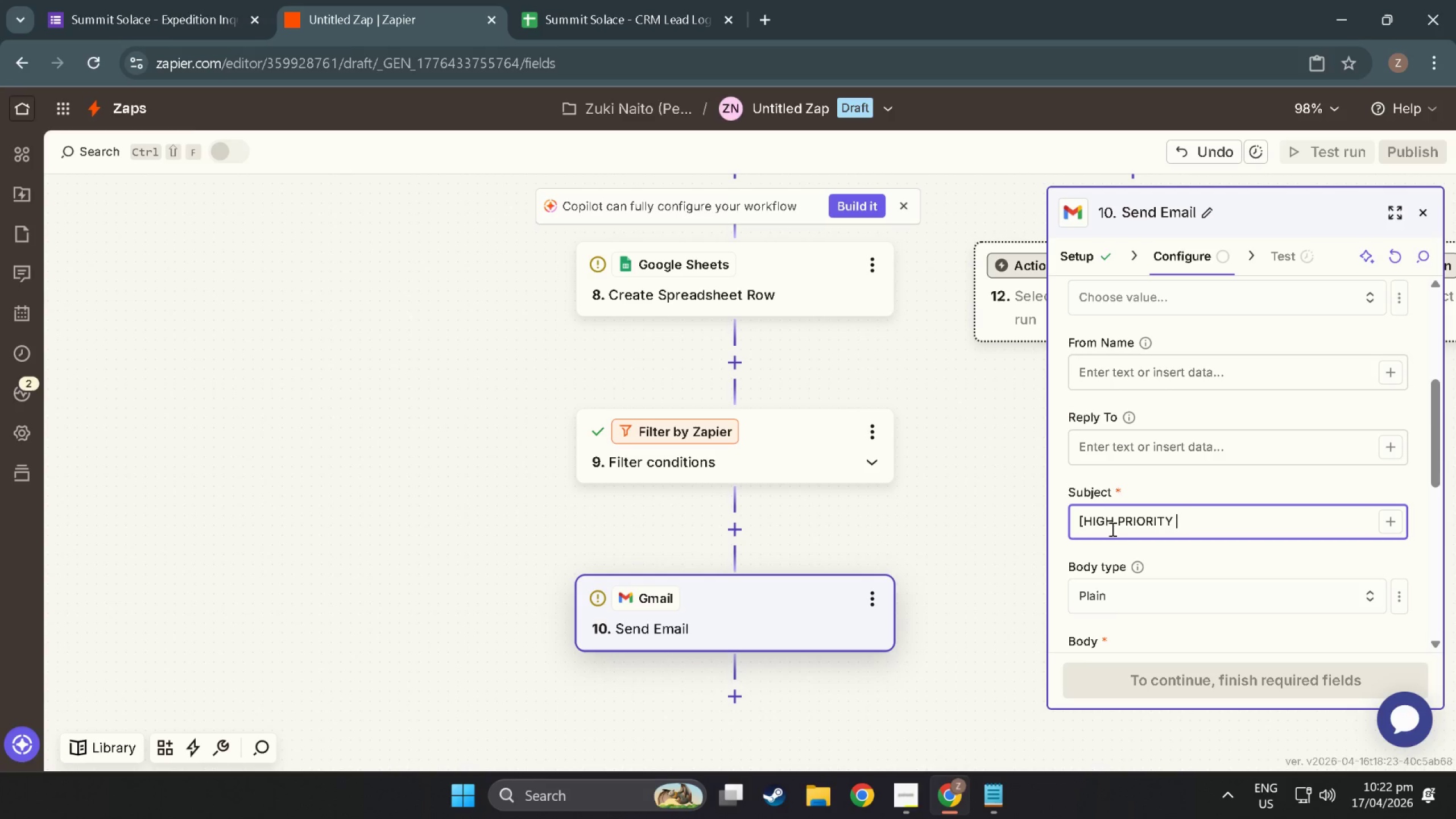 
type(LEAD ALERT] )
 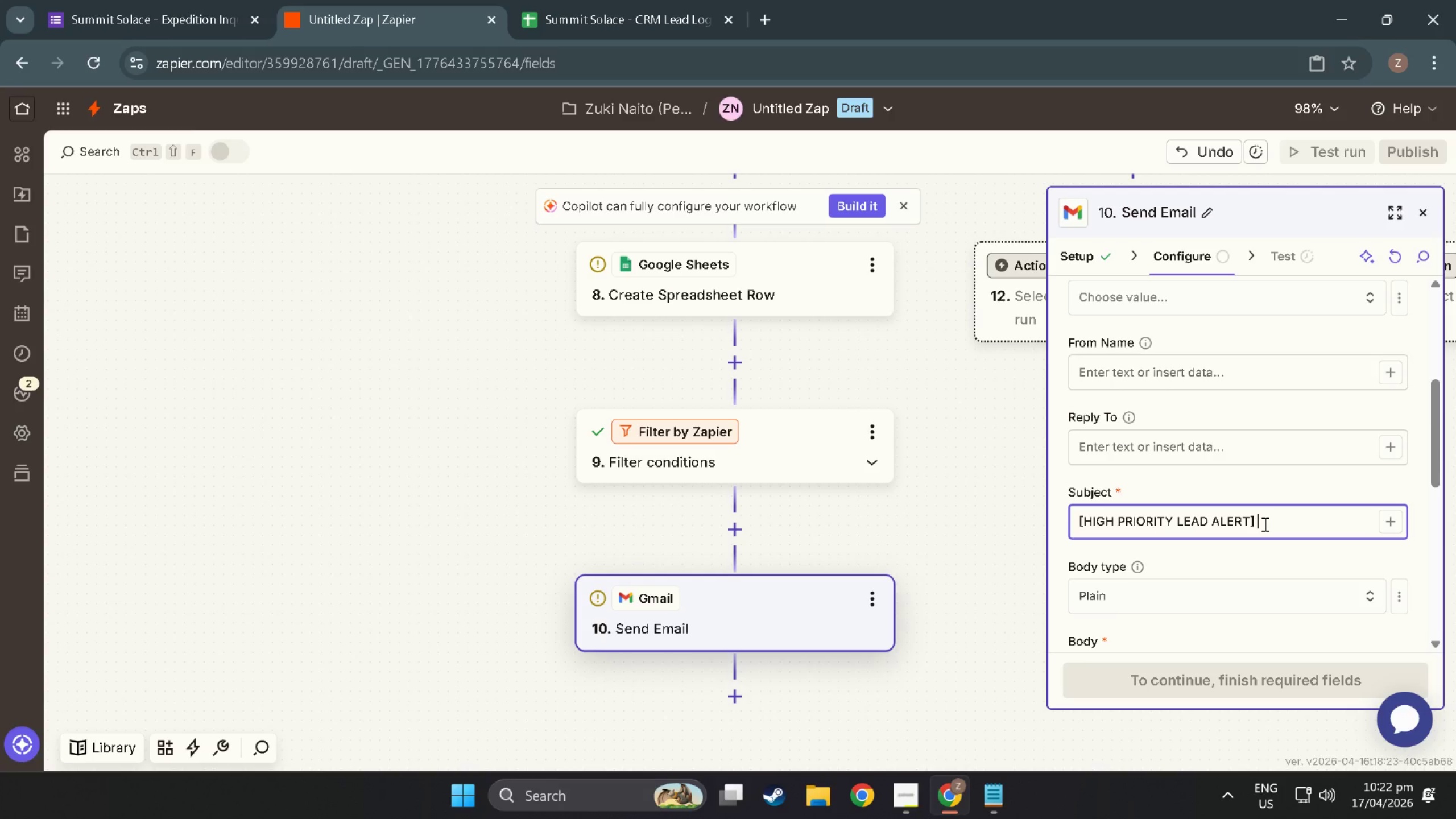 
wait(21.99)
 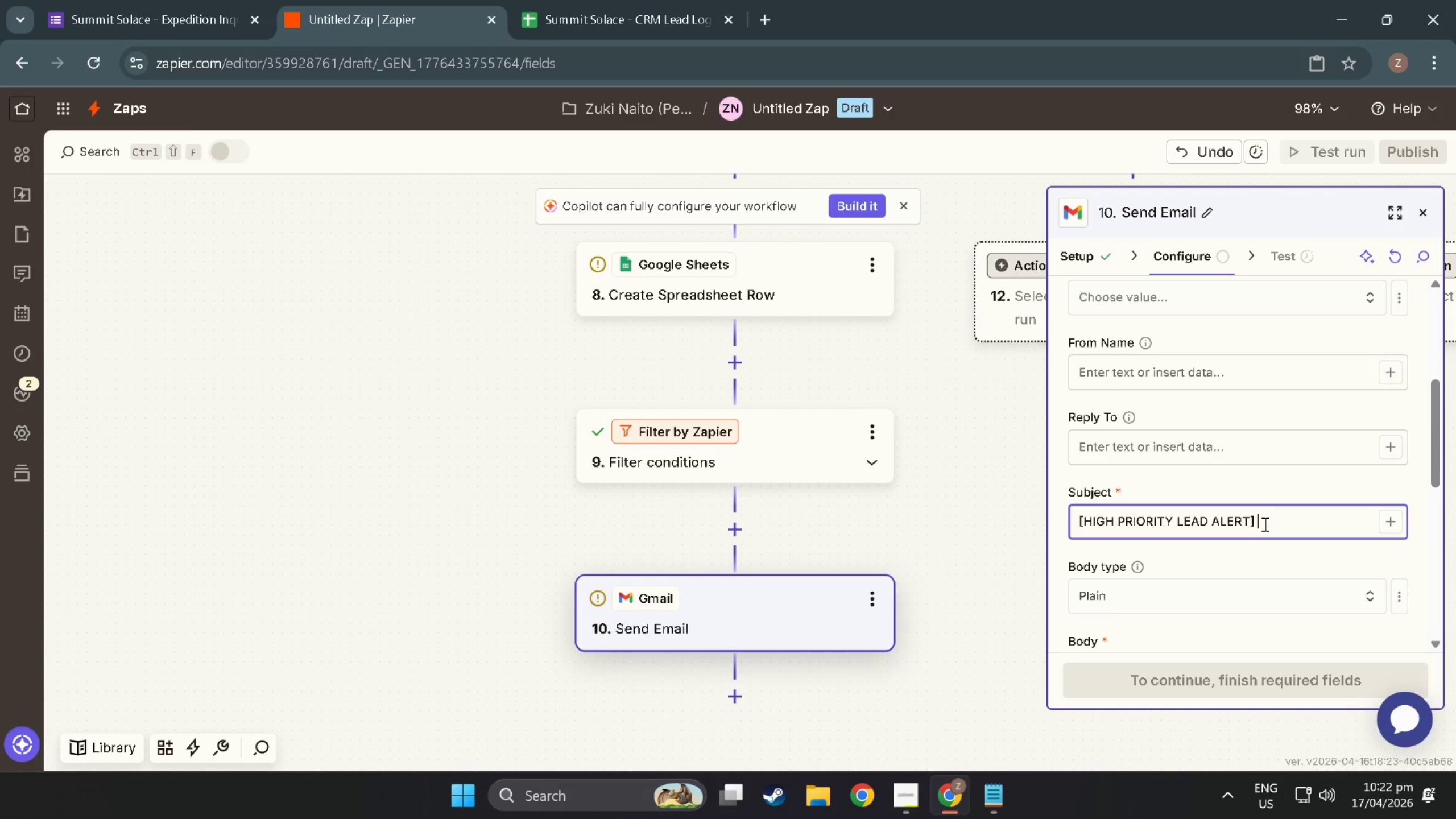 
type(- Alpine)
 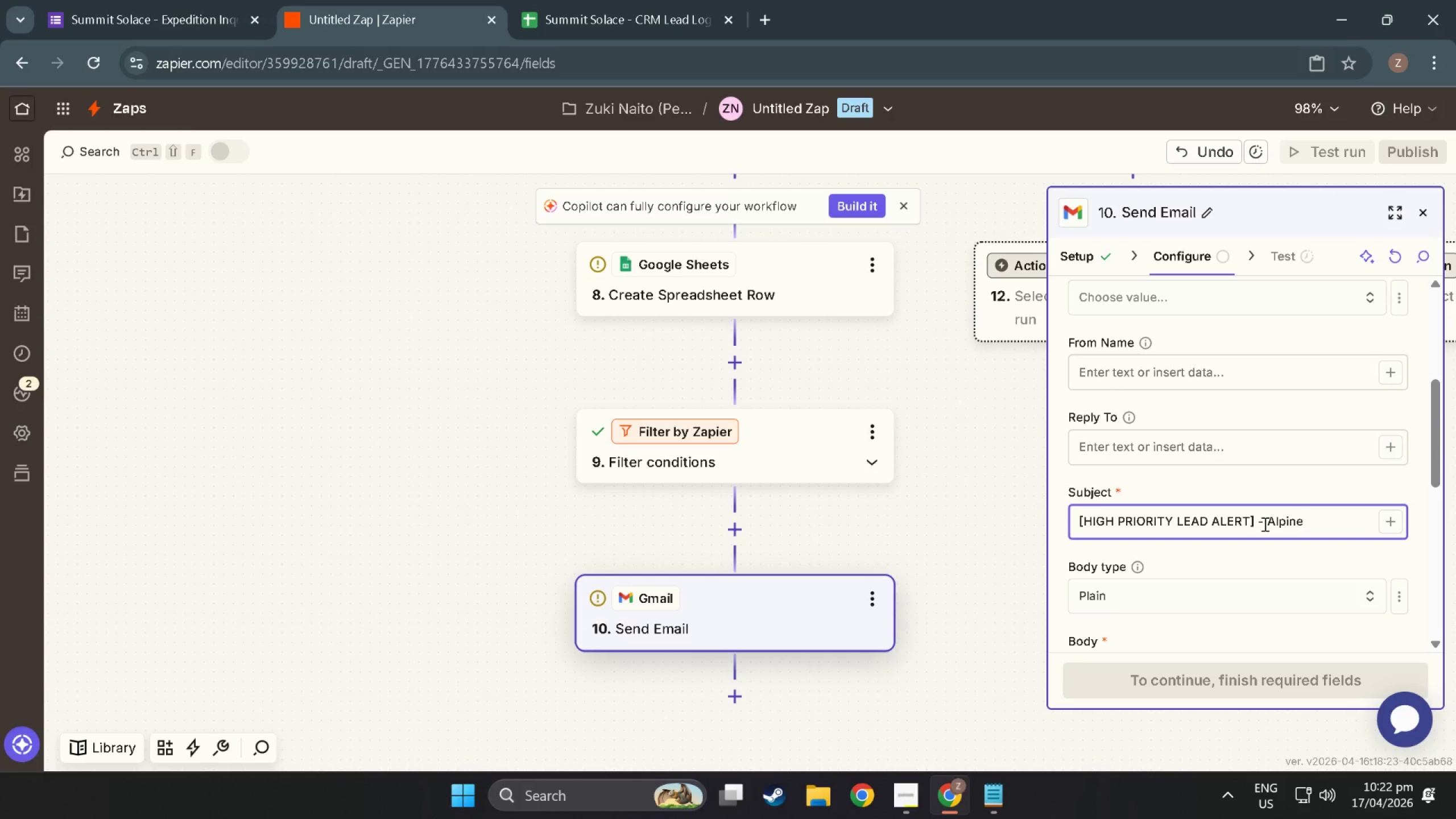 
wait(5.67)
 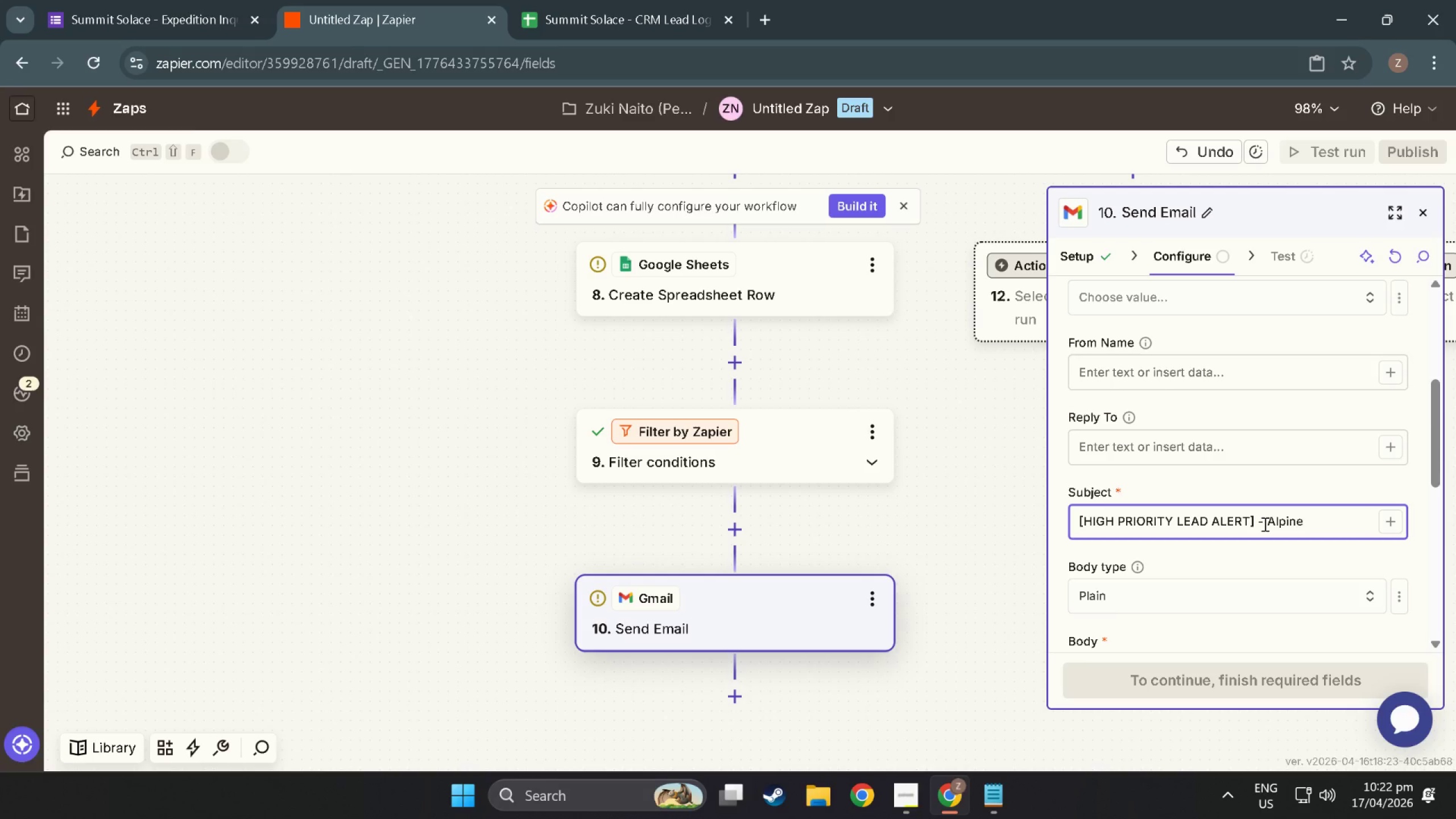 
key(Space)
 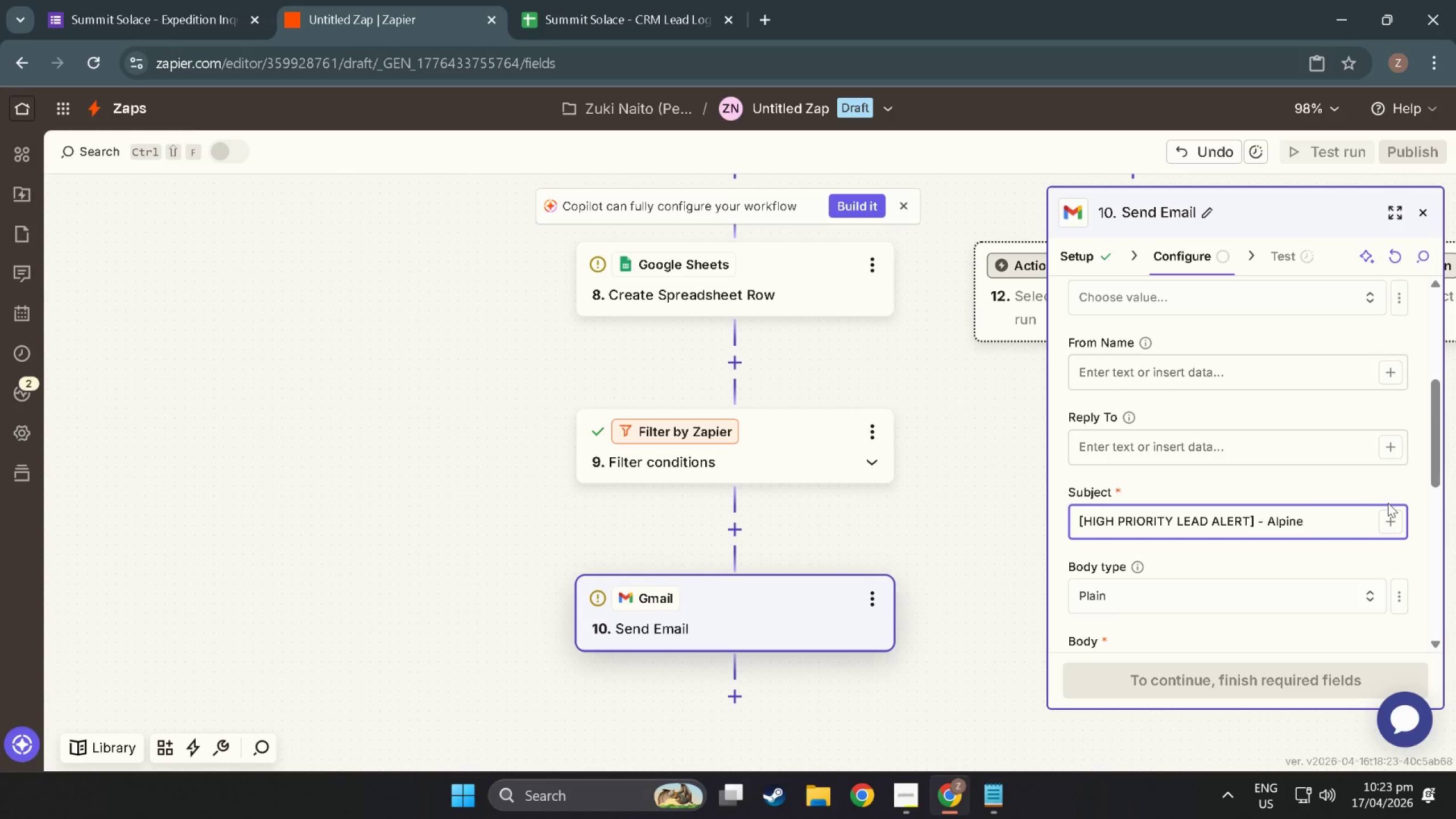 
hold_key(key=ShiftLeft, duration=1.16)
 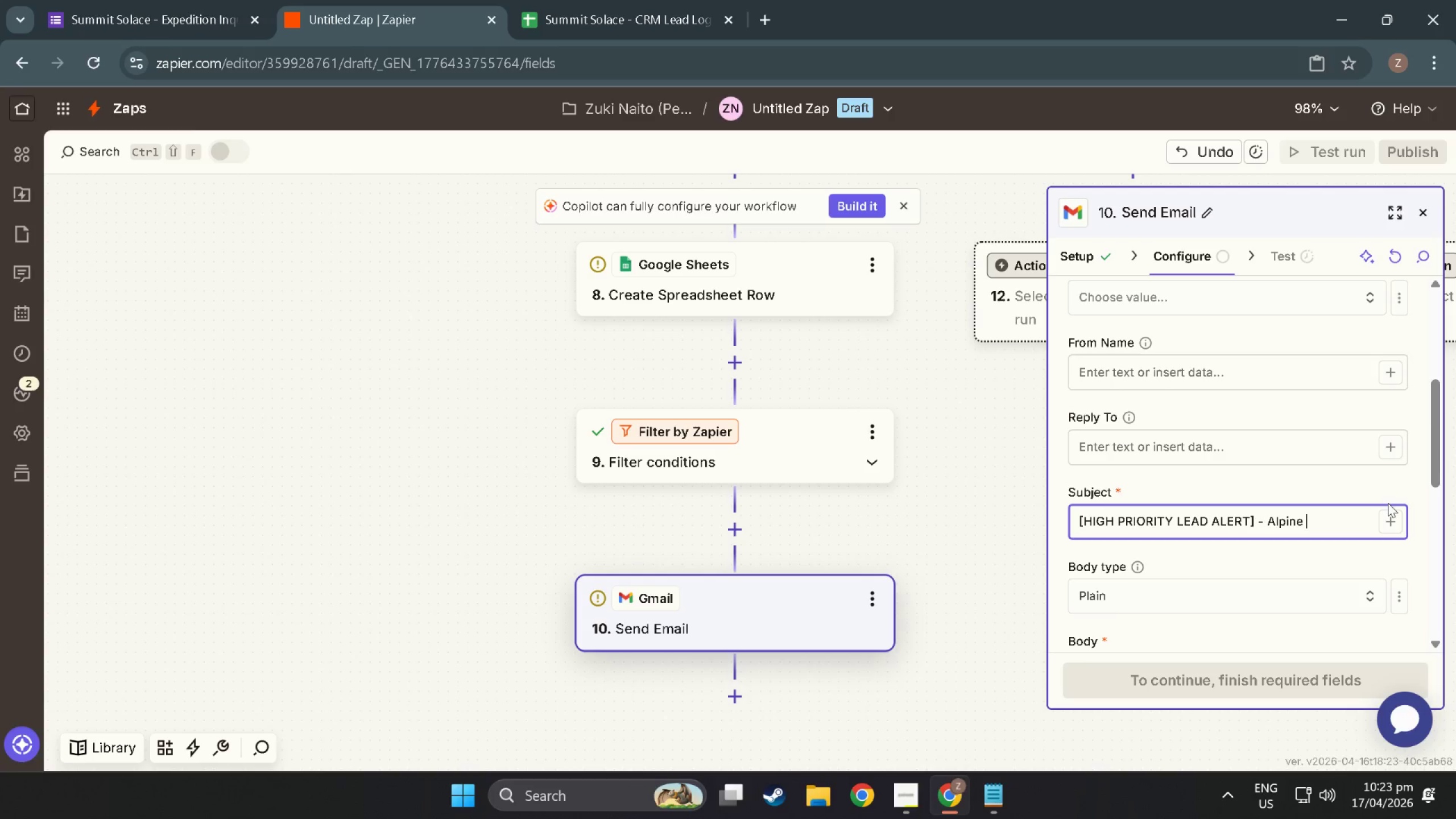 
type(Segment)
 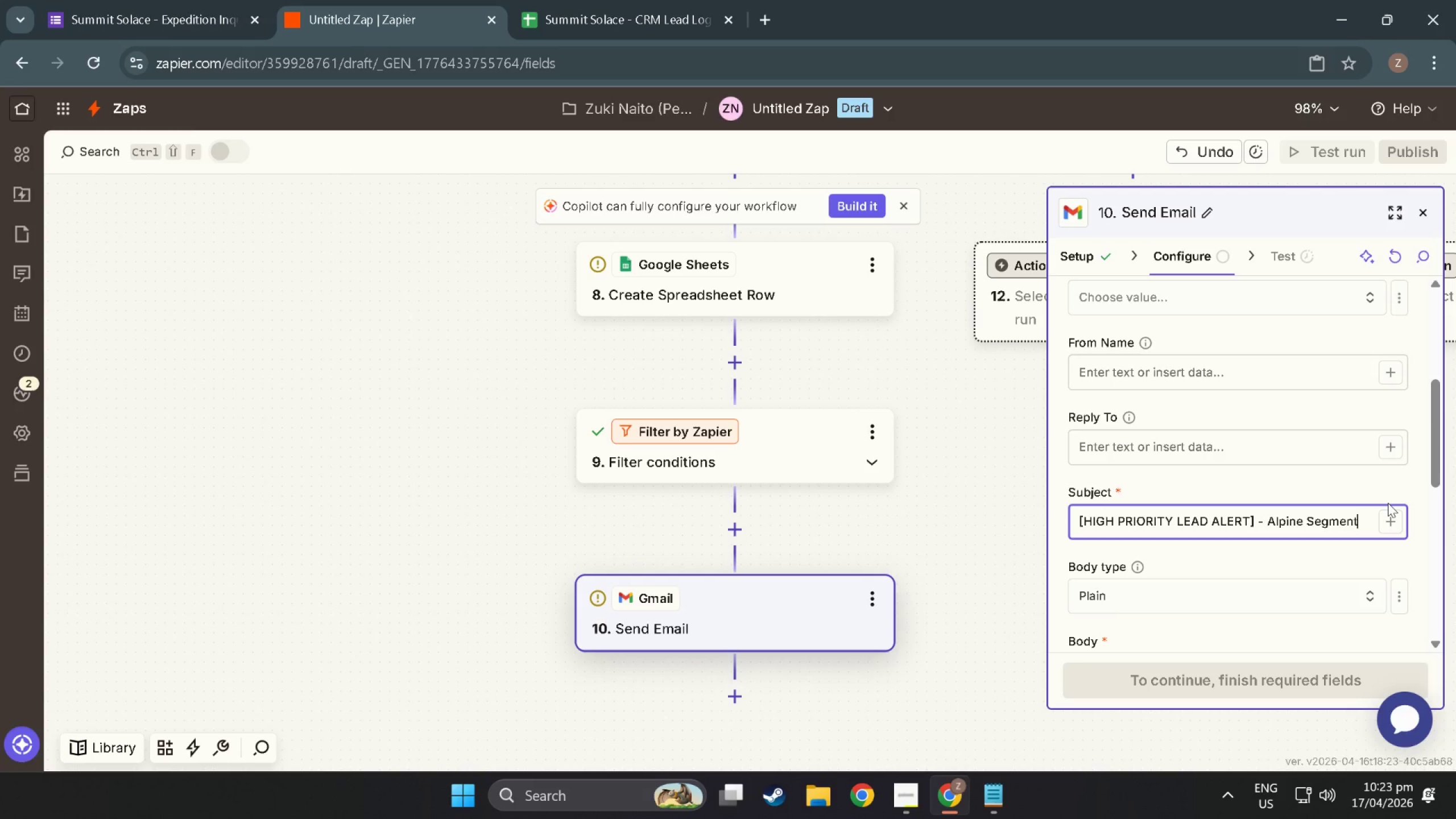 
wait(7.42)
 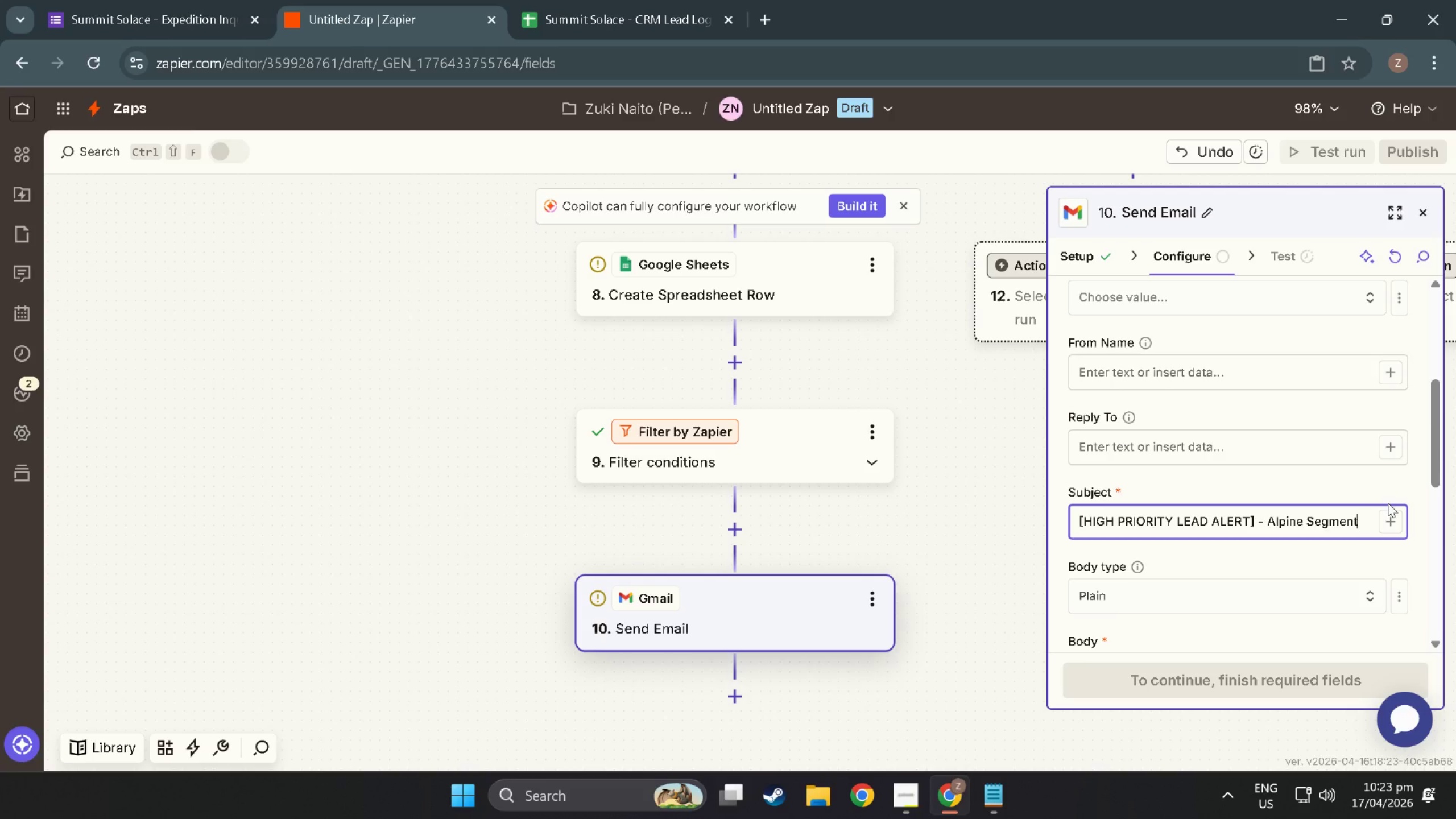 
scroll: coordinate [1322, 527], scroll_direction: down, amount: 4.0
 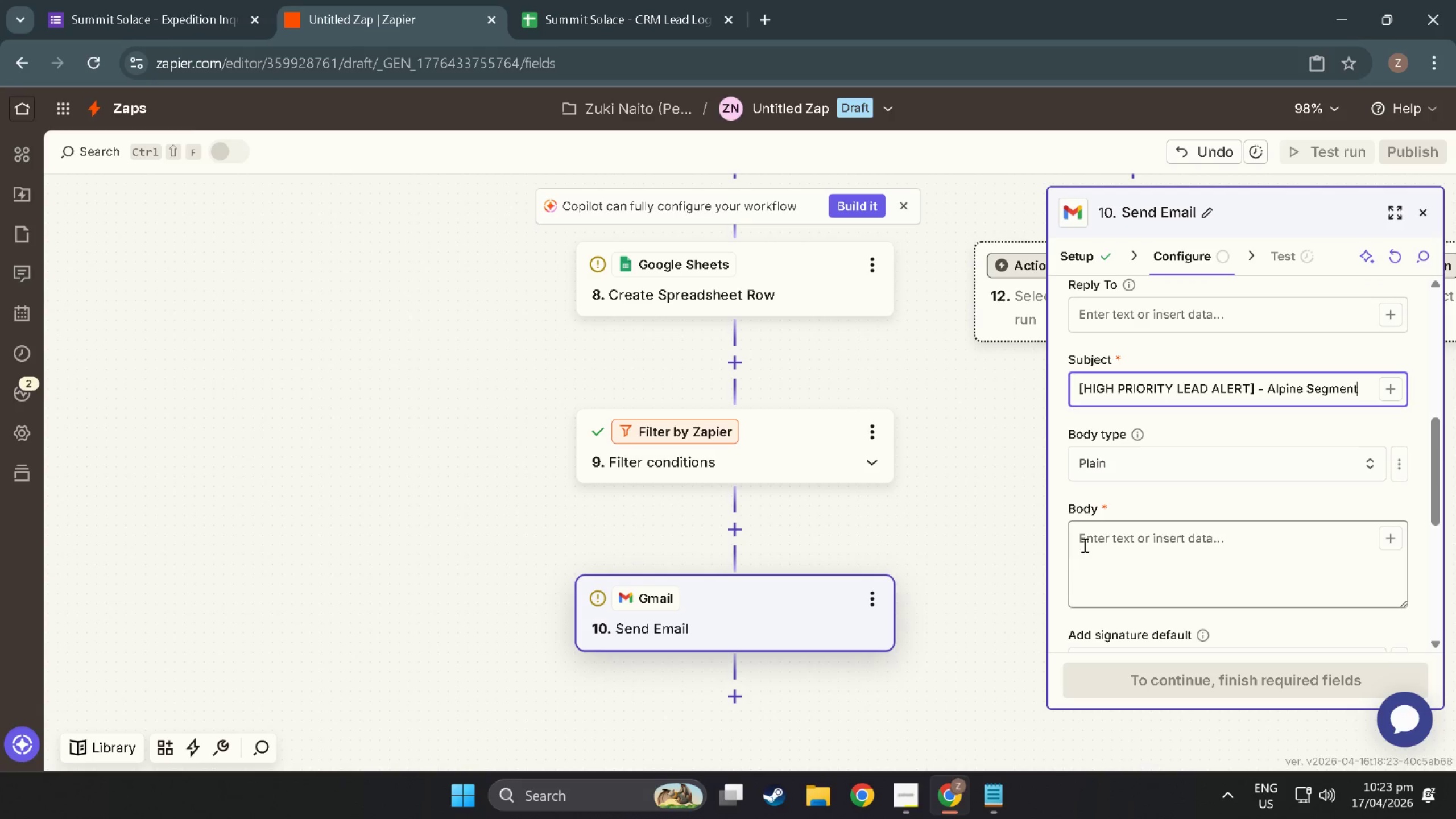 
left_click([1145, 564])
 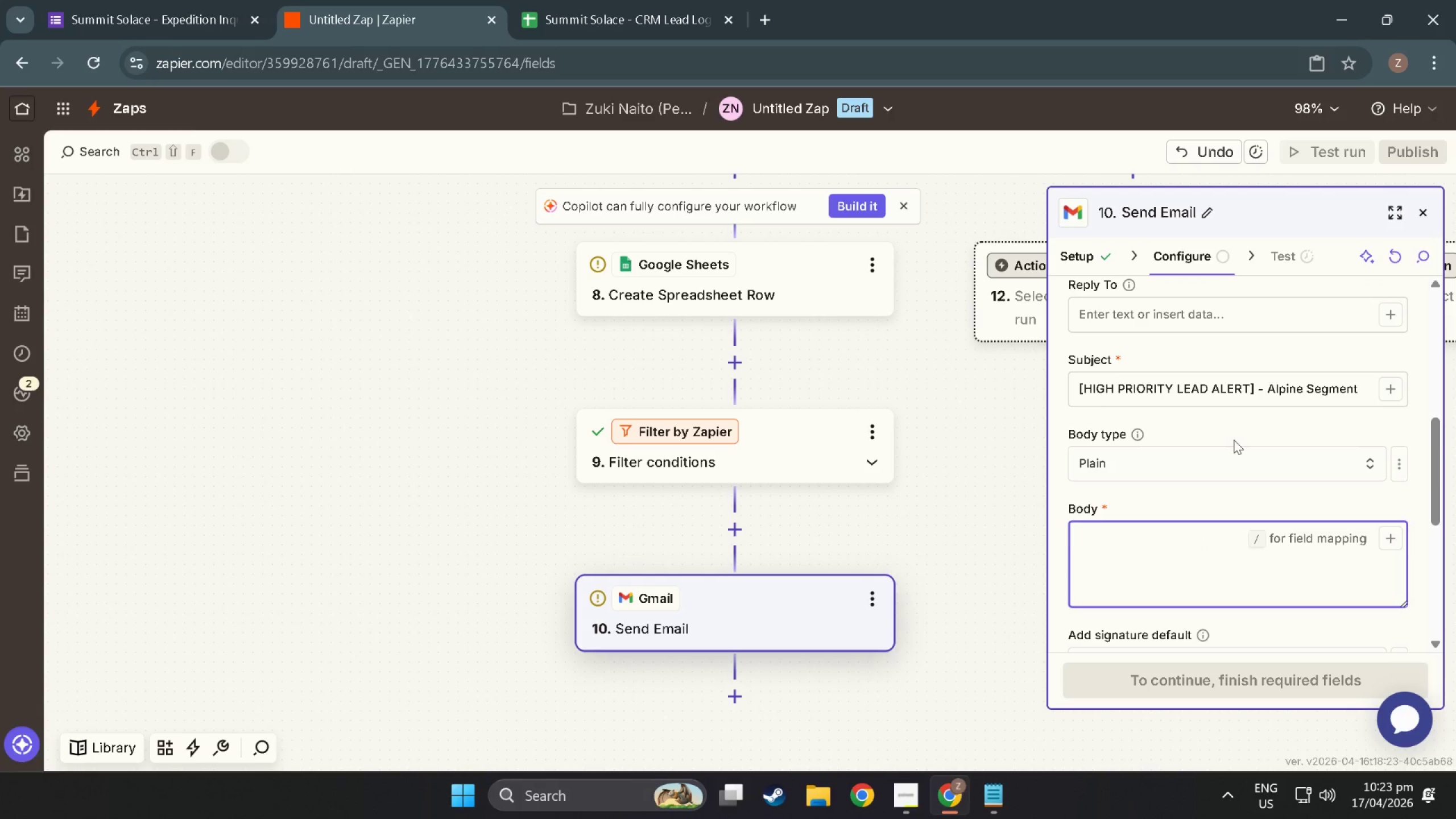 
type(Na)
key(Backspace)
key(Backspace)
key(Backspace)
 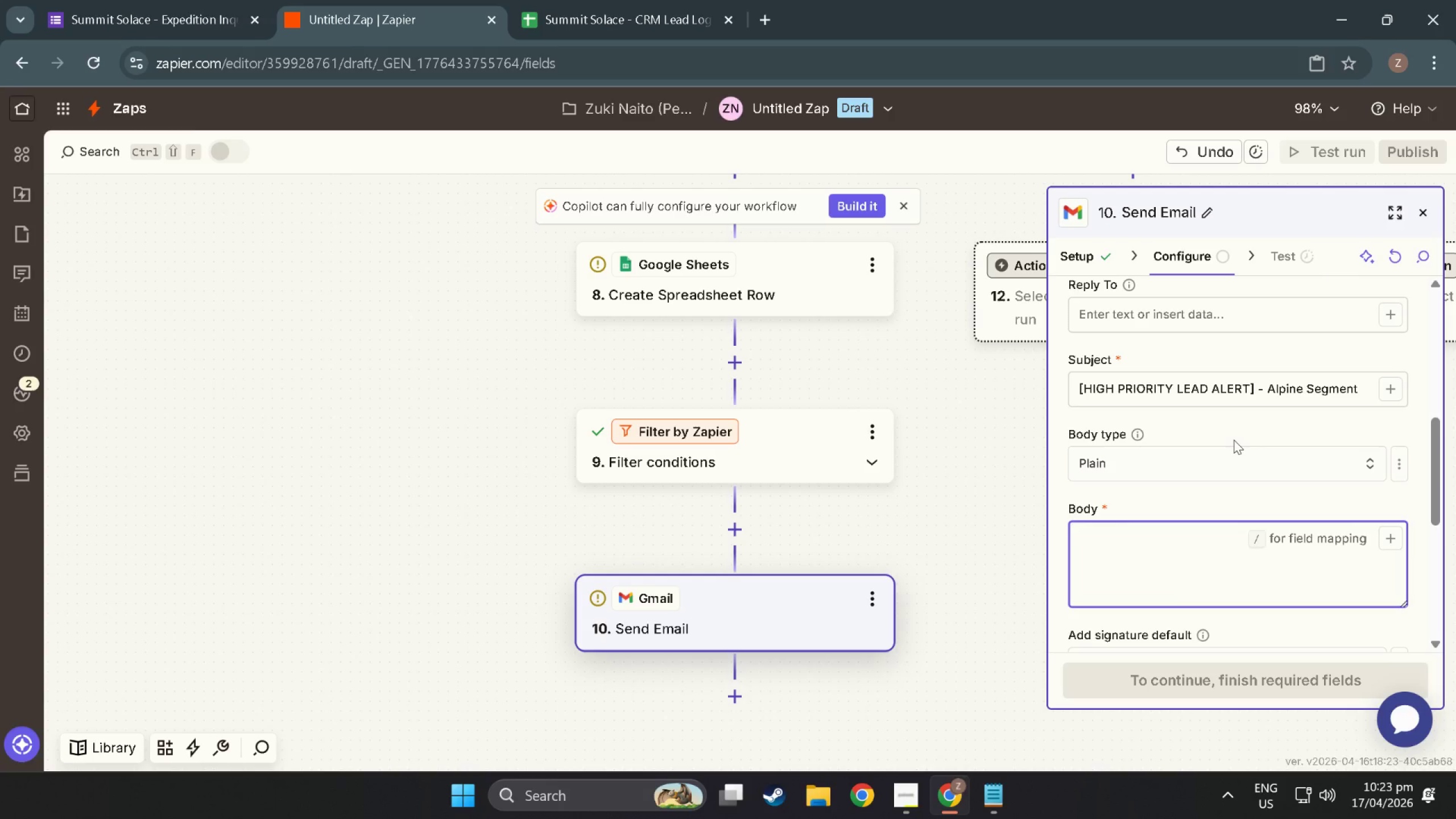 
wait(5.17)
 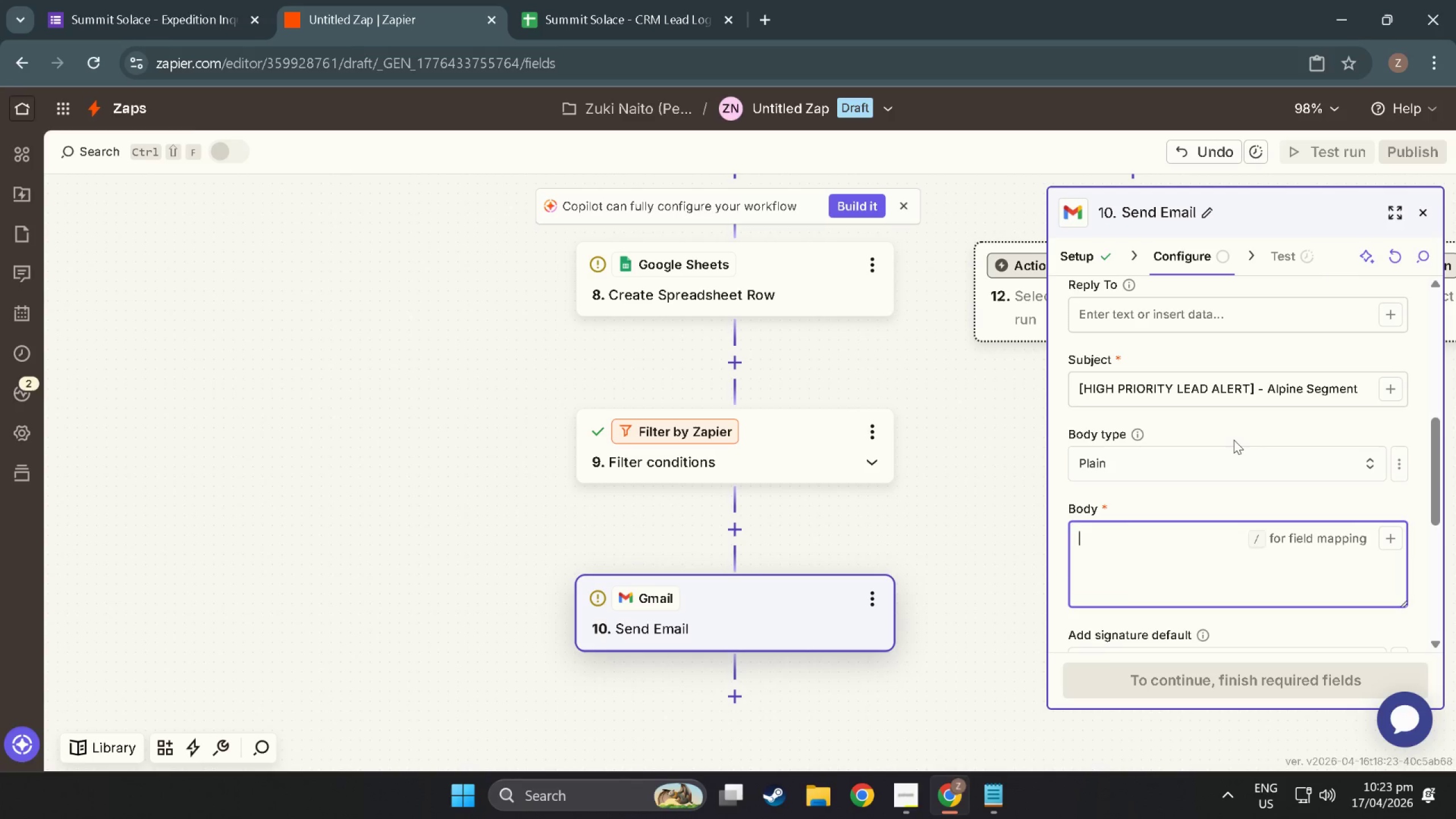 
key(Meta+Period)
 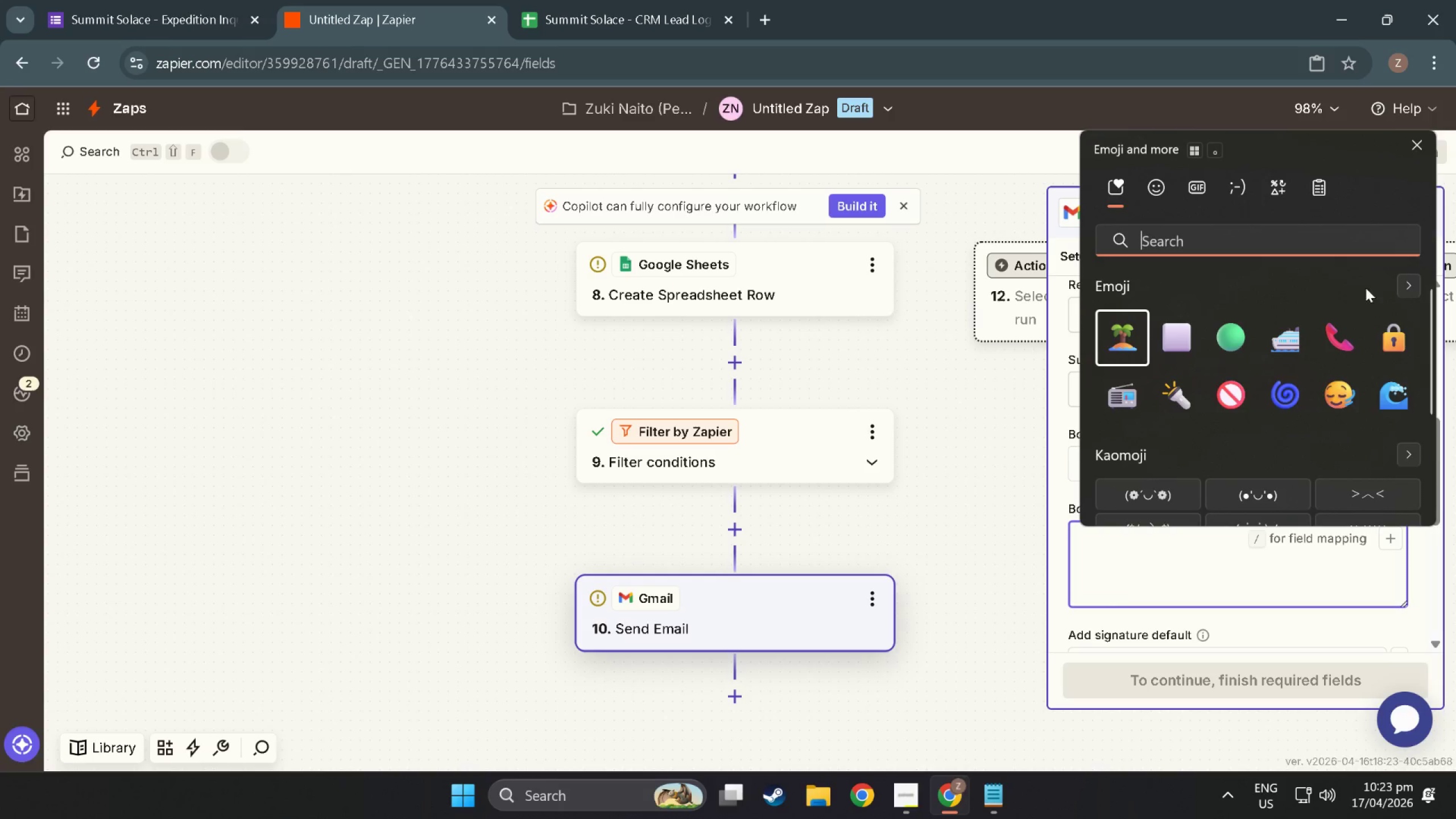 
left_click([1402, 292])
 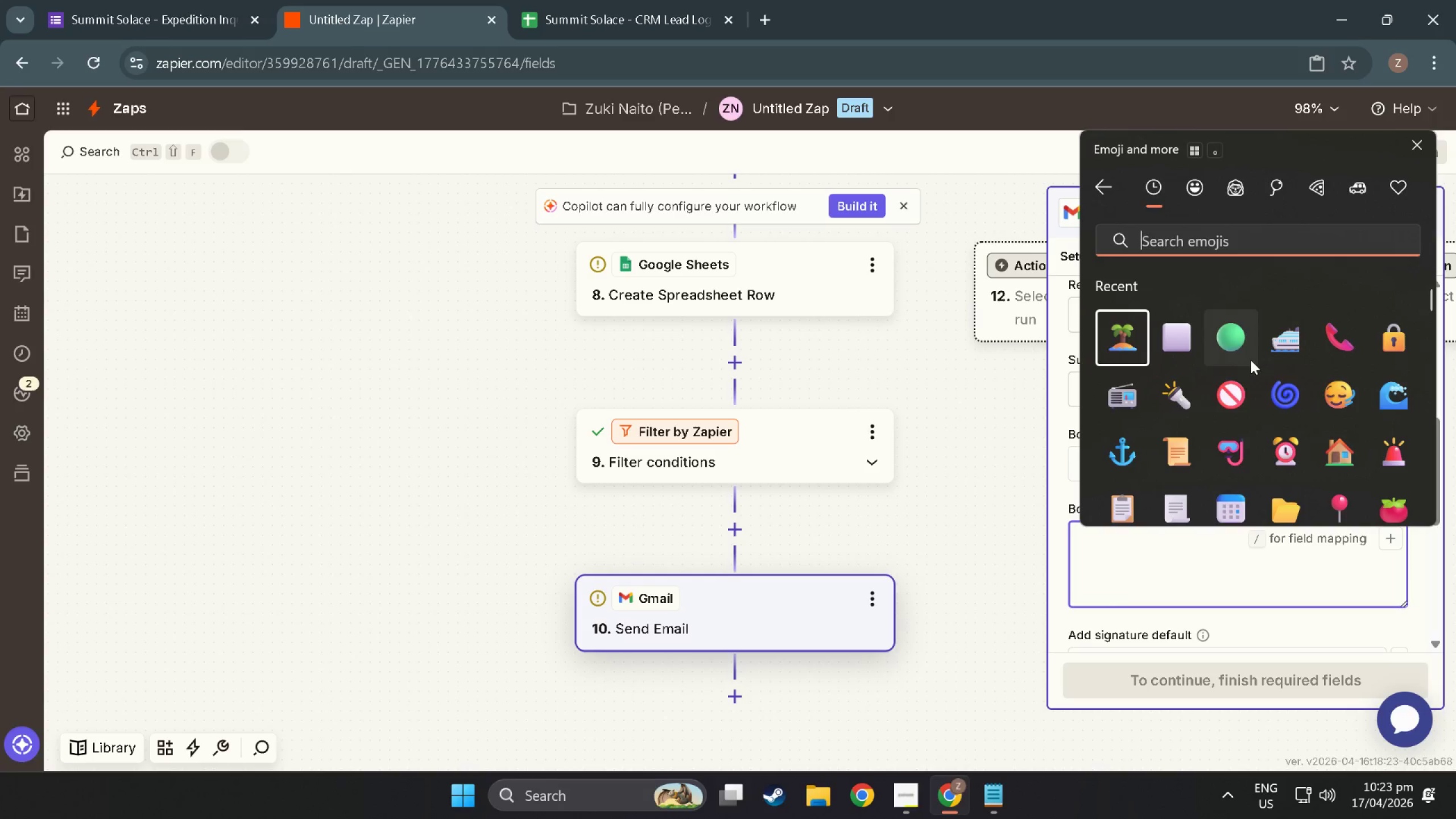 
scroll: coordinate [1169, 335], scroll_direction: down, amount: 152.0
 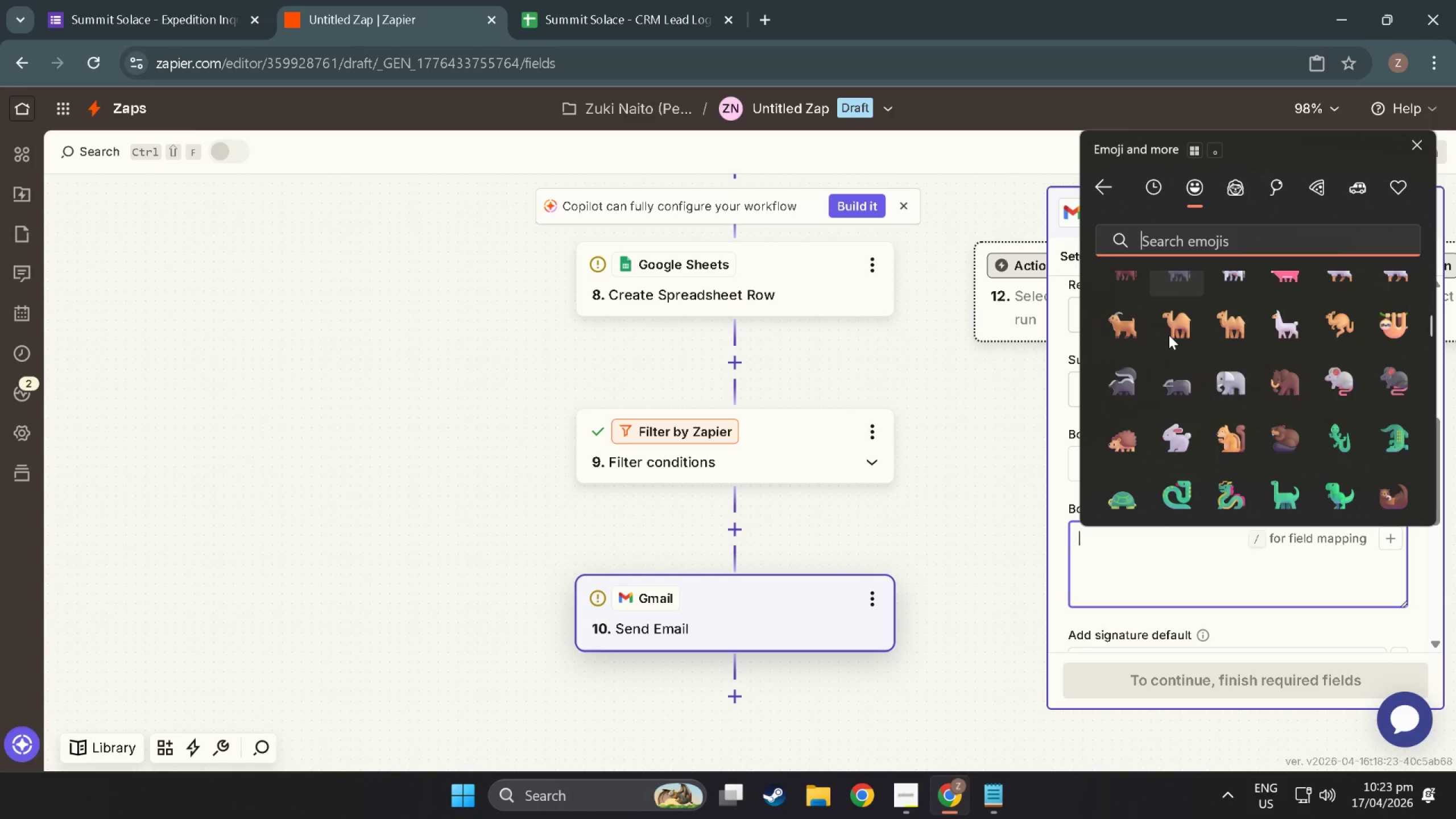 
scroll: coordinate [1301, 367], scroll_direction: down, amount: 204.0
 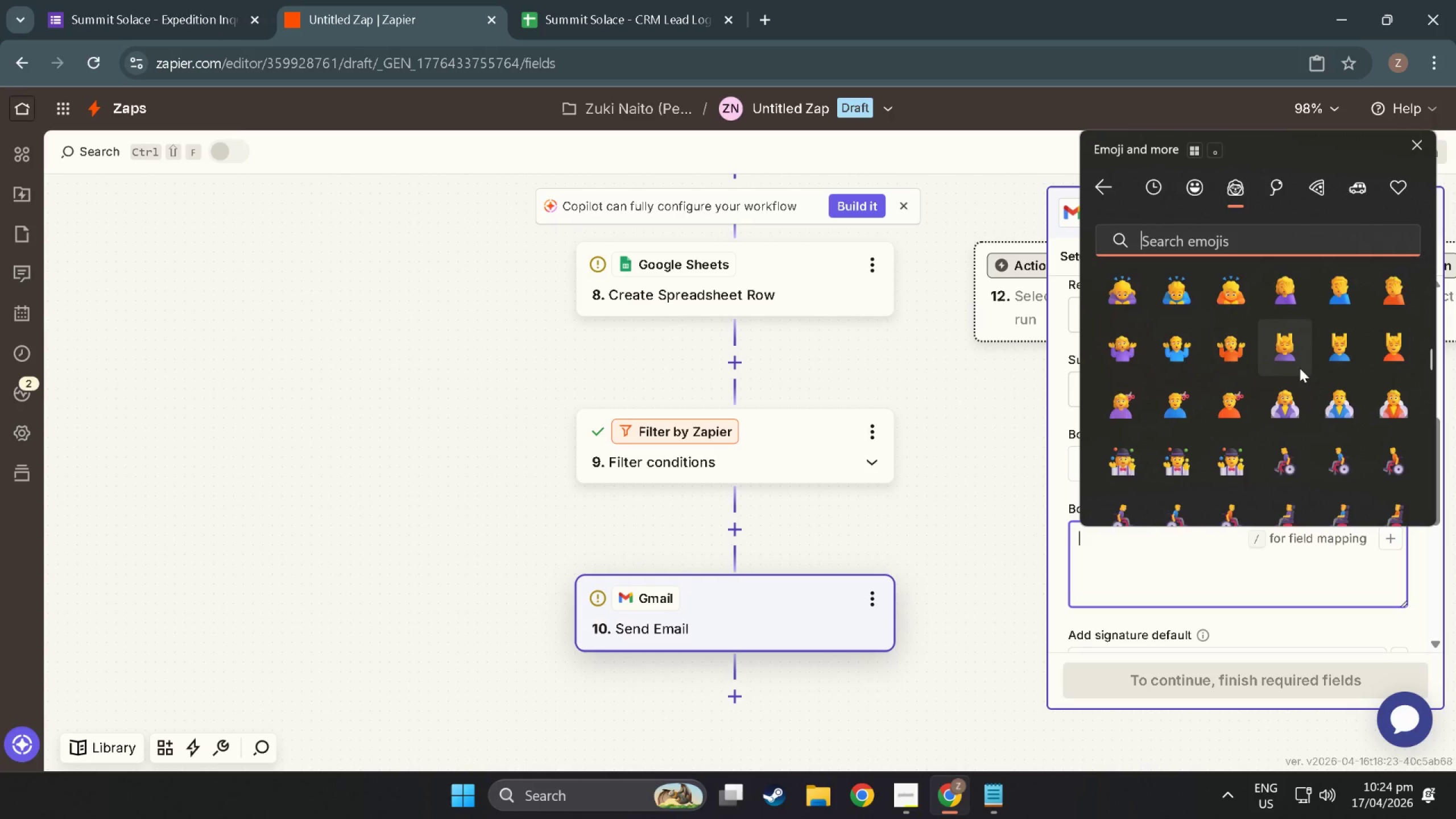 
scroll: coordinate [1284, 369], scroll_direction: down, amount: 28.0
 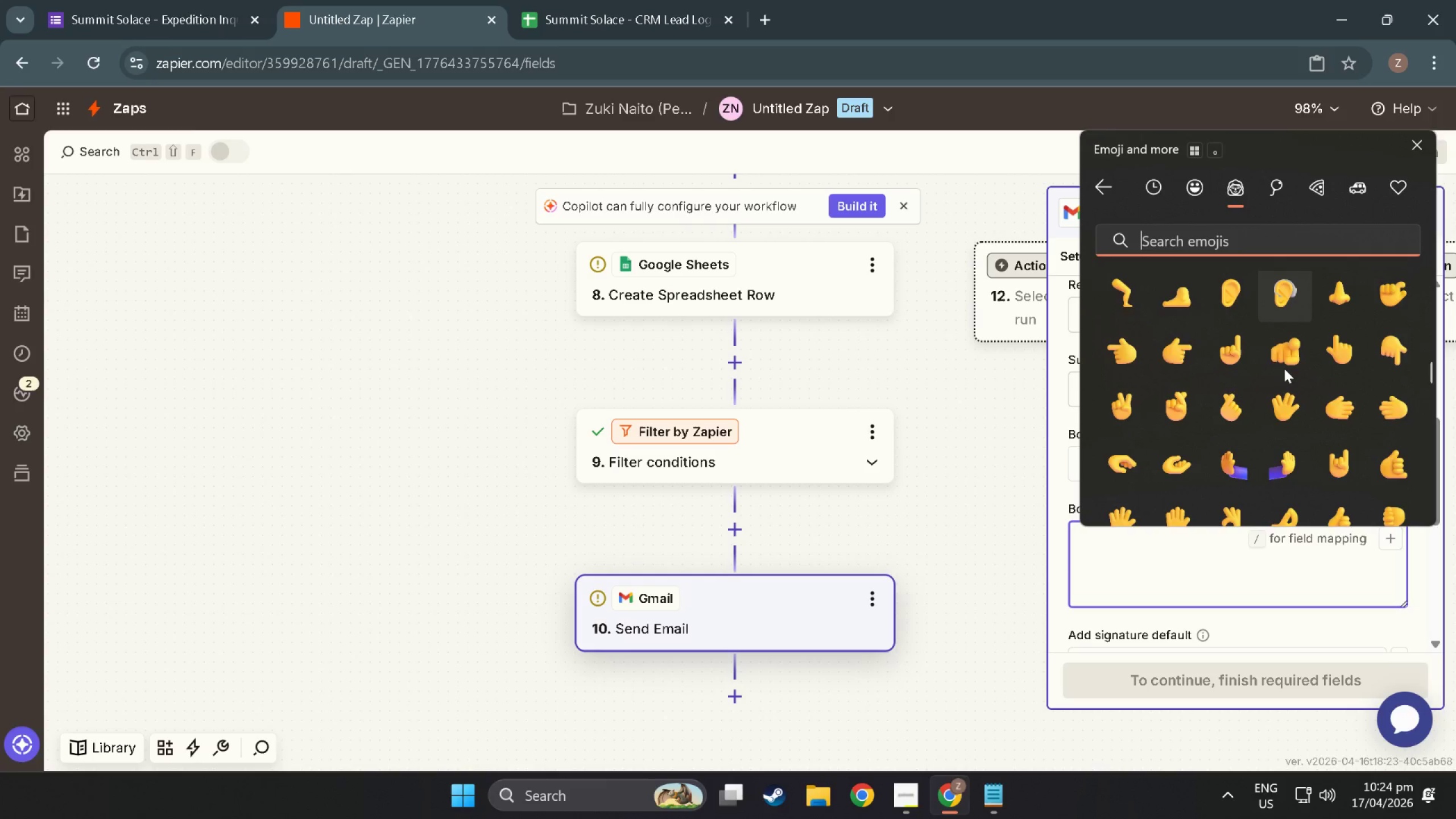 
scroll: coordinate [1148, 411], scroll_direction: down, amount: 564.0
 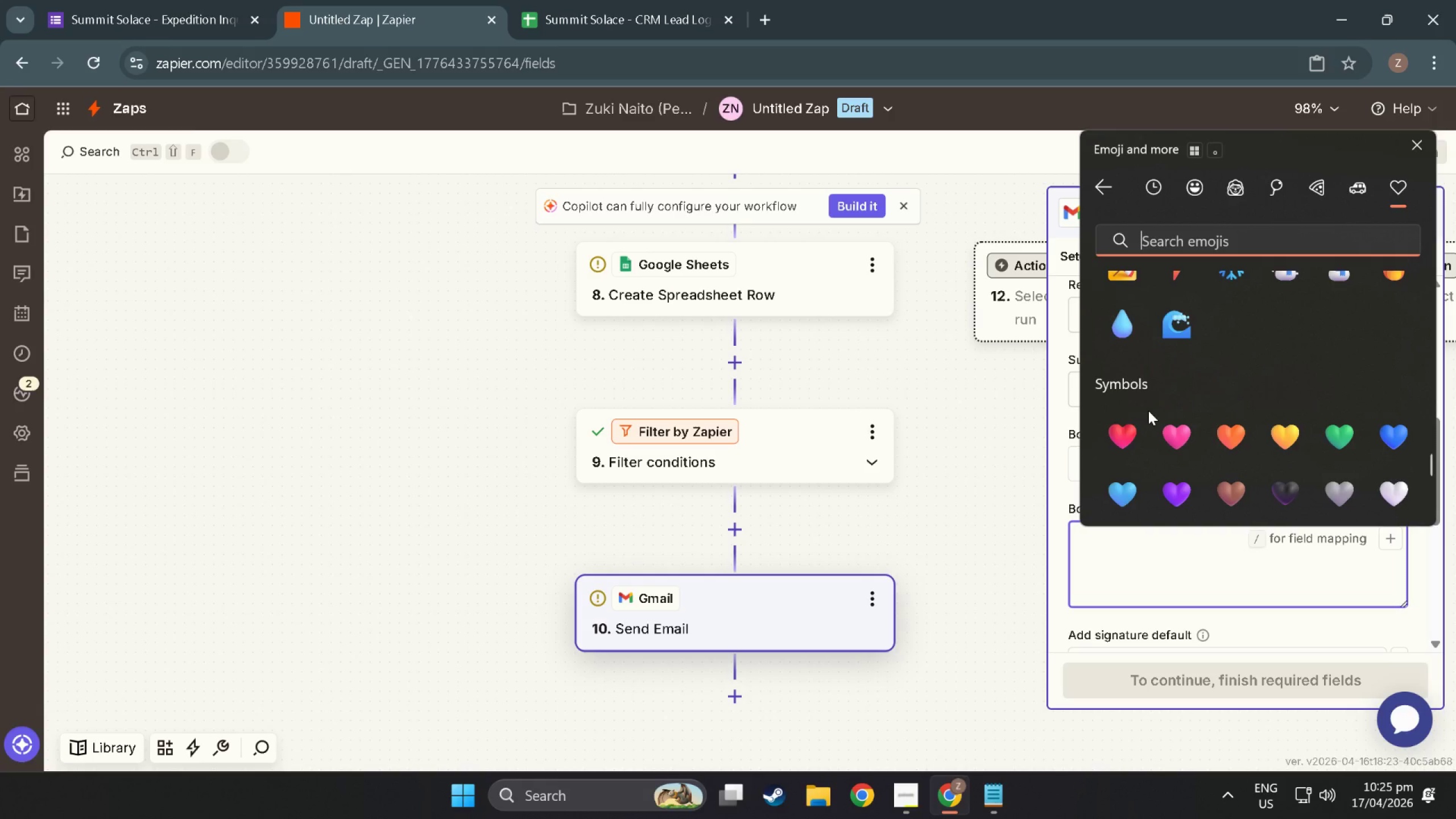 
scroll: coordinate [1148, 411], scroll_direction: down, amount: 12.0
 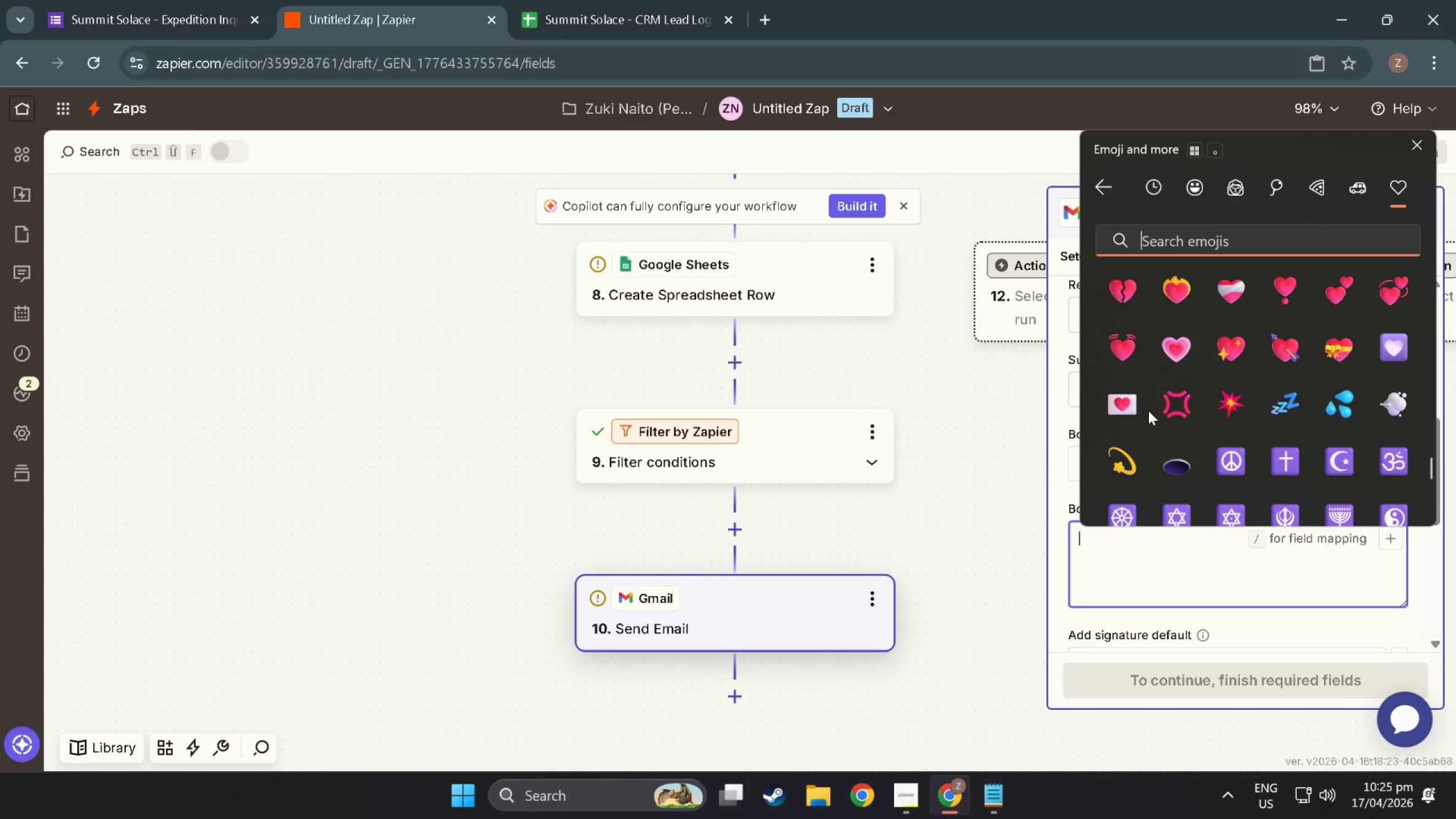 
scroll: coordinate [1148, 411], scroll_direction: down, amount: 12.0
 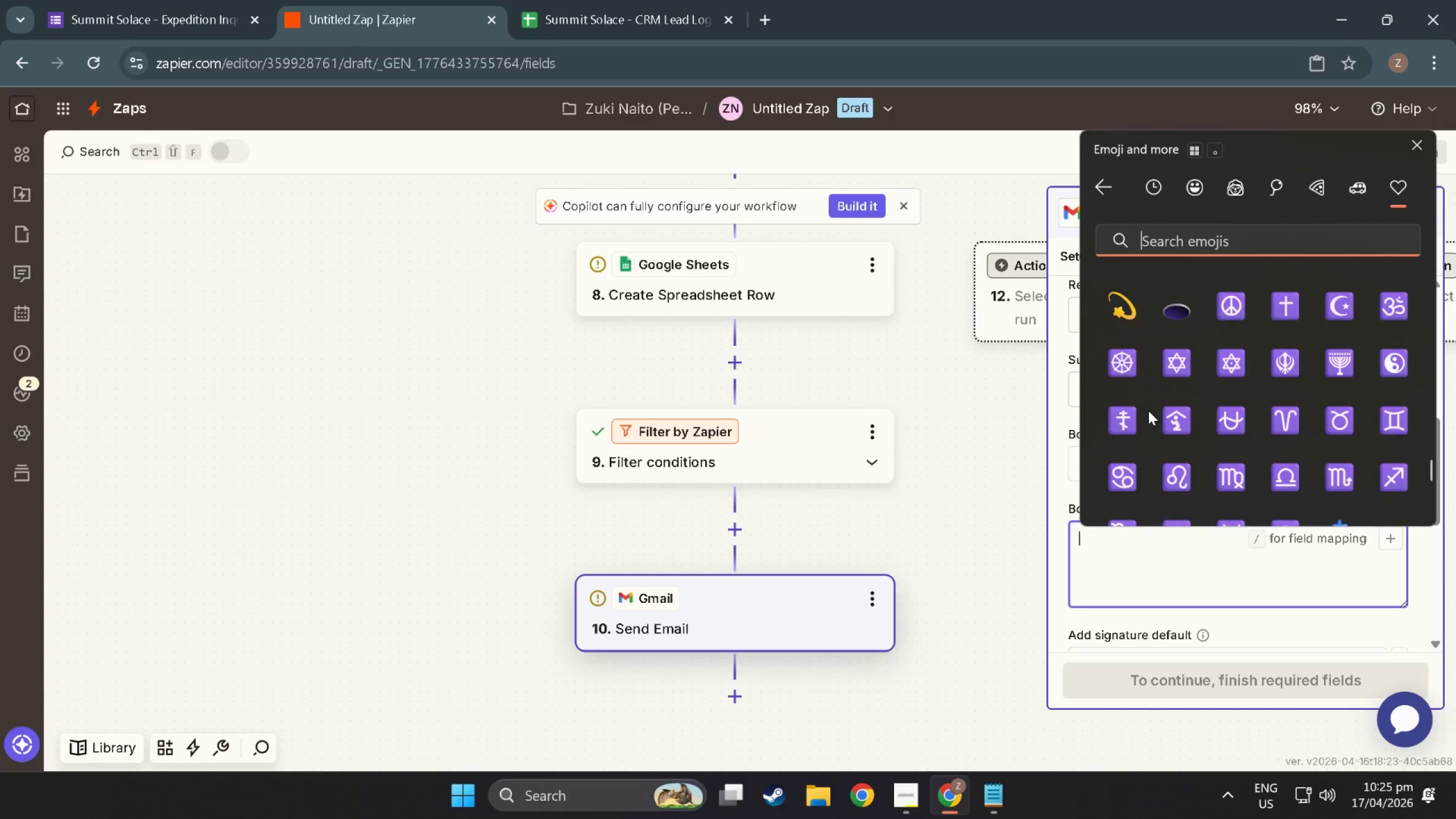 
scroll: coordinate [1148, 411], scroll_direction: down, amount: 11.0
 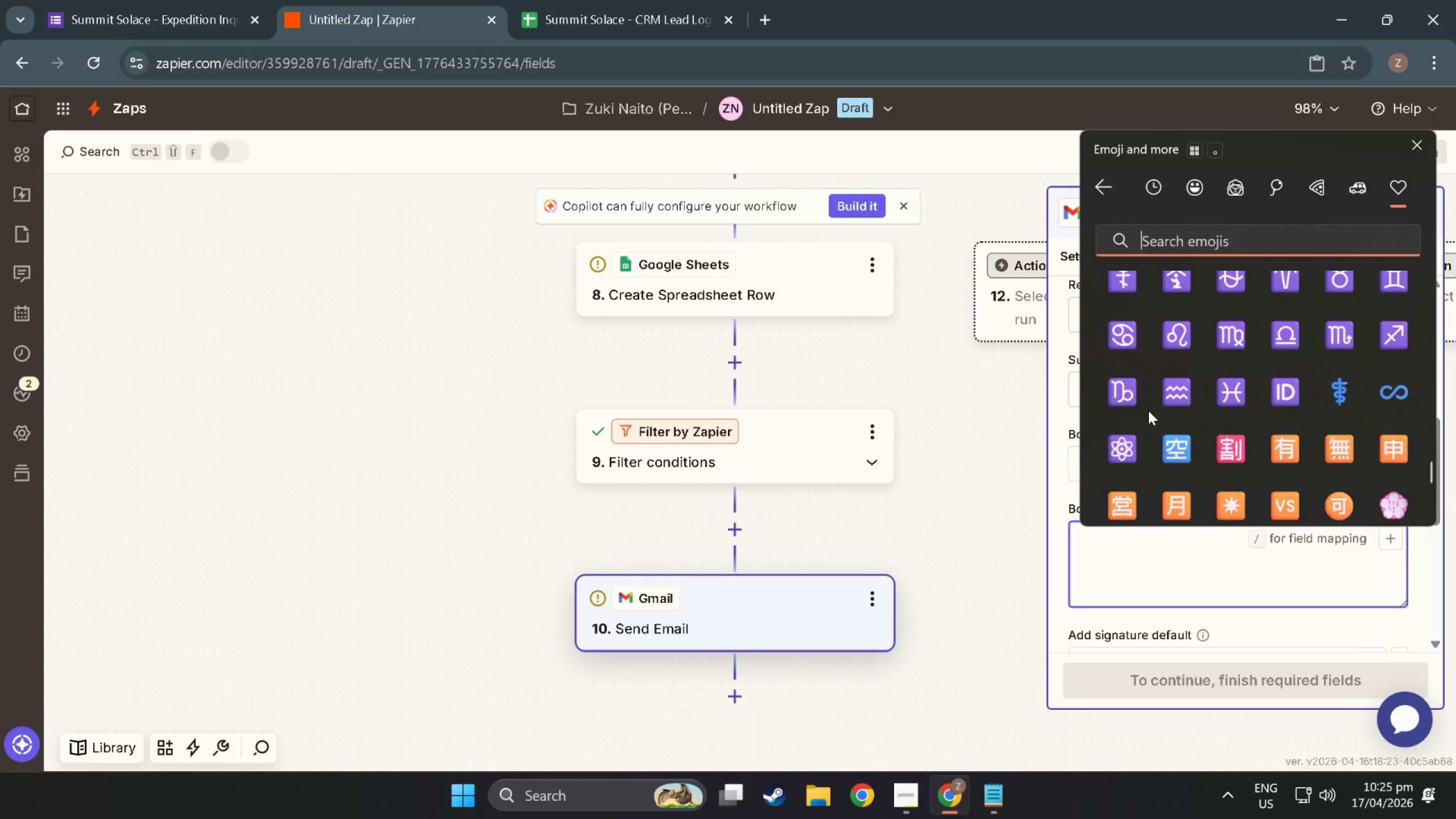 
scroll: coordinate [1148, 411], scroll_direction: down, amount: 8.0
 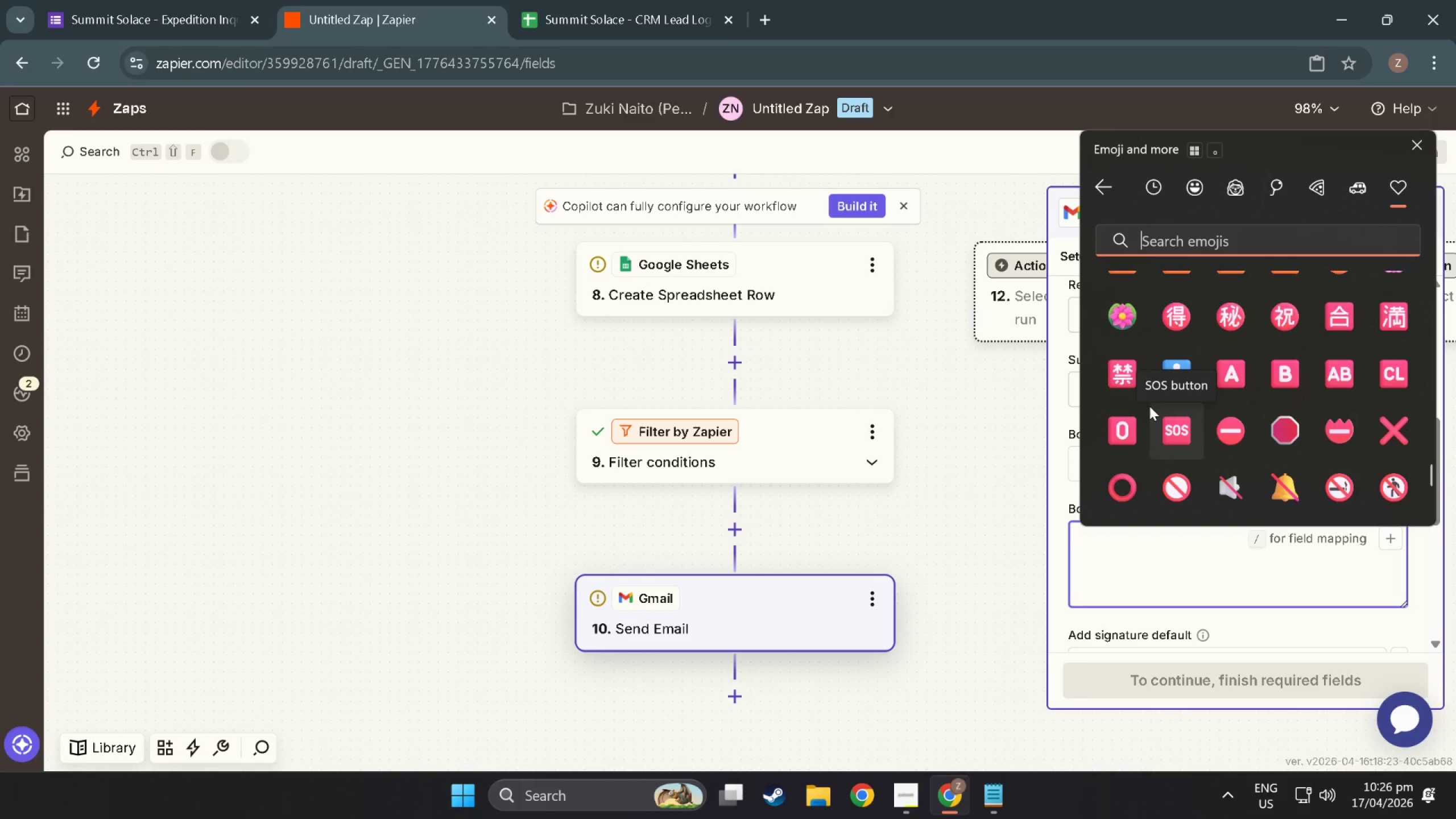 
wait(5.86)
 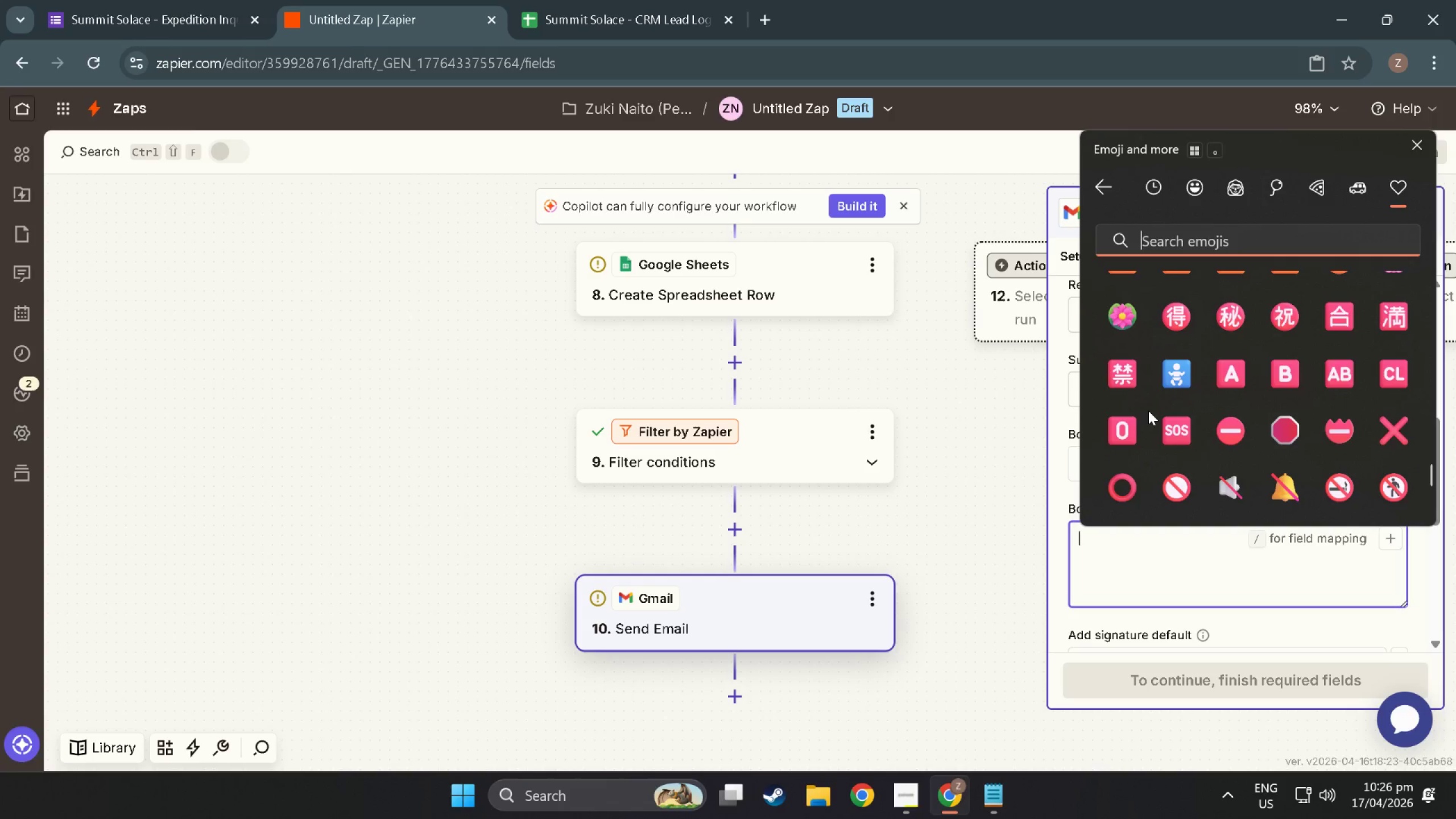 
scroll: coordinate [1151, 404], scroll_direction: down, amount: 5.0
 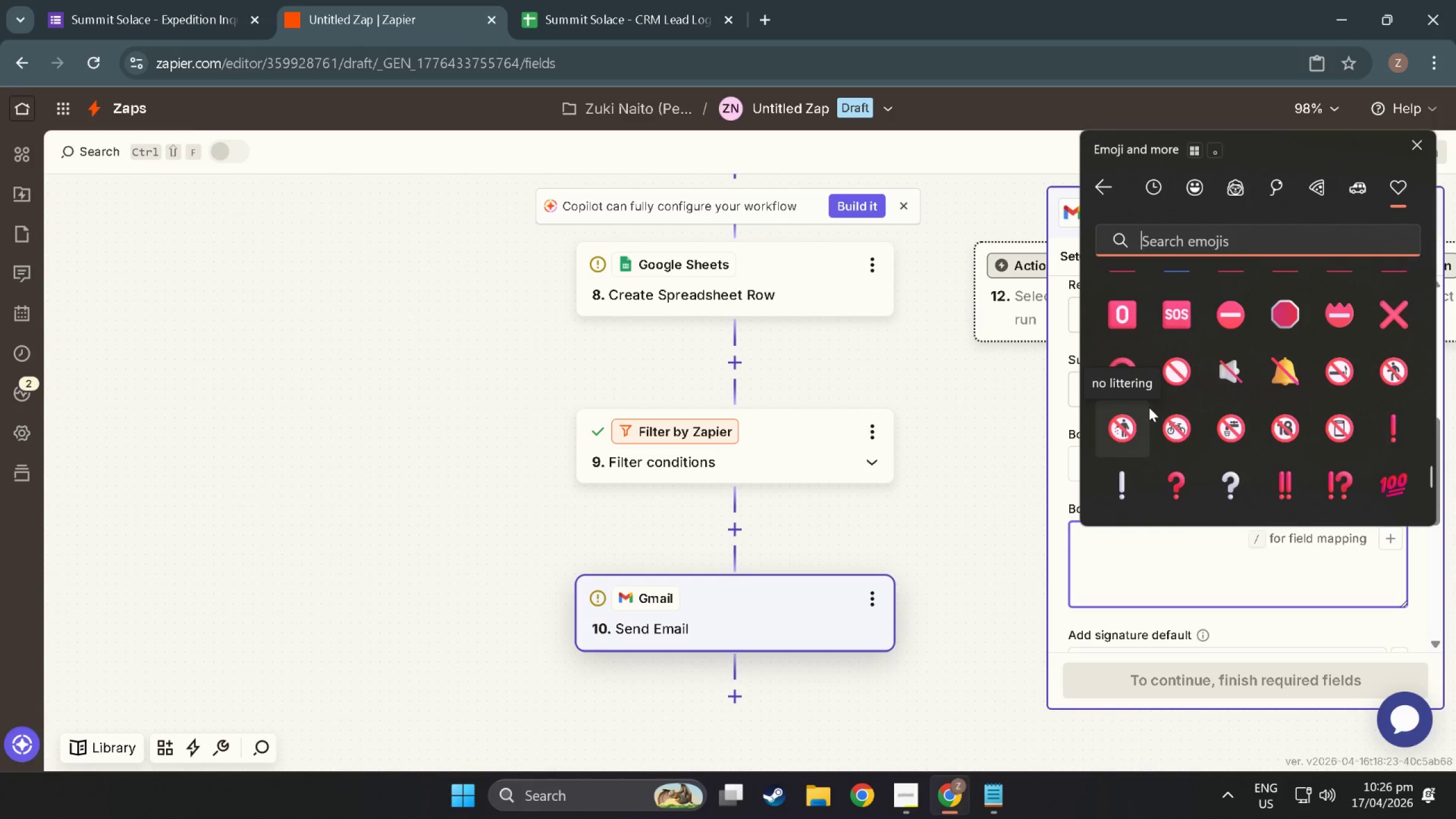 
wait(8.86)
 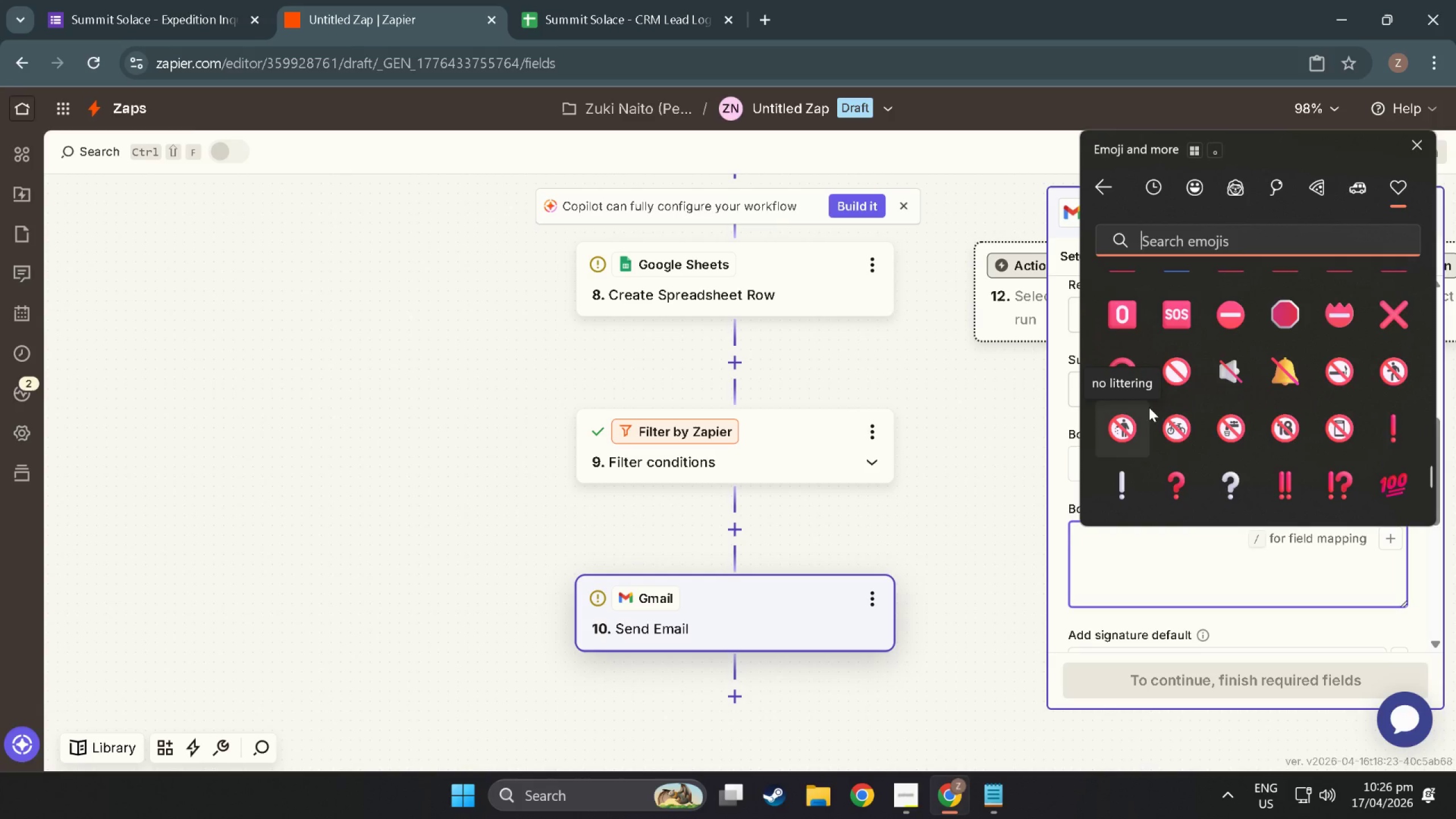 
scroll: coordinate [1158, 364], scroll_direction: down, amount: 121.0
 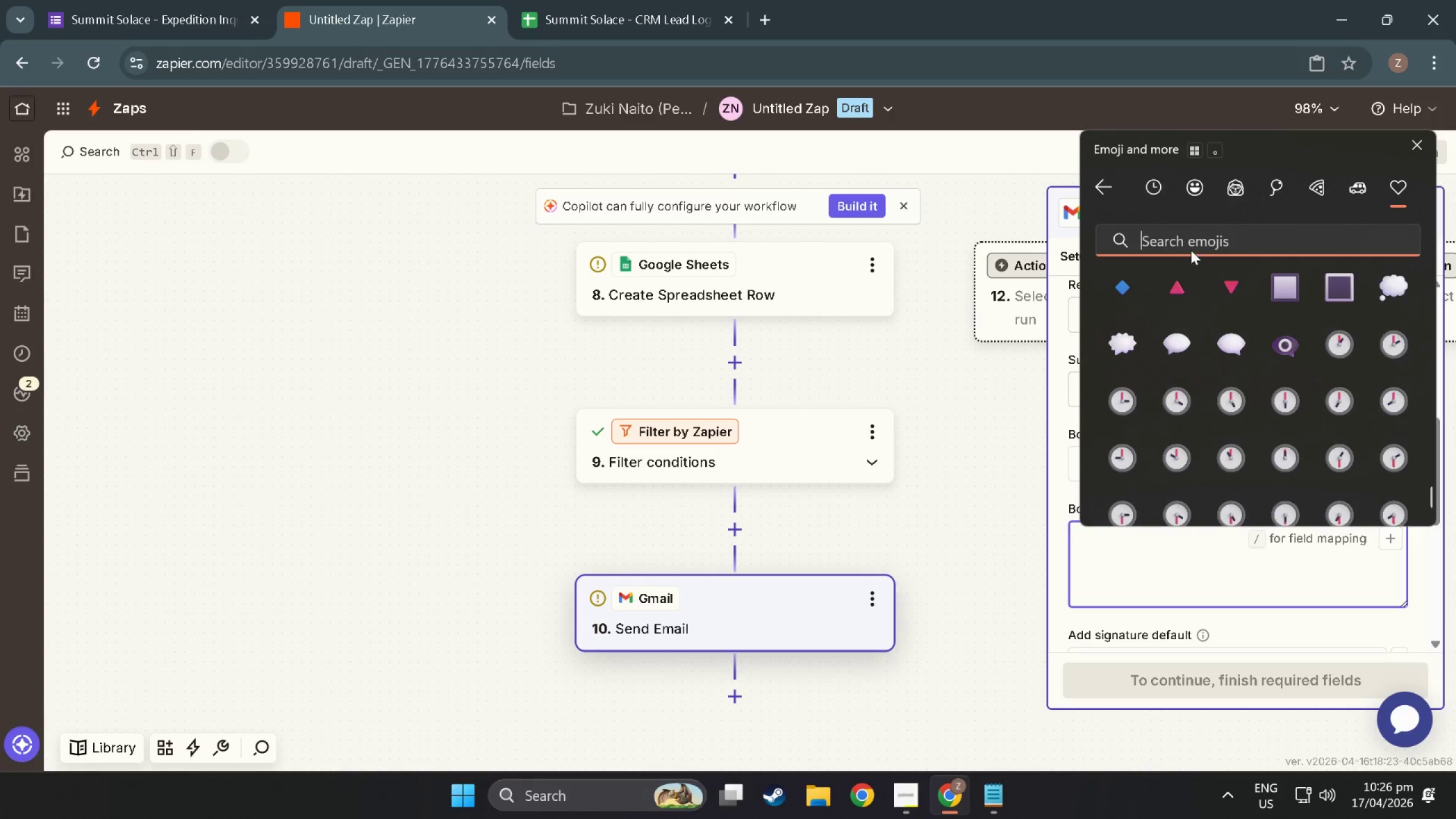 
left_click([1190, 249])
 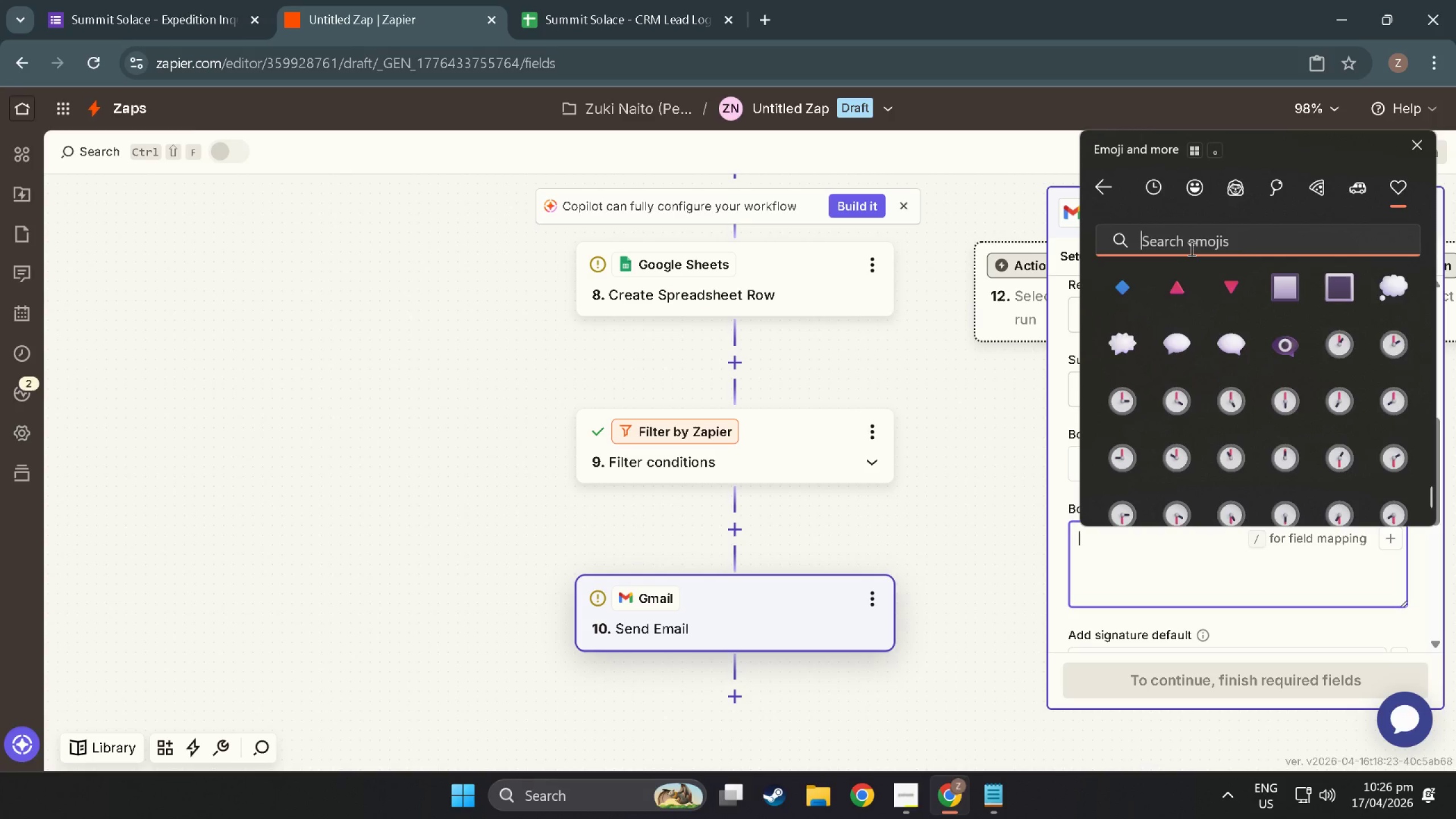 
type(alpinm)
key(Backspace)
key(Backspace)
type(ne)
key(Backspace)
key(Backspace)
key(Backspace)
key(Backspace)
key(Backspace)
type(m)
key(Backspace)
key(Backspace)
type(mountain)
 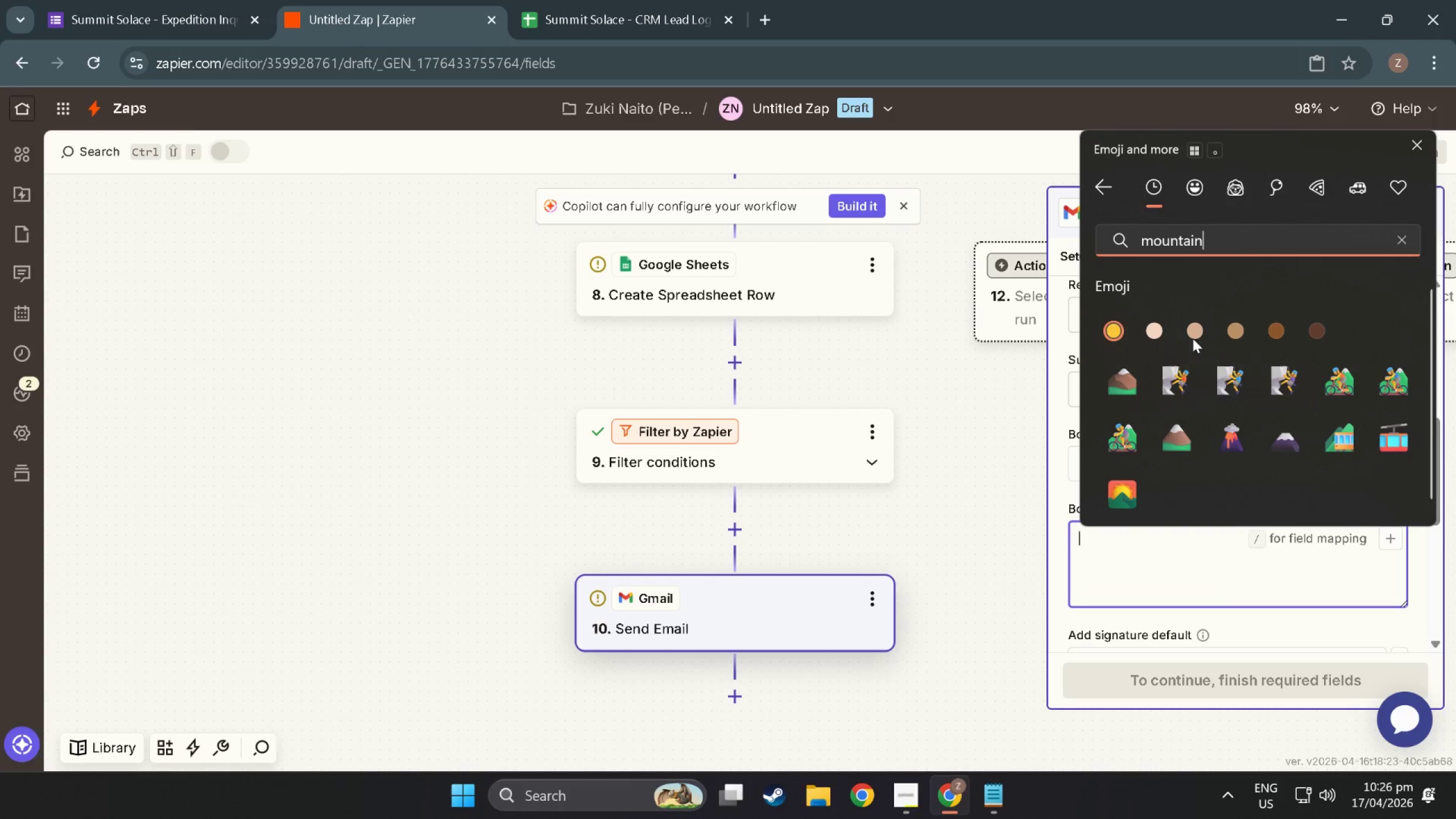 
mouse_move([1174, 421])
 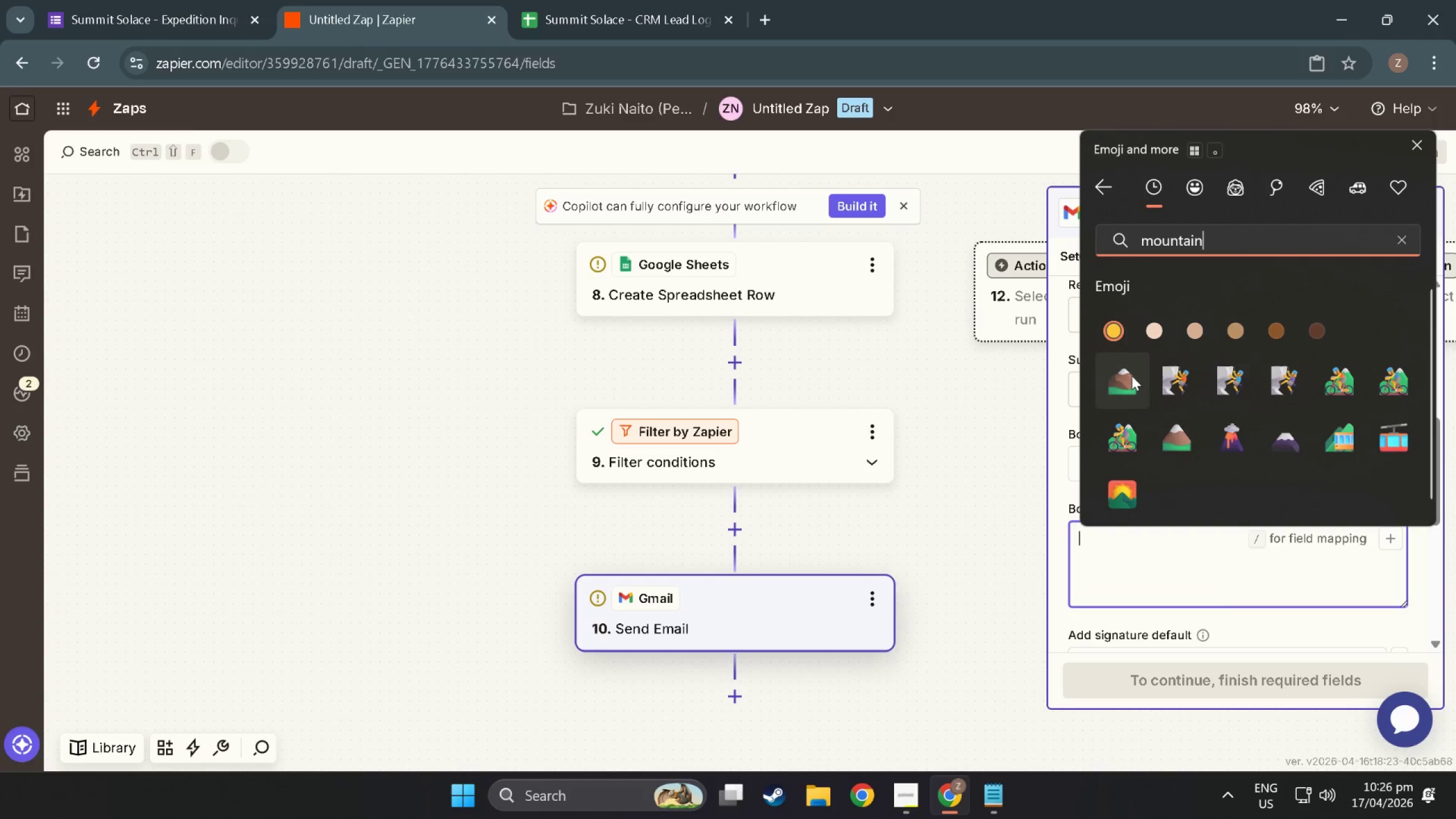 
mouse_move([1134, 386])
 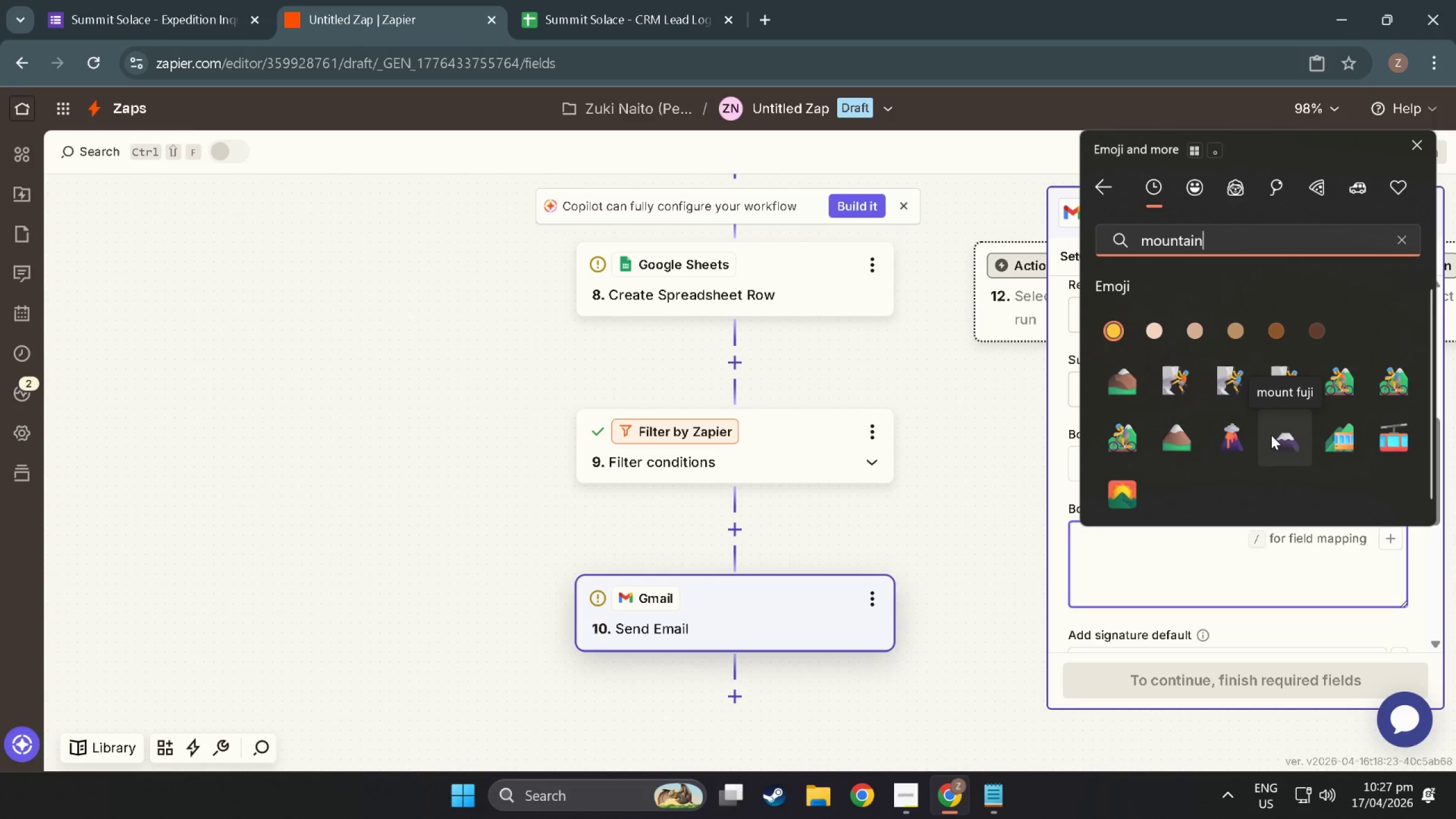 
left_click([1271, 435])
 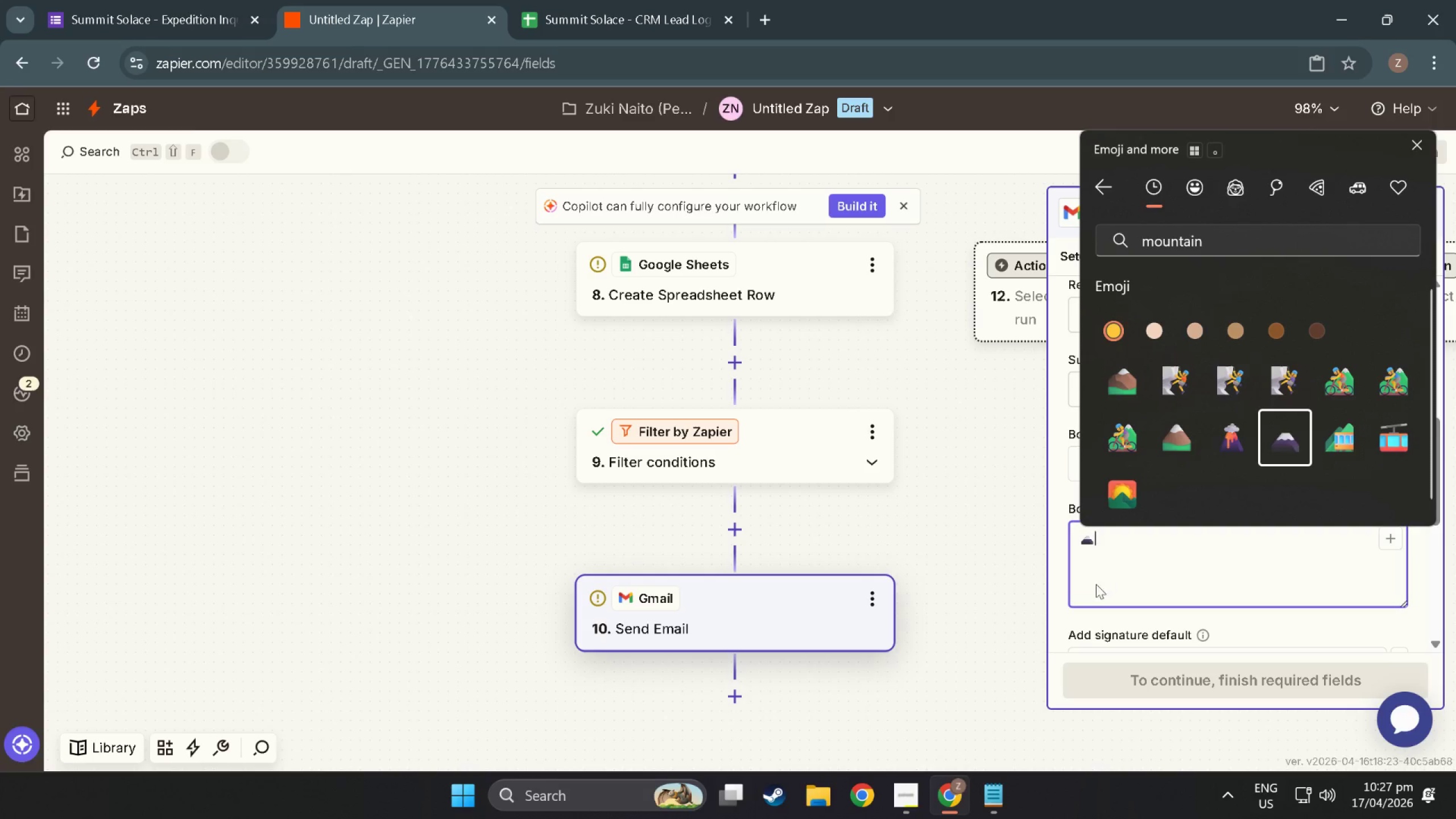 
left_click([1108, 564])
 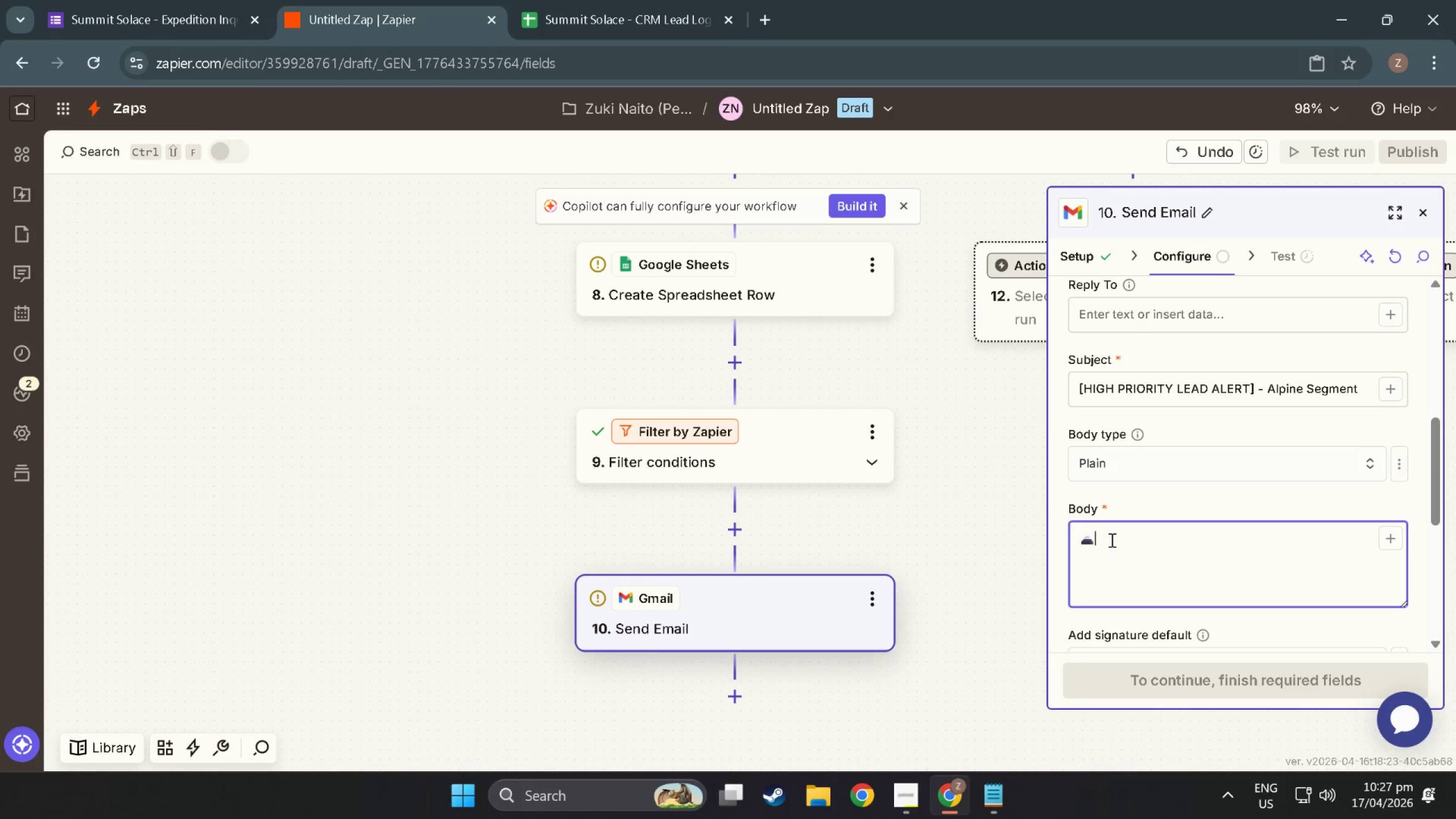 
type( HIGH PRIORITY LEAD)
 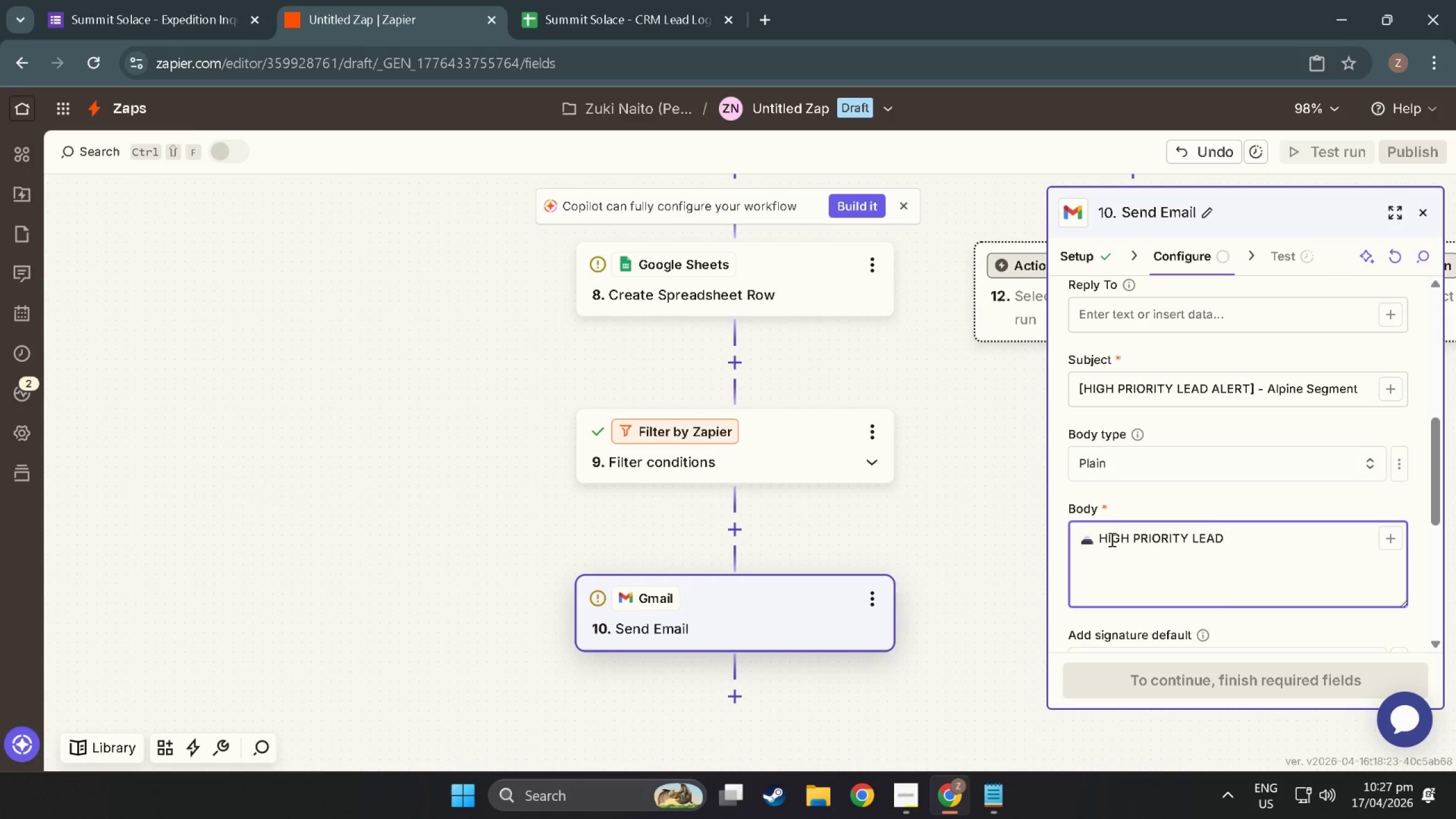 
wait(20.39)
 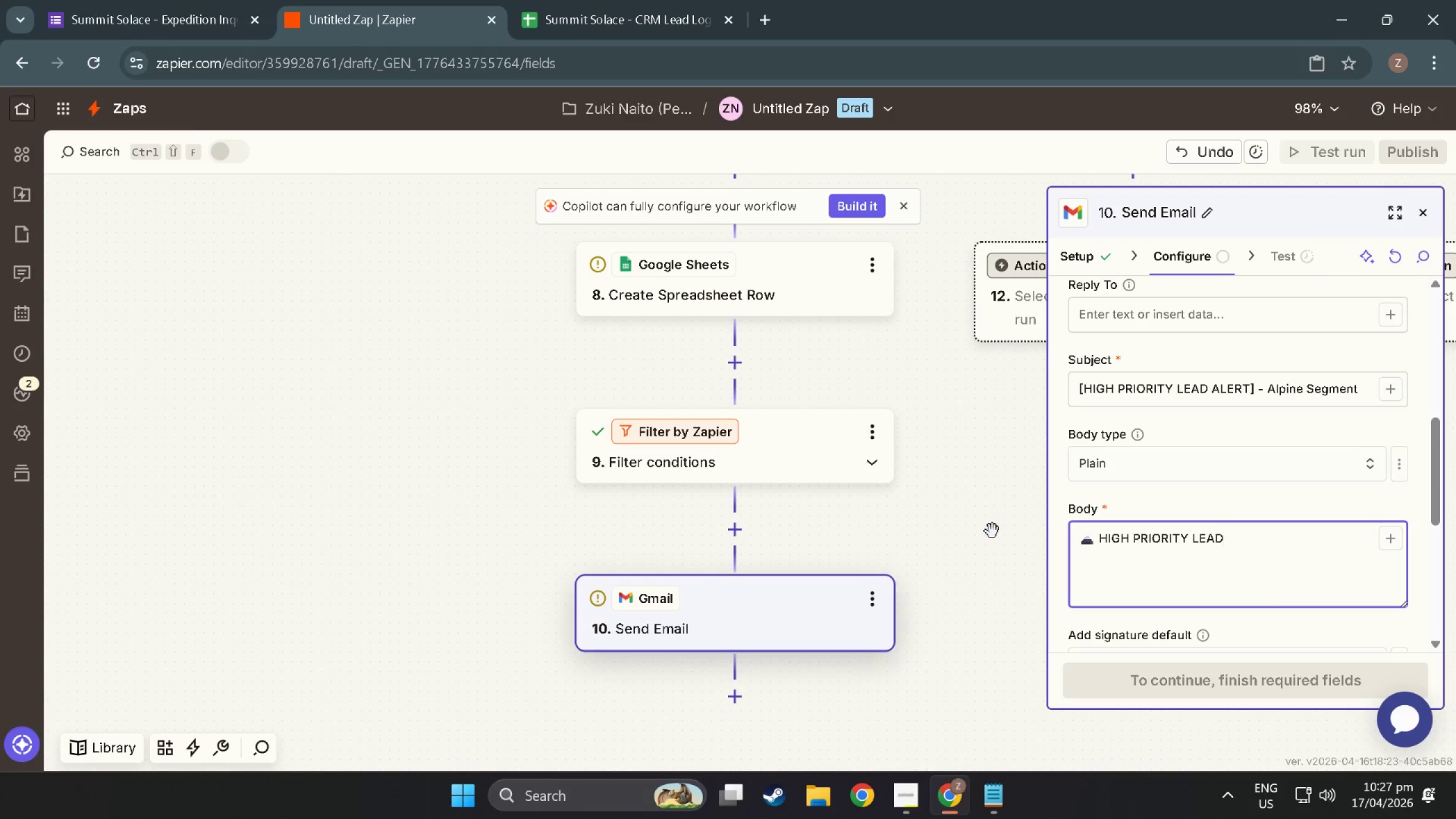 
type( ALERT - AL)
key(Backspace)
type(lph)
key(Backspace)
type(ine Segment)
 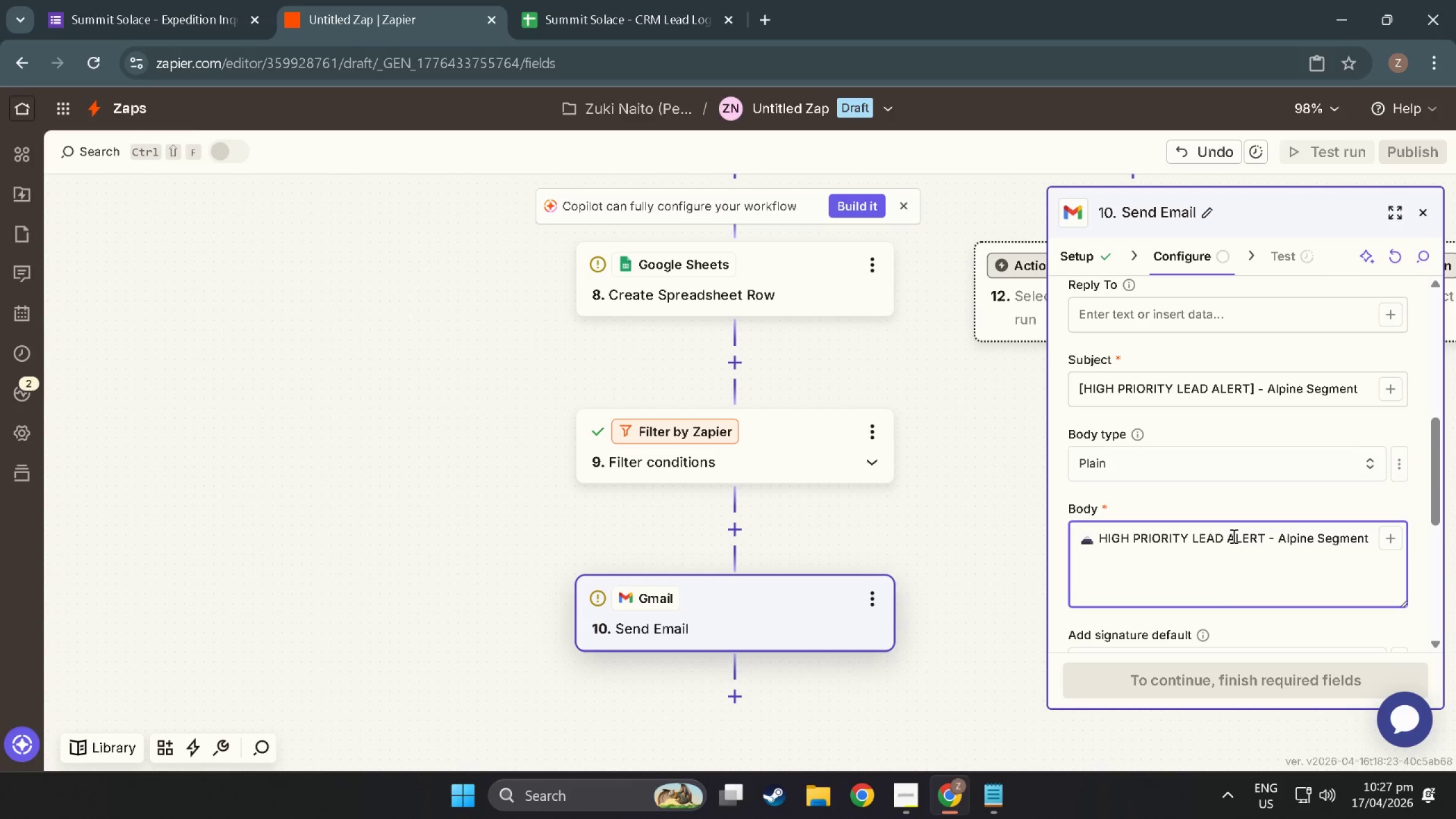 
key(Enter)
 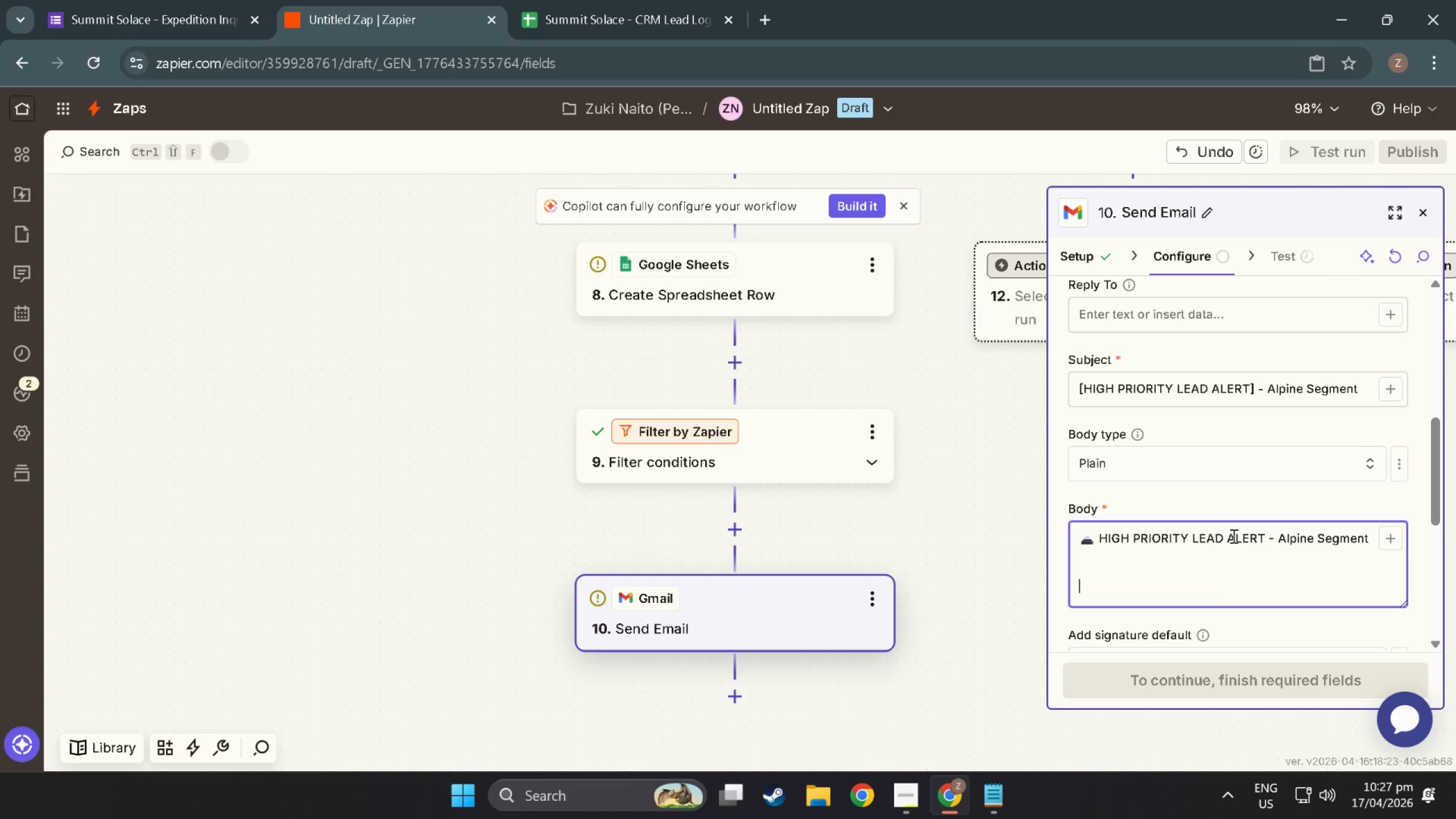 
key(Enter)
 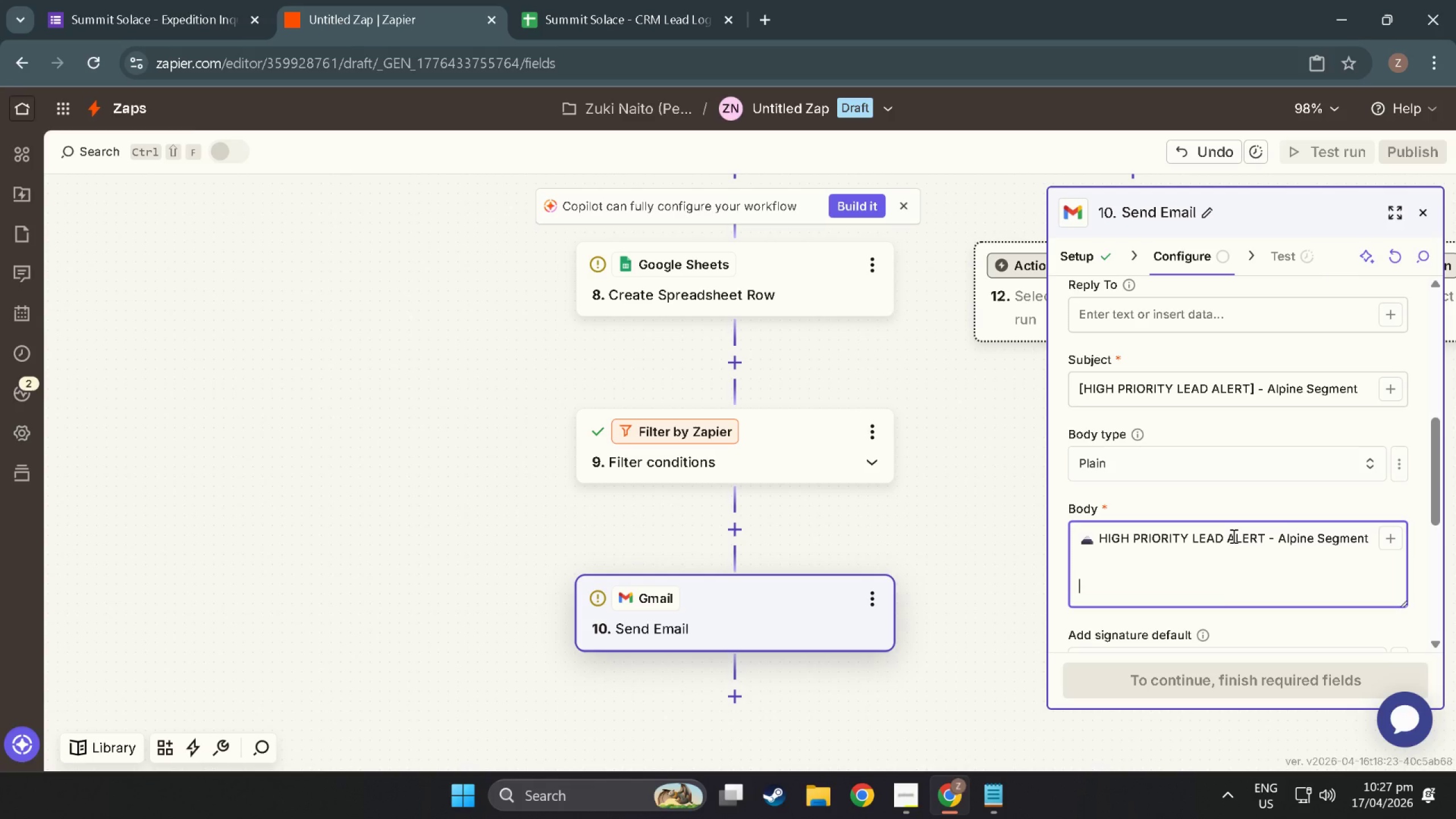 
type(Name)
 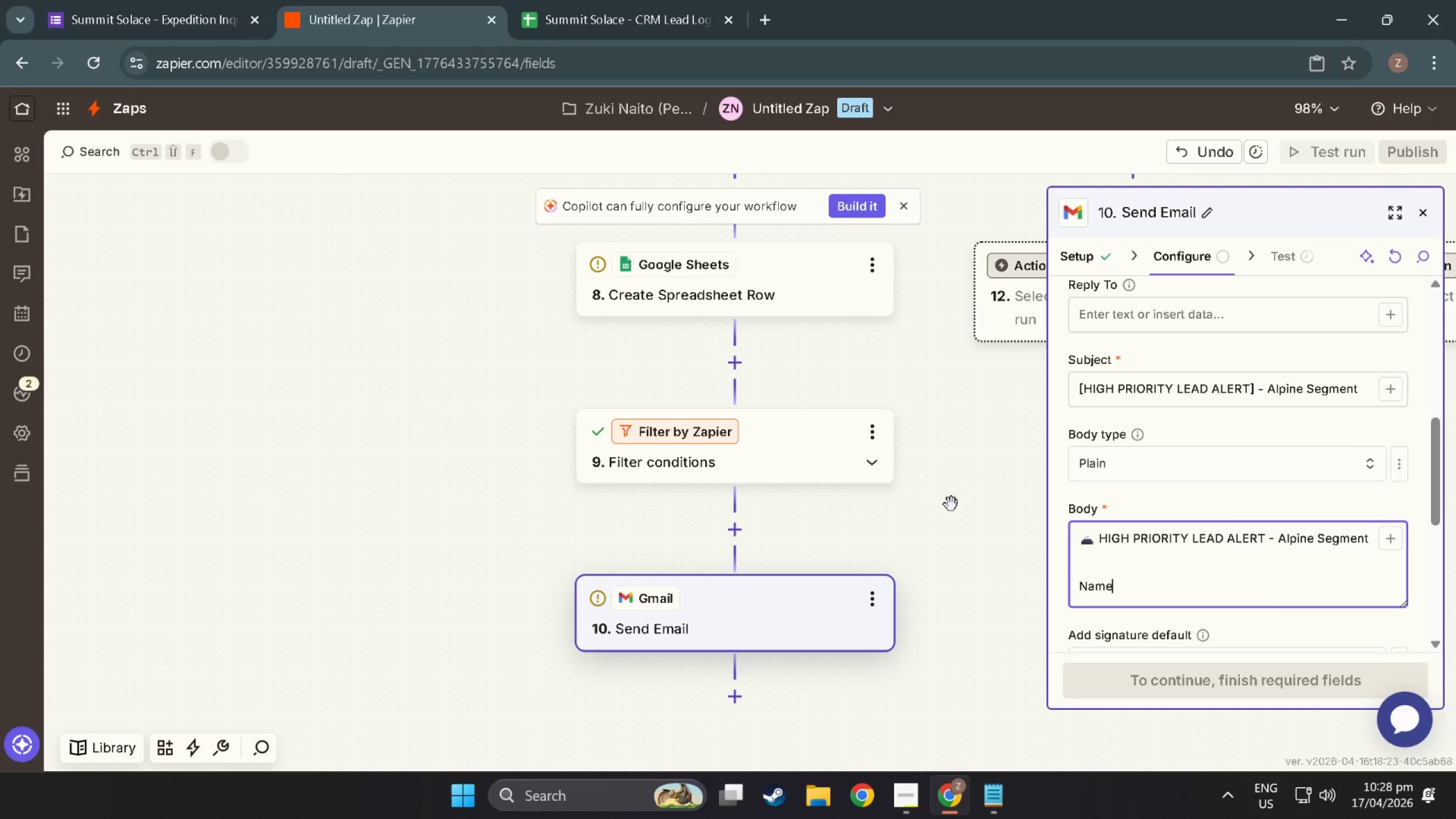 
wait(20.46)
 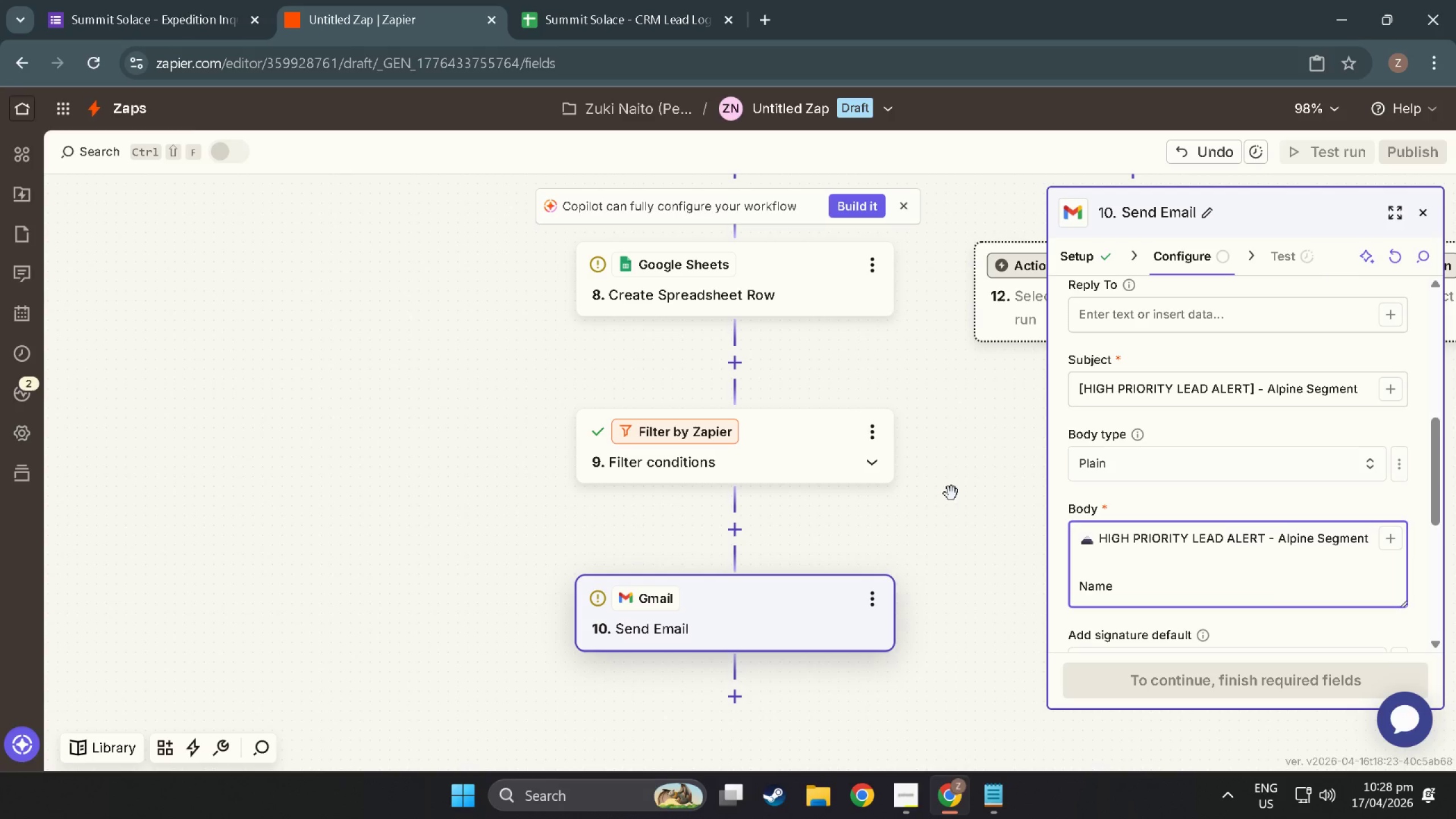 
key(Shift+Semicolon)
 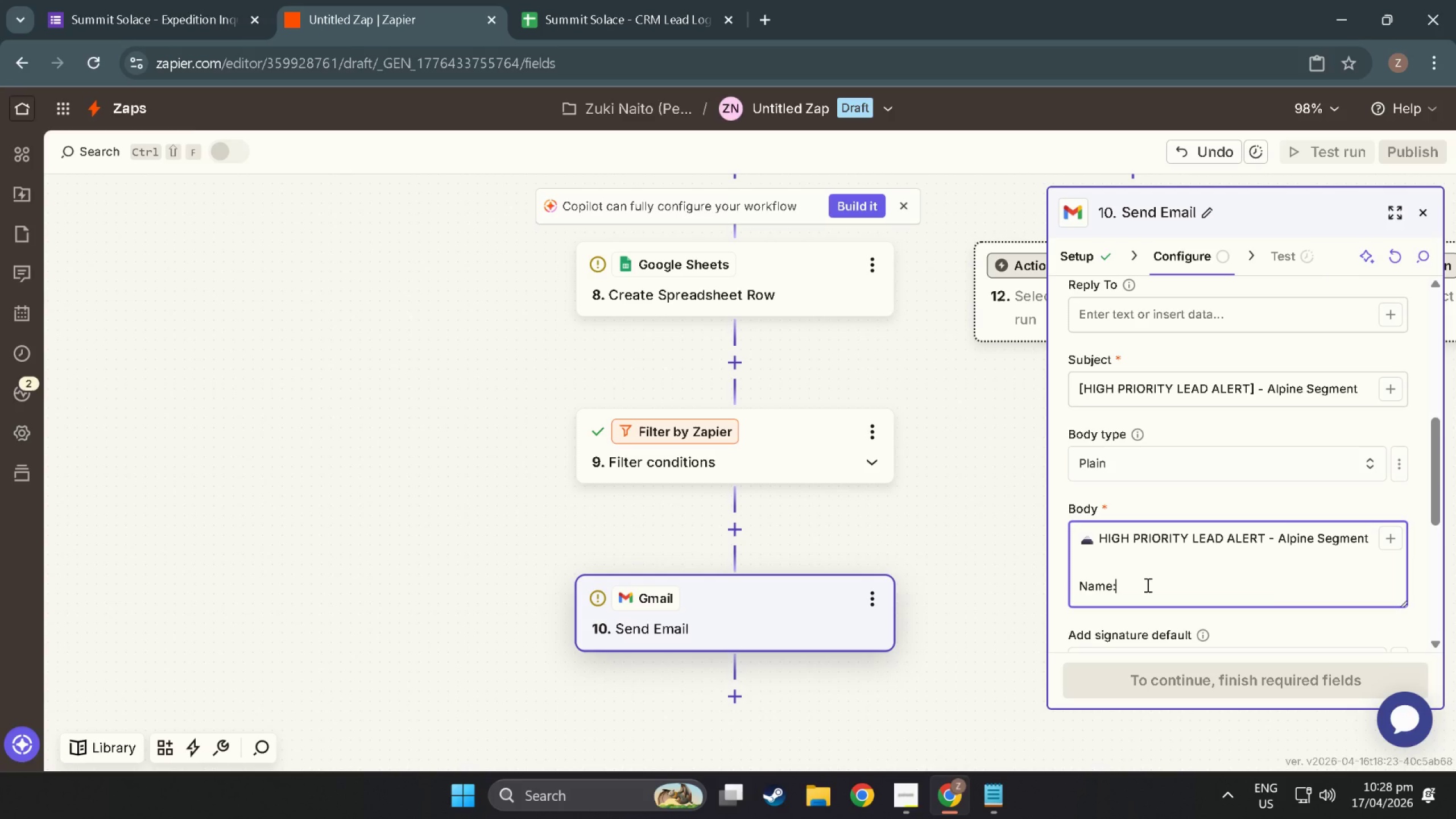 
key(Space)
 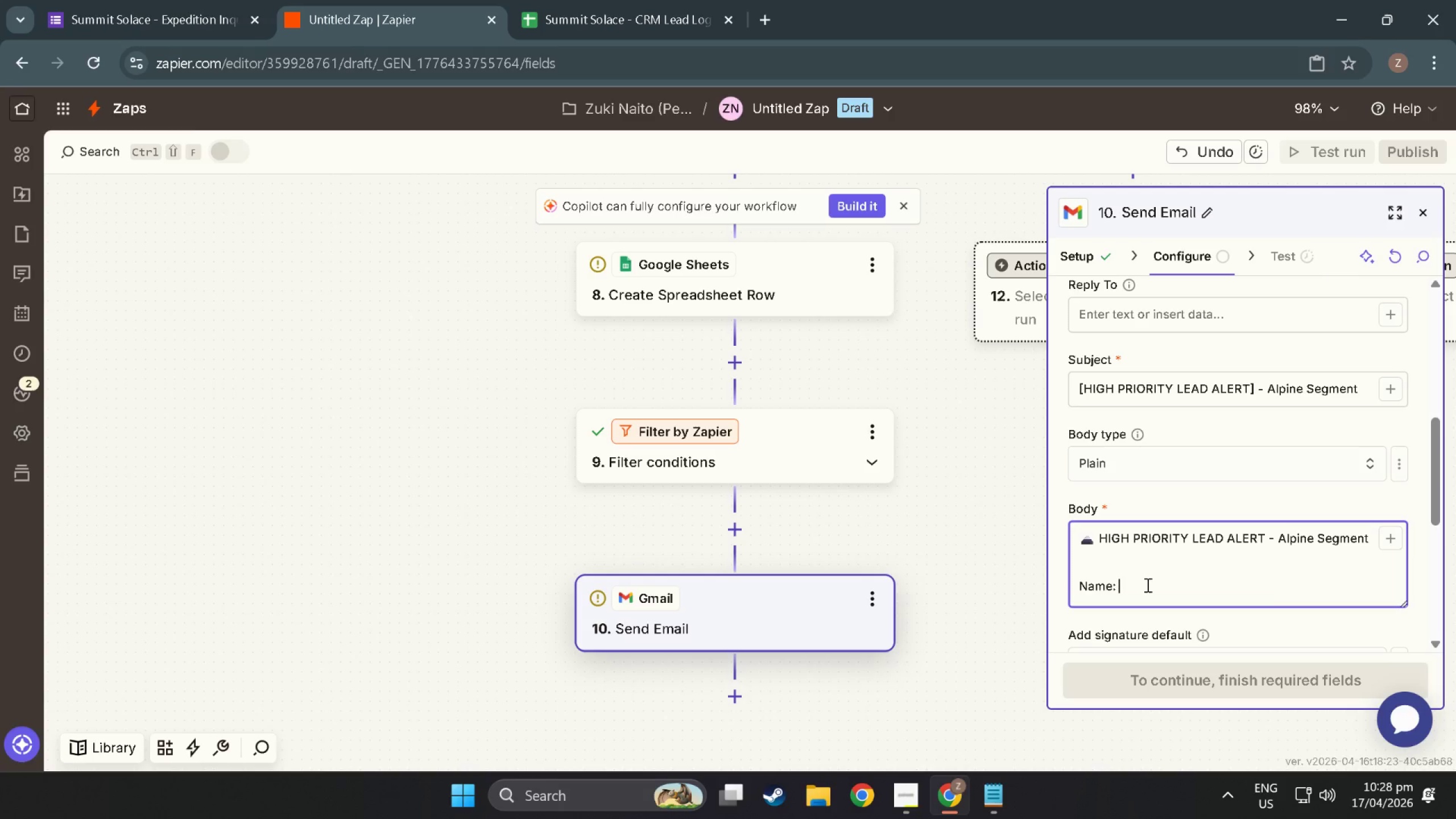 
wait(5.76)
 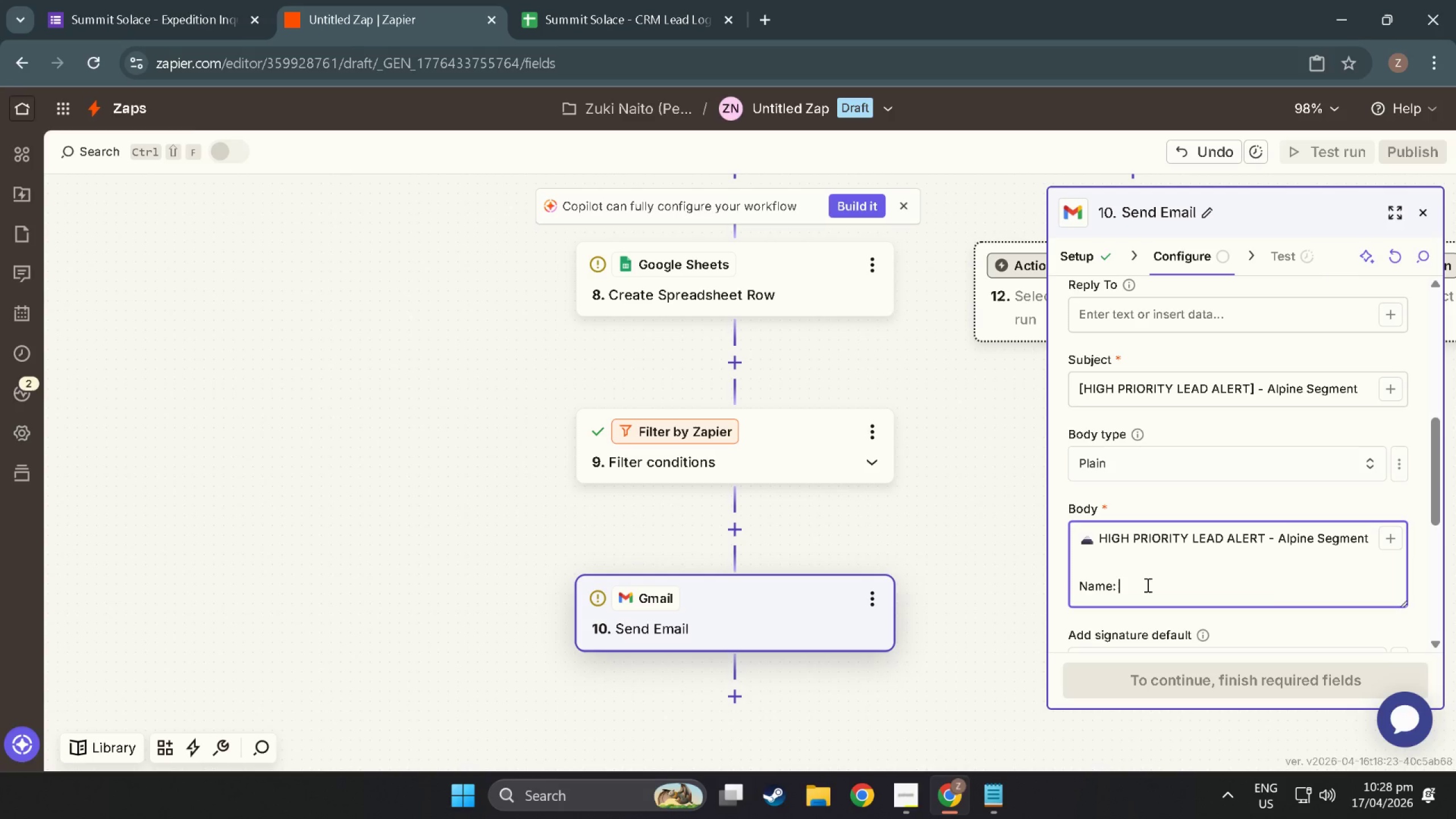 
key(Enter)
 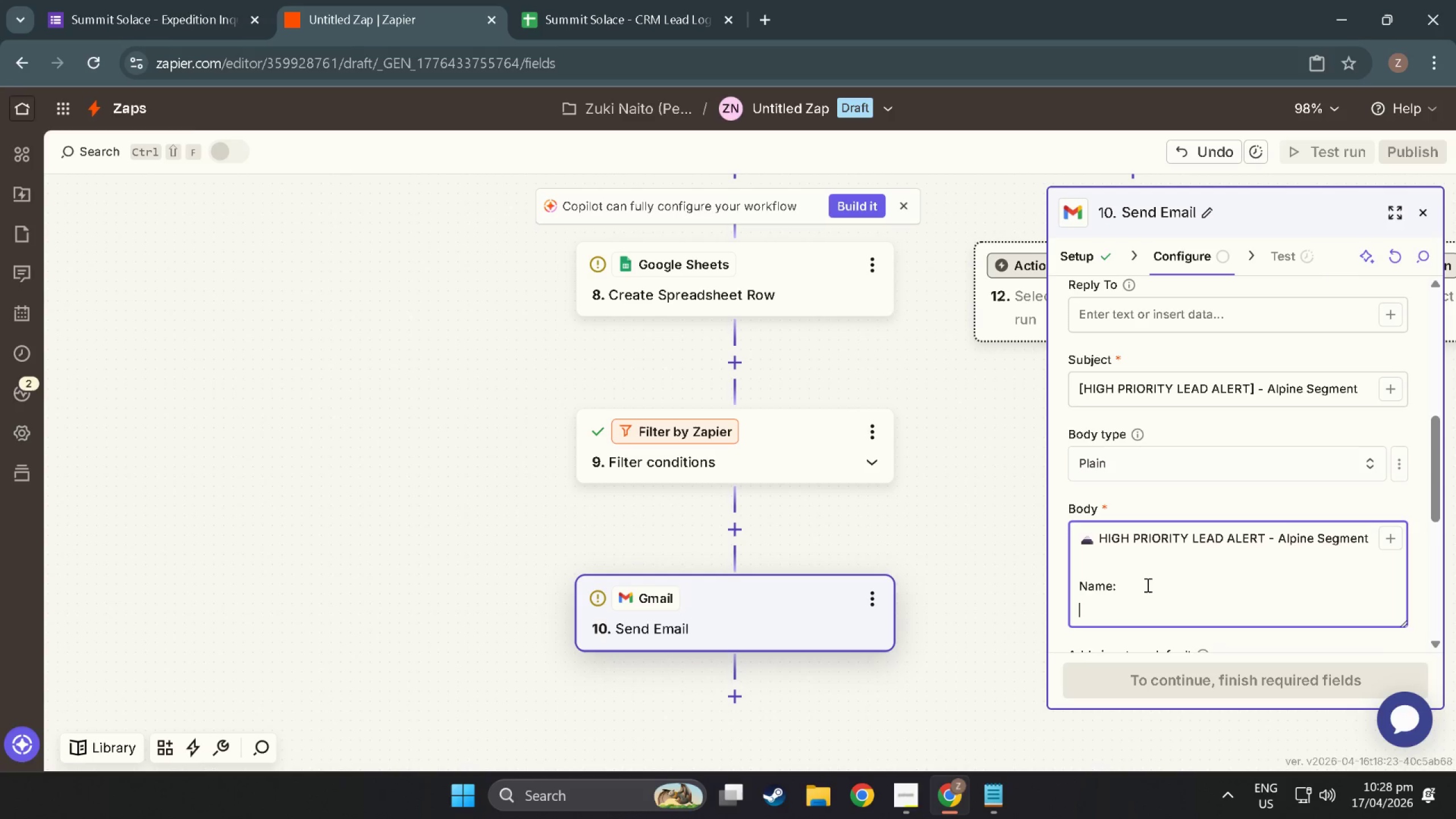 
type(Email:)
 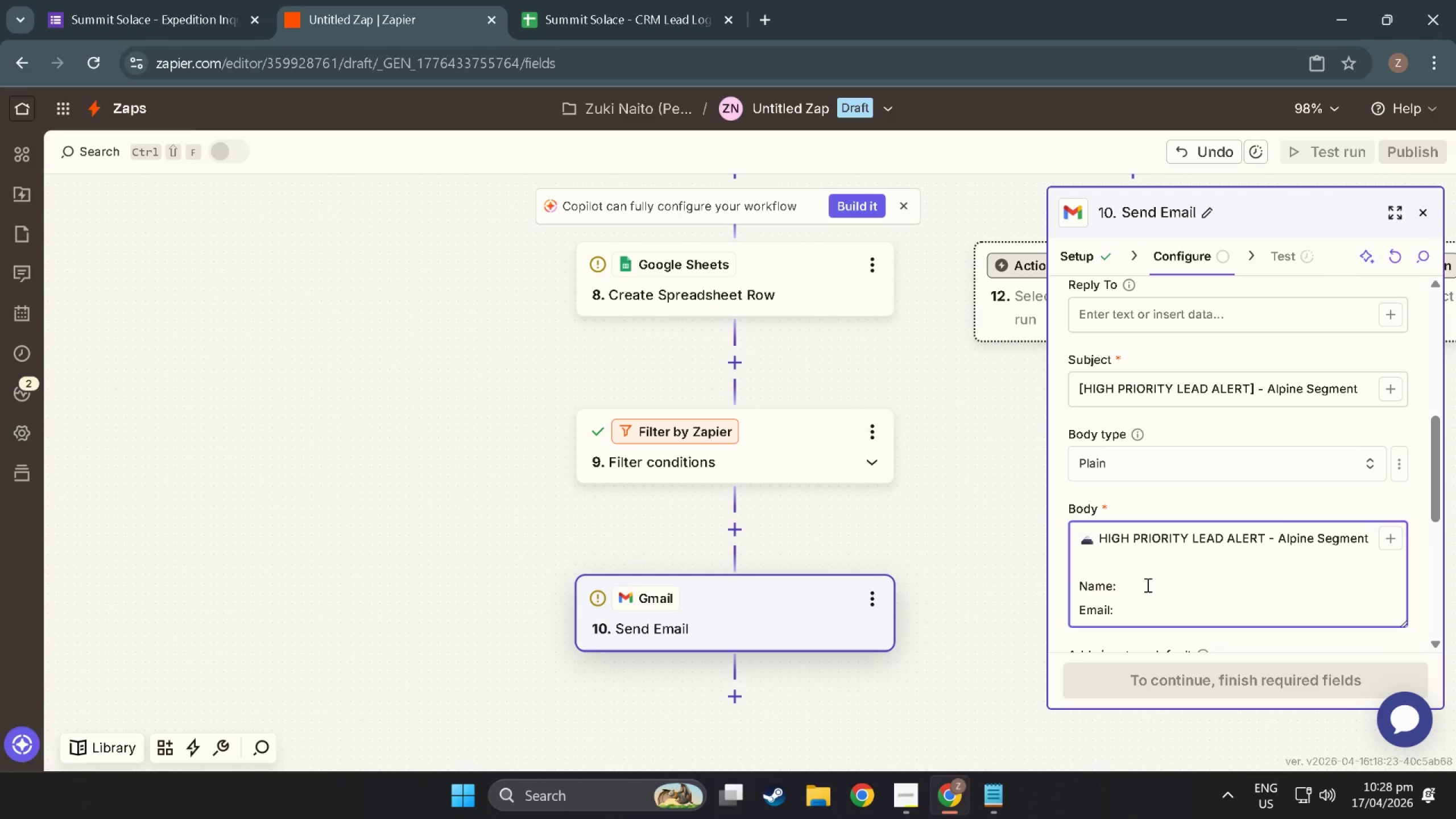 
key(Enter)
 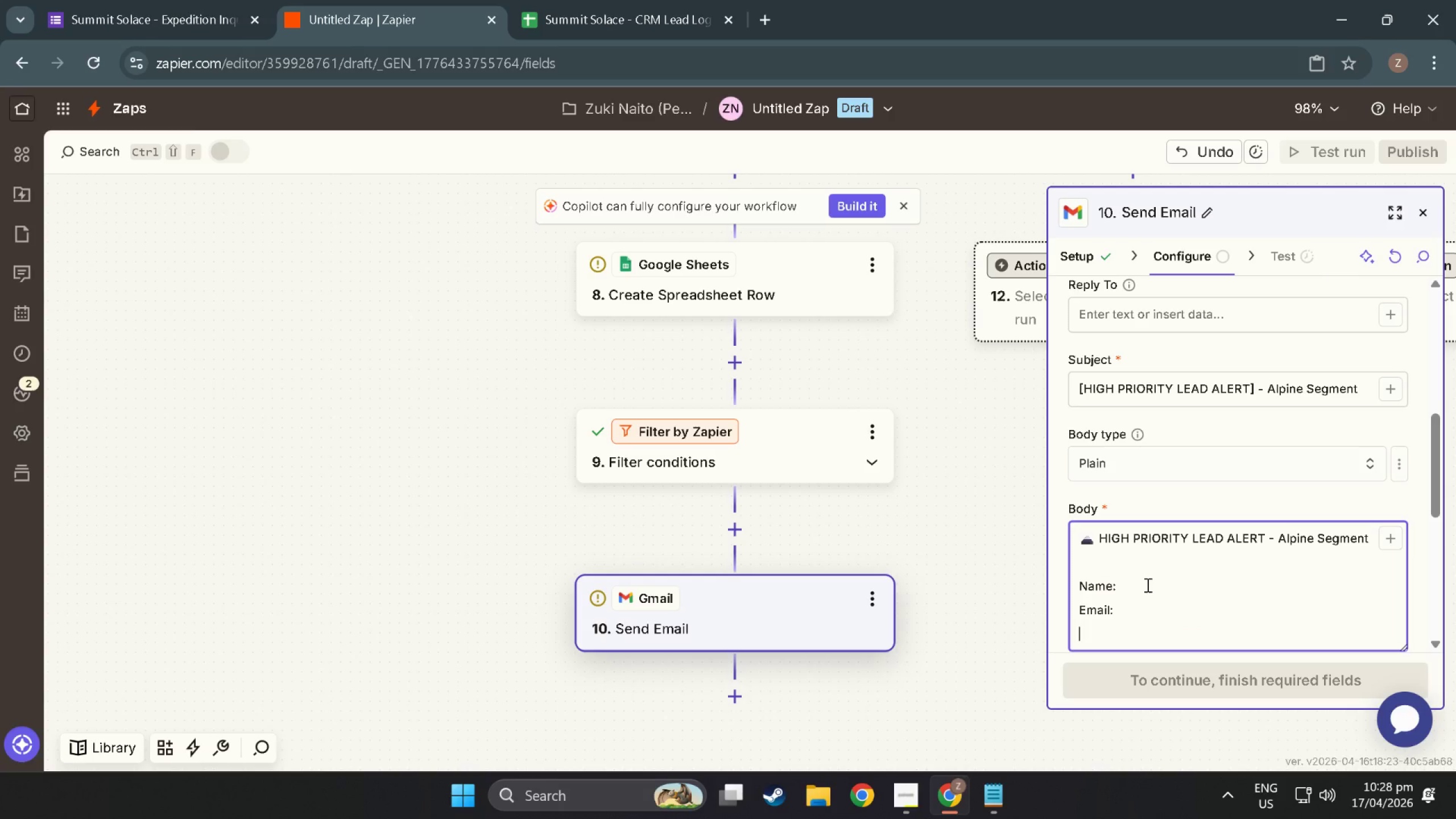 
key(Backspace)
 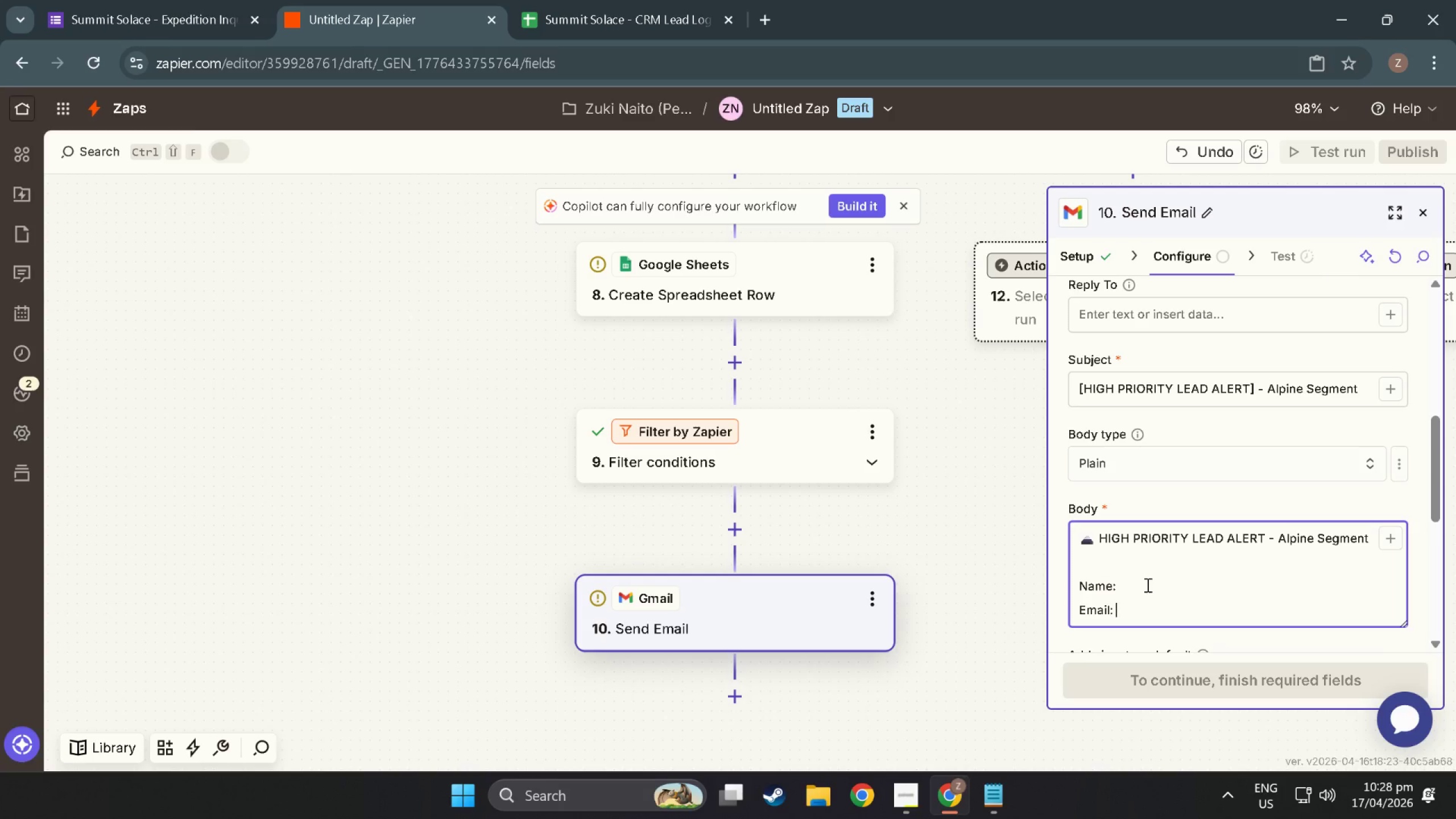 
key(Space)
 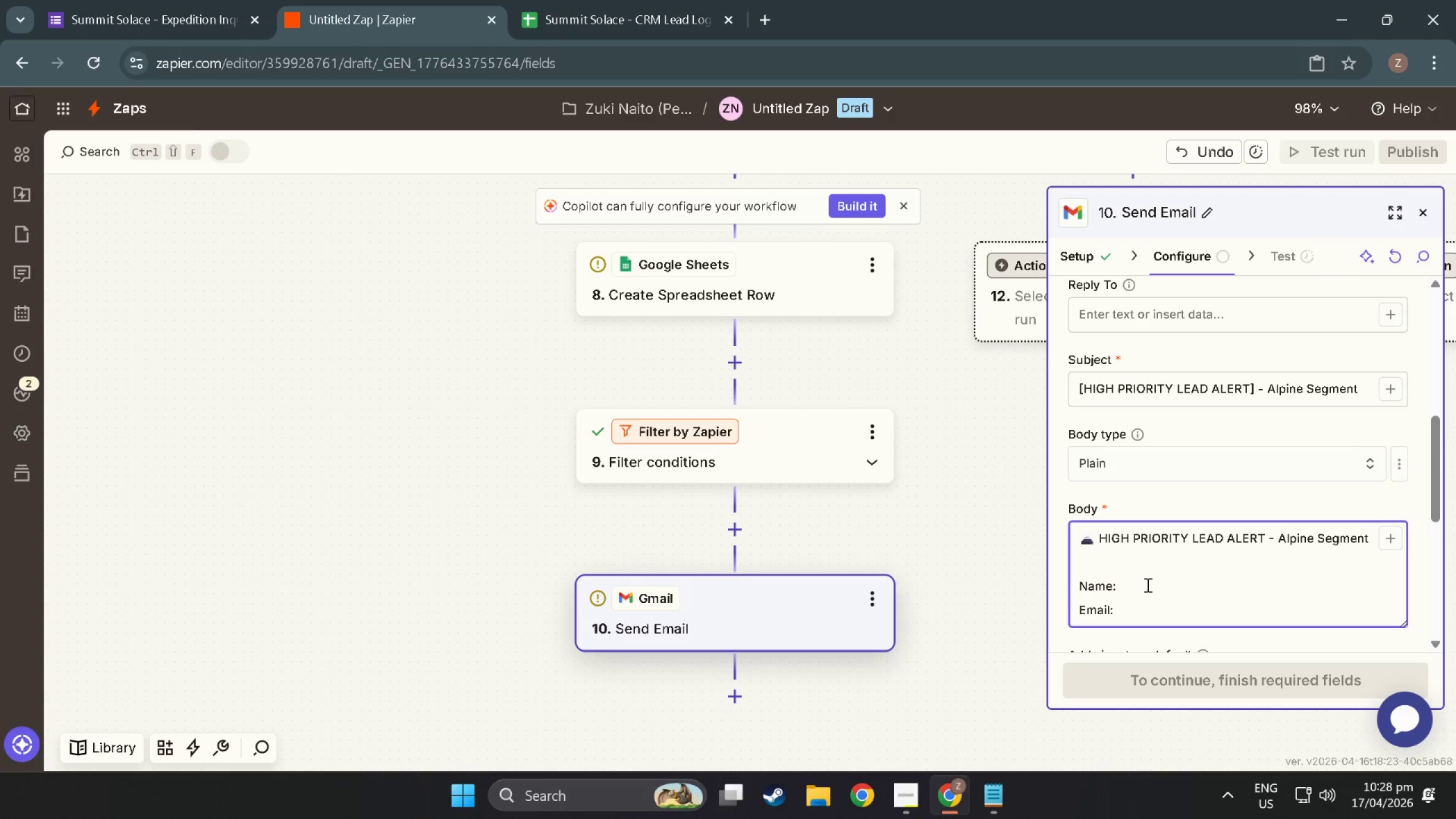 
key(Enter)
 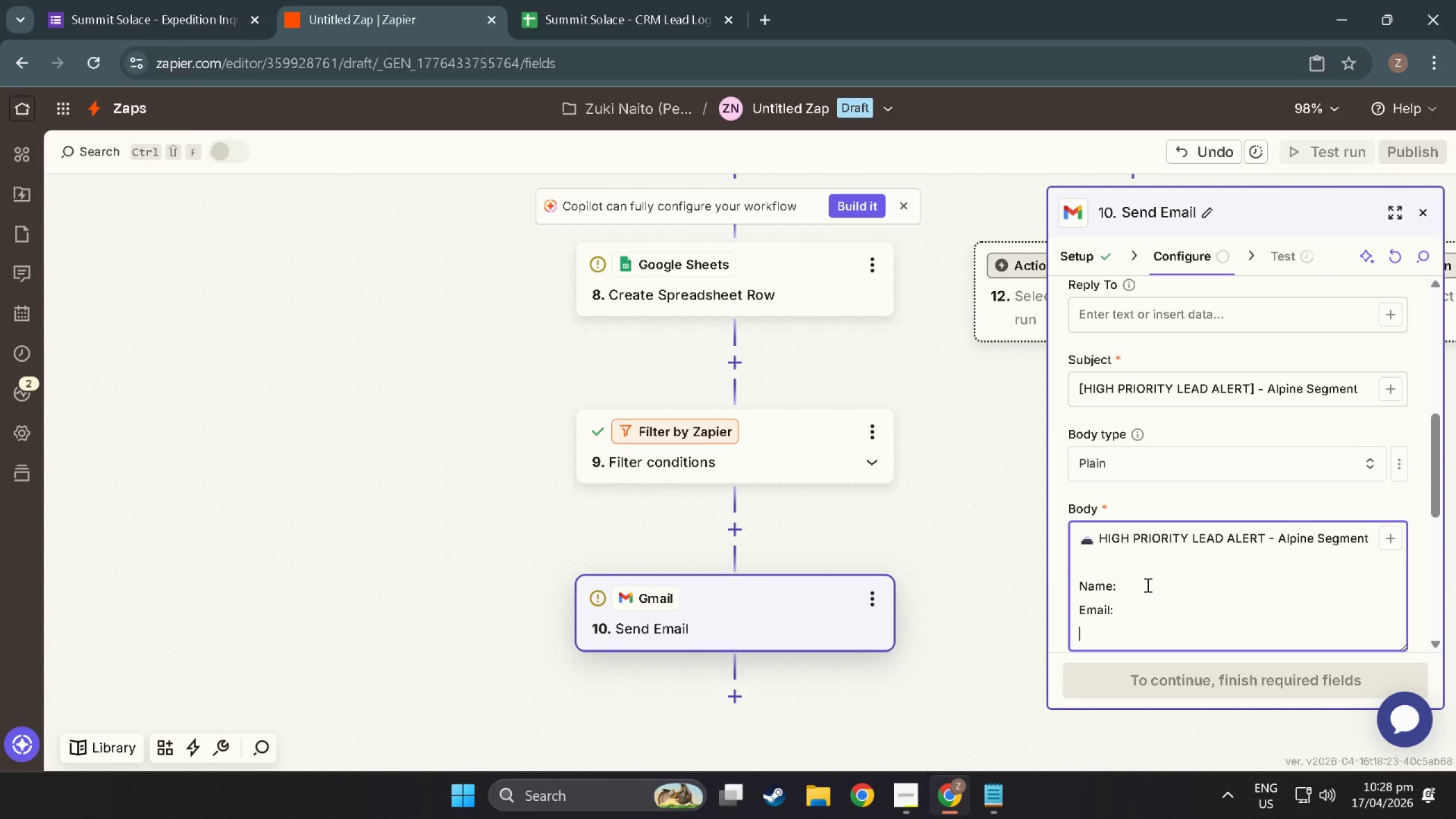 
type(Phone:L)
key(Backspace)
key(Backspace)
type(: )
 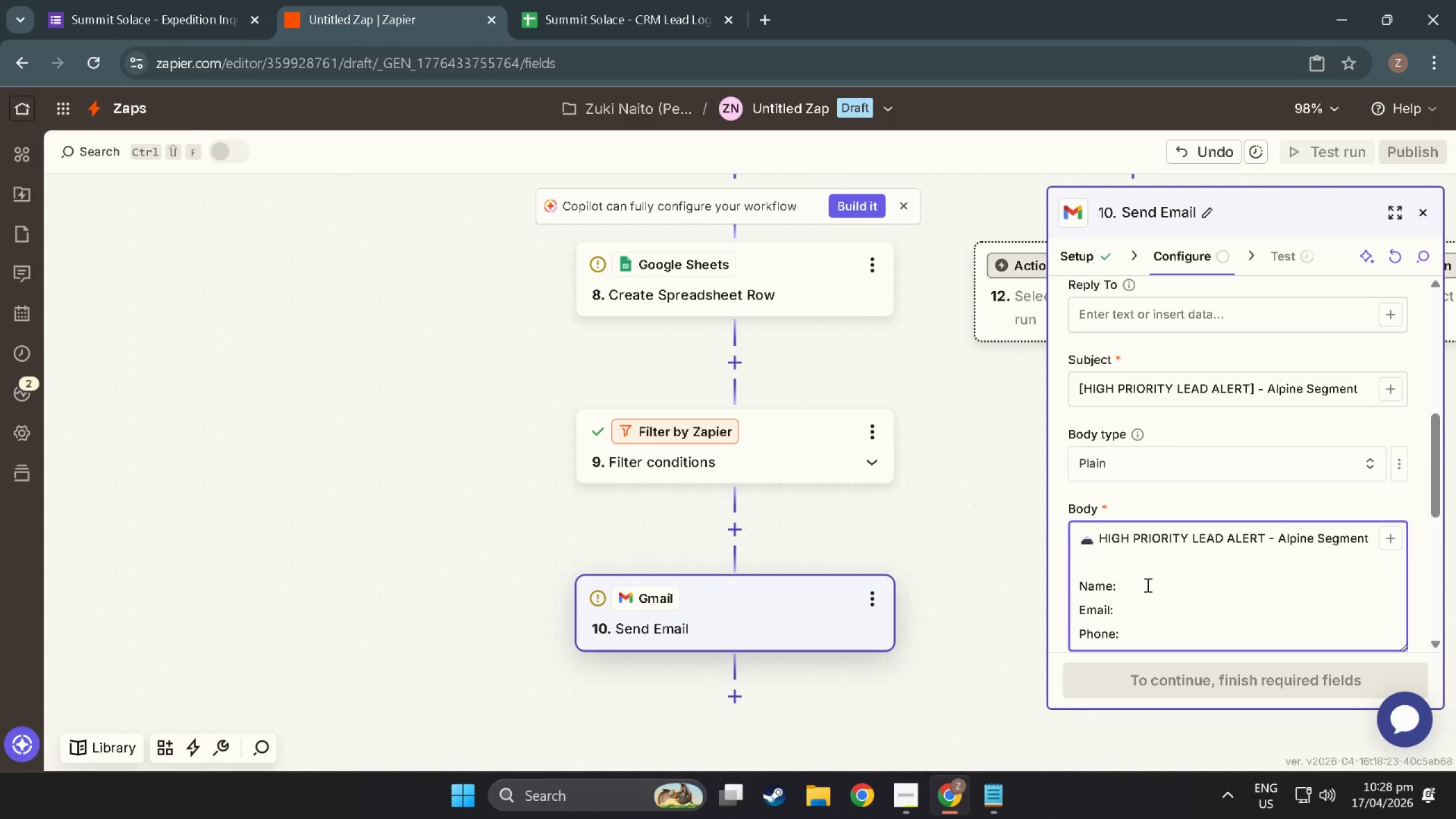 
key(Enter)
 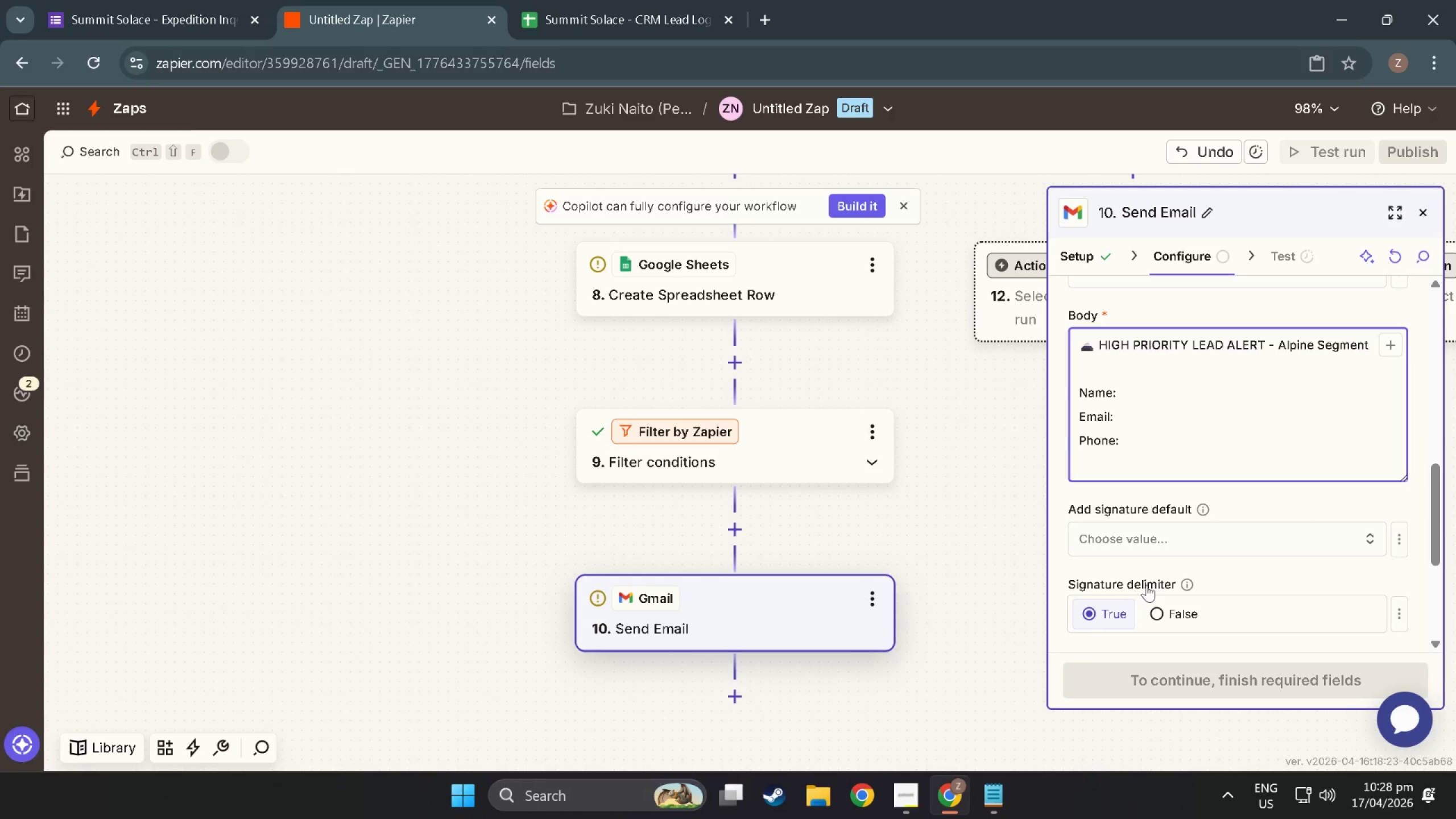 
type(Group Size: )
 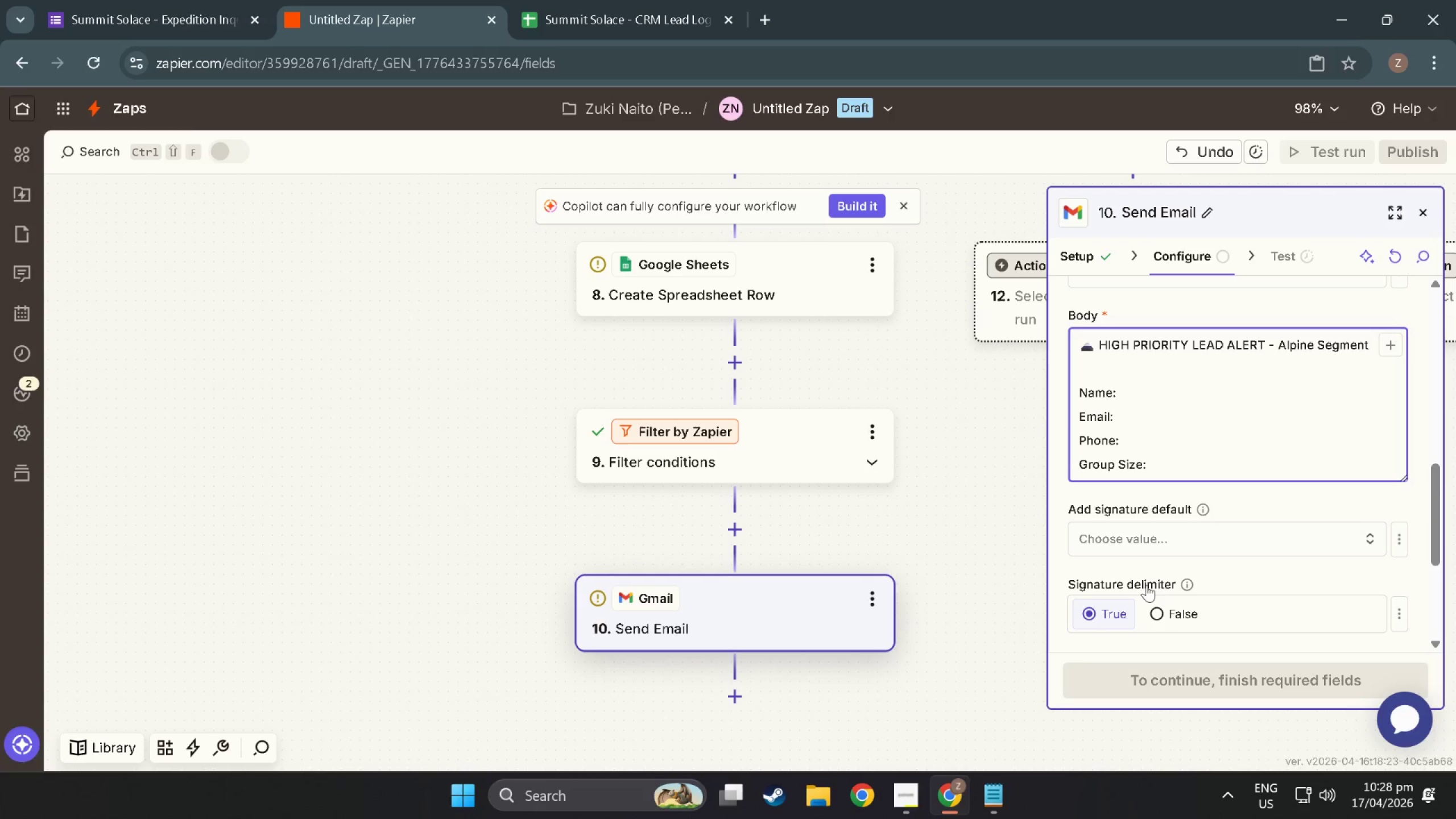 
key(Enter)
 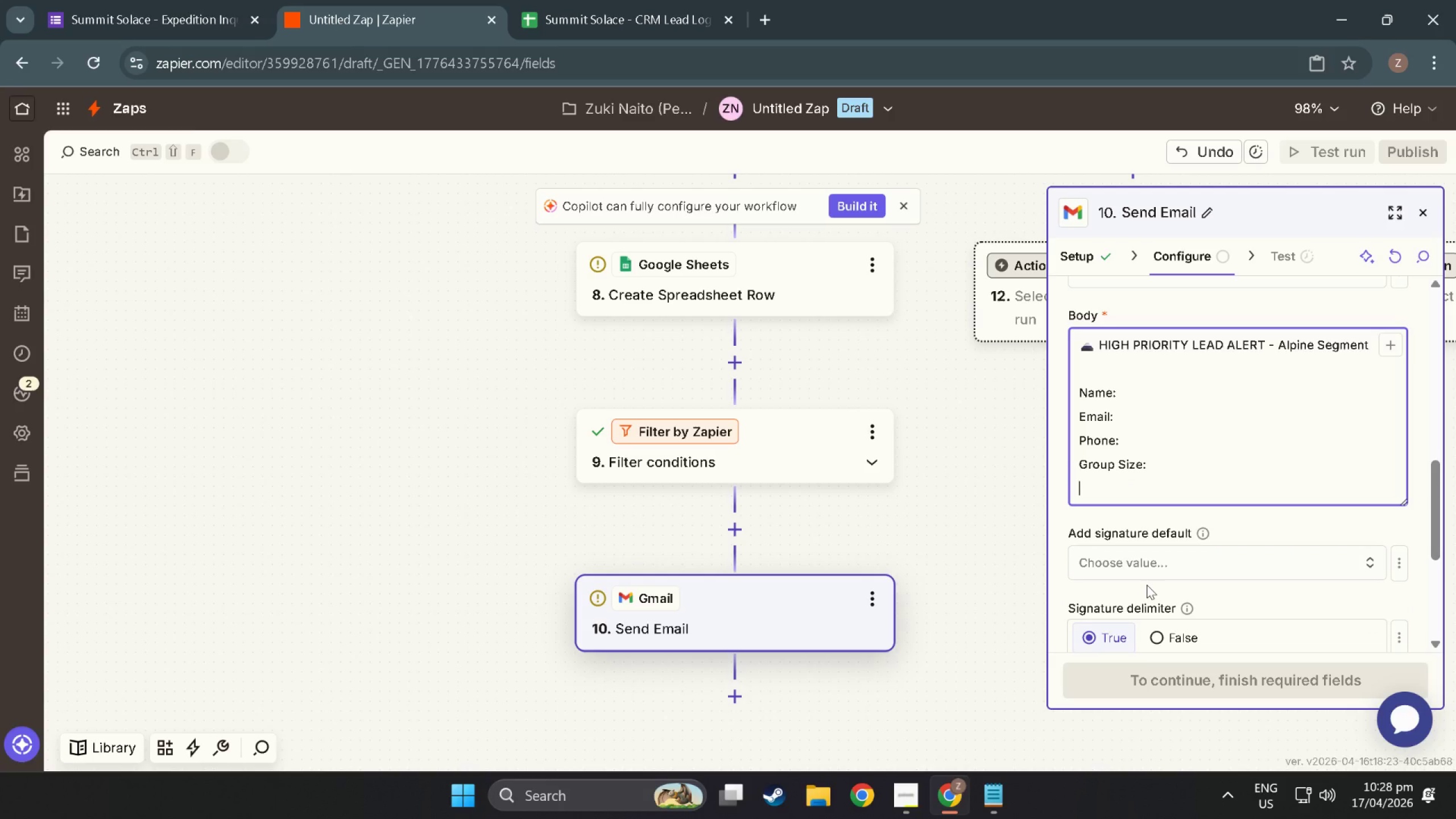 
type(Priority: )
 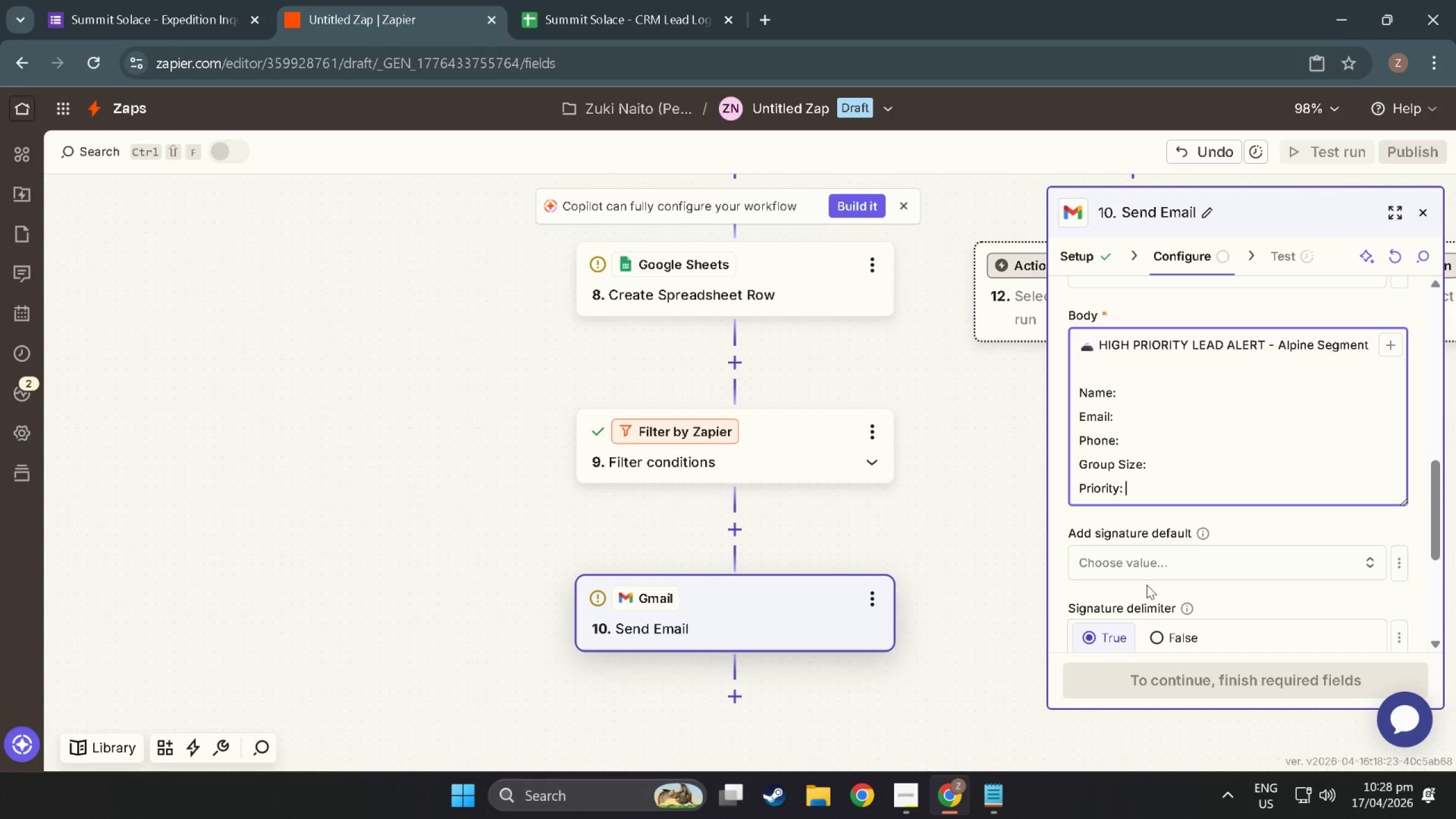 
key(Enter)
 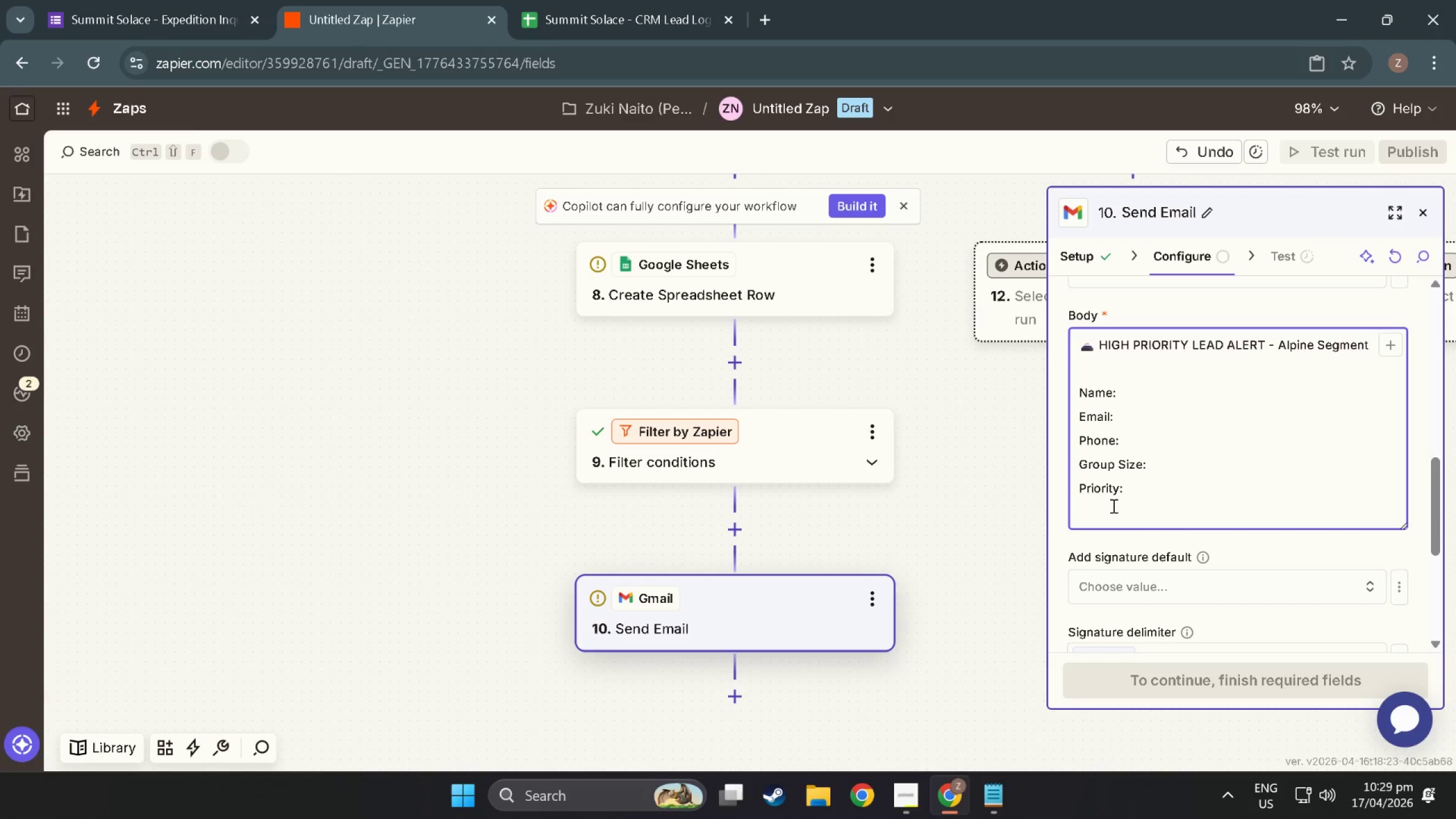 
wait(53.12)
 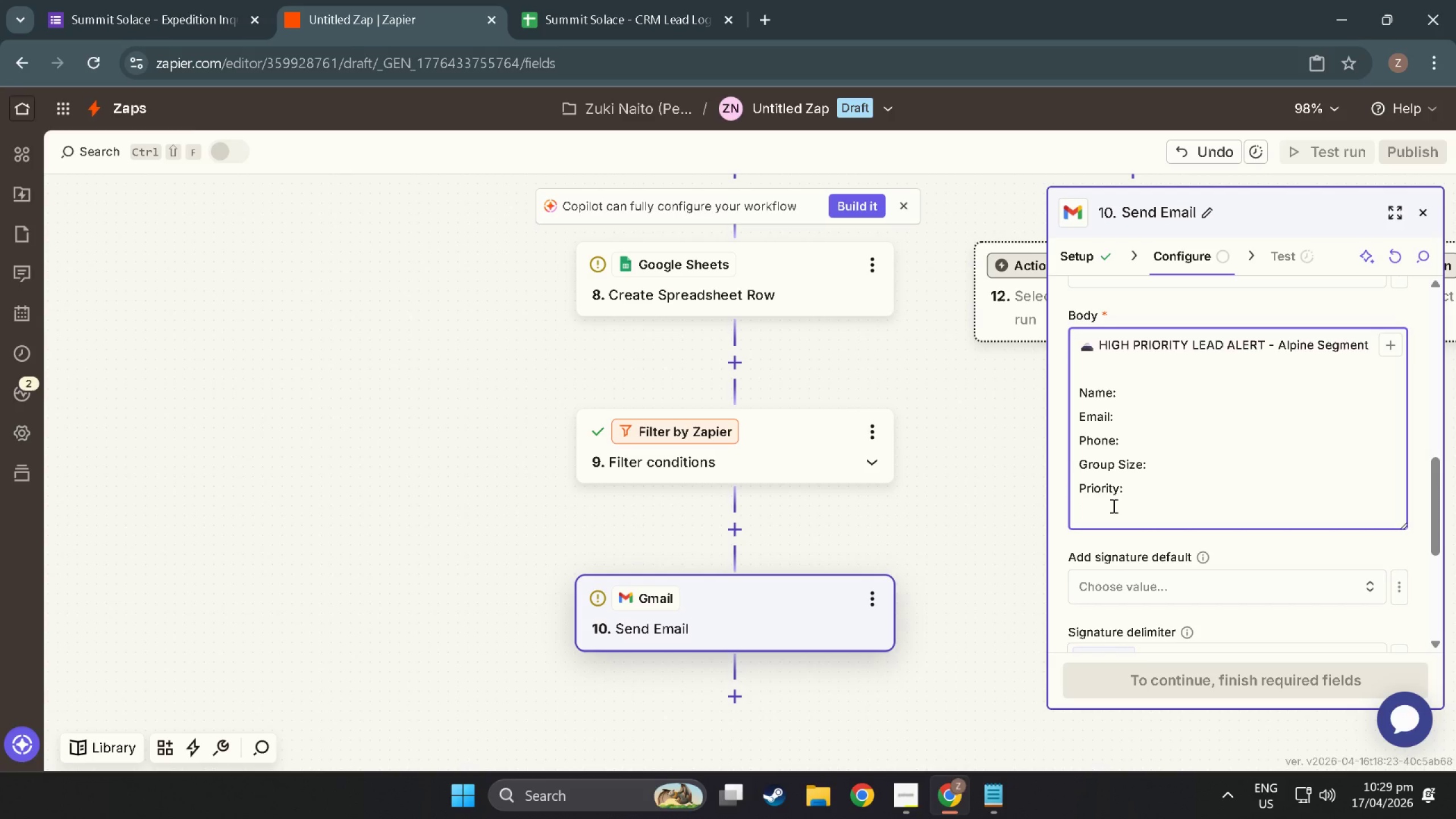 
left_click([1105, 517])
 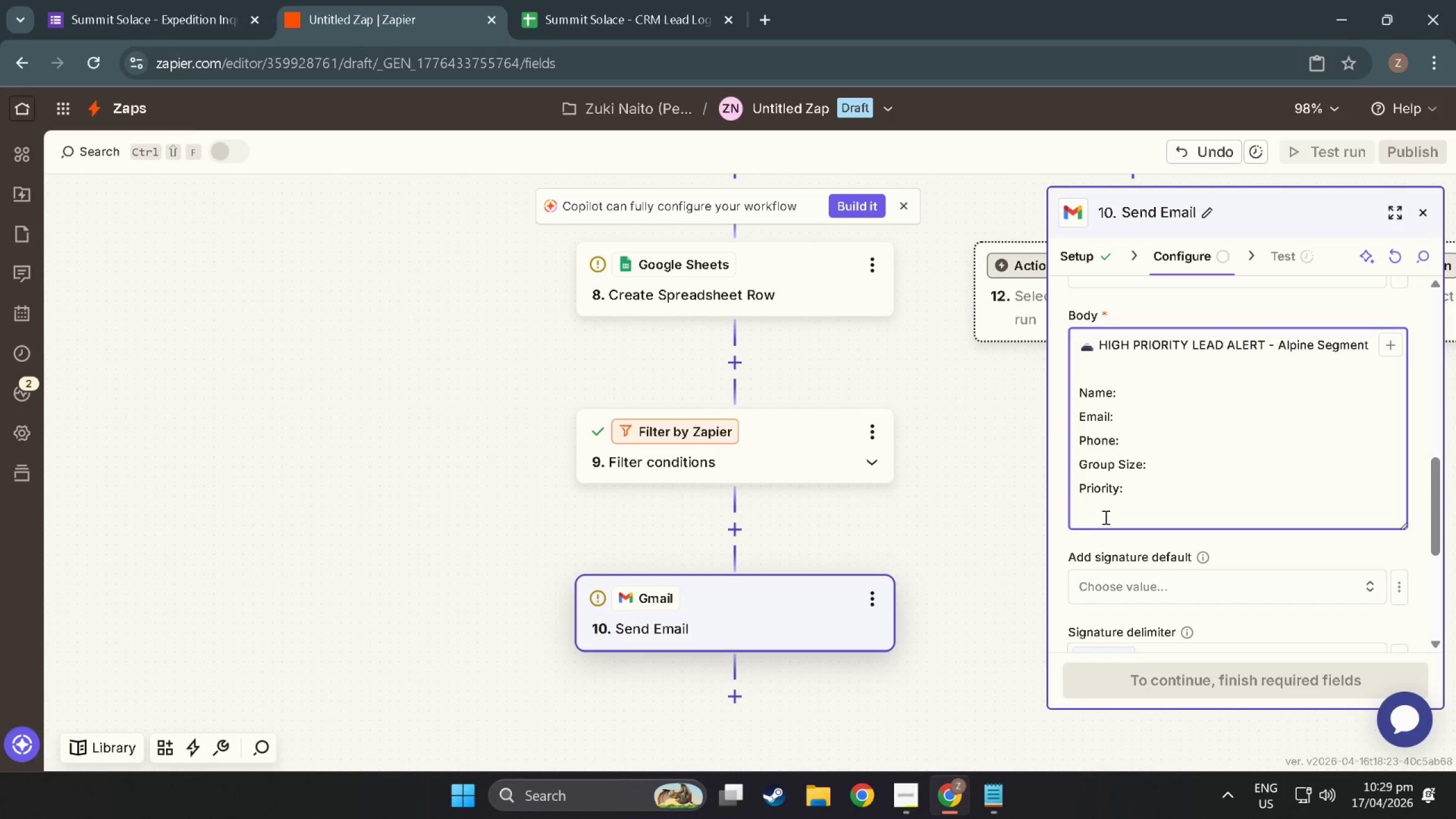 
type(Depart)
 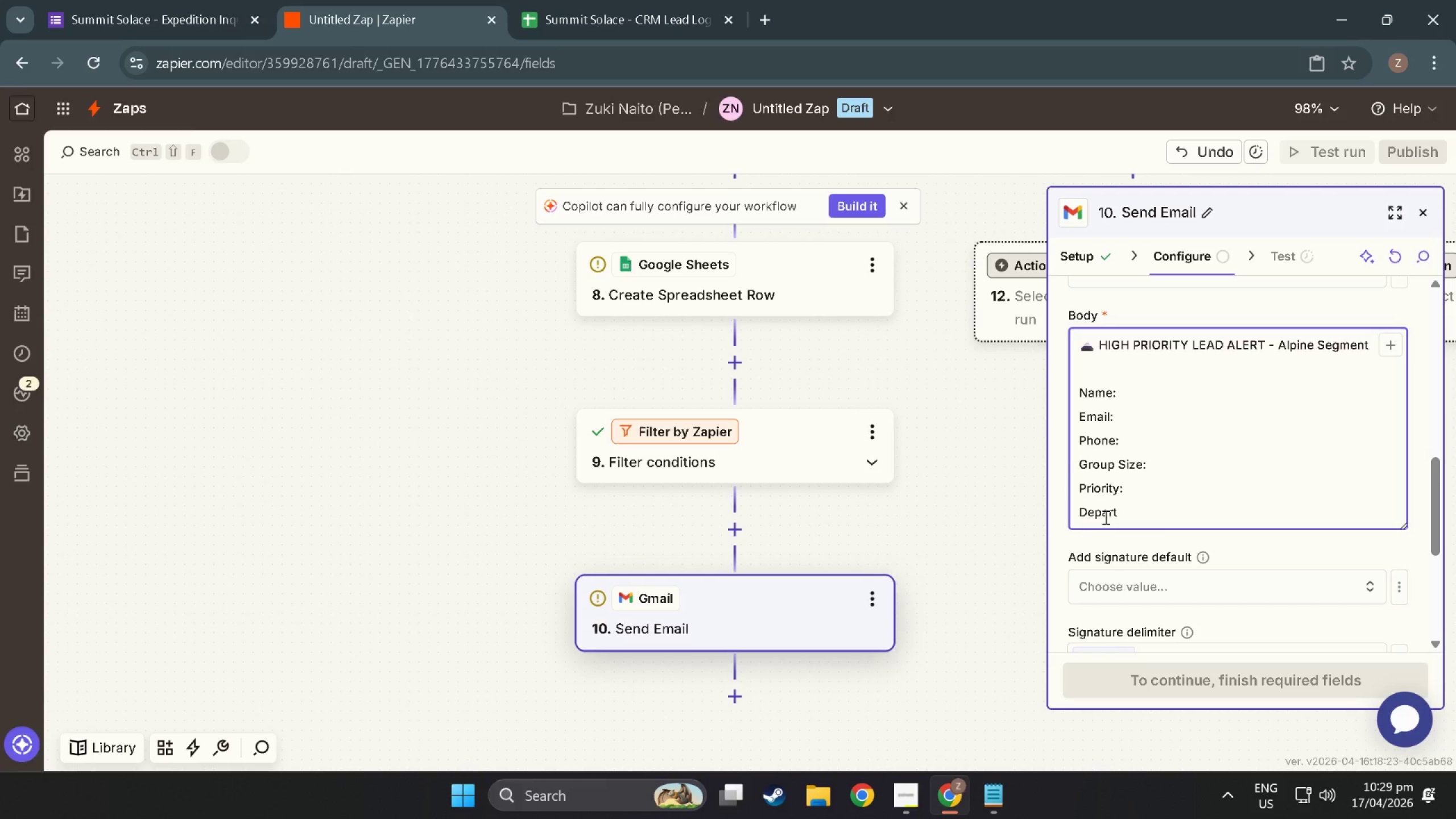 
type(ure Date: )
 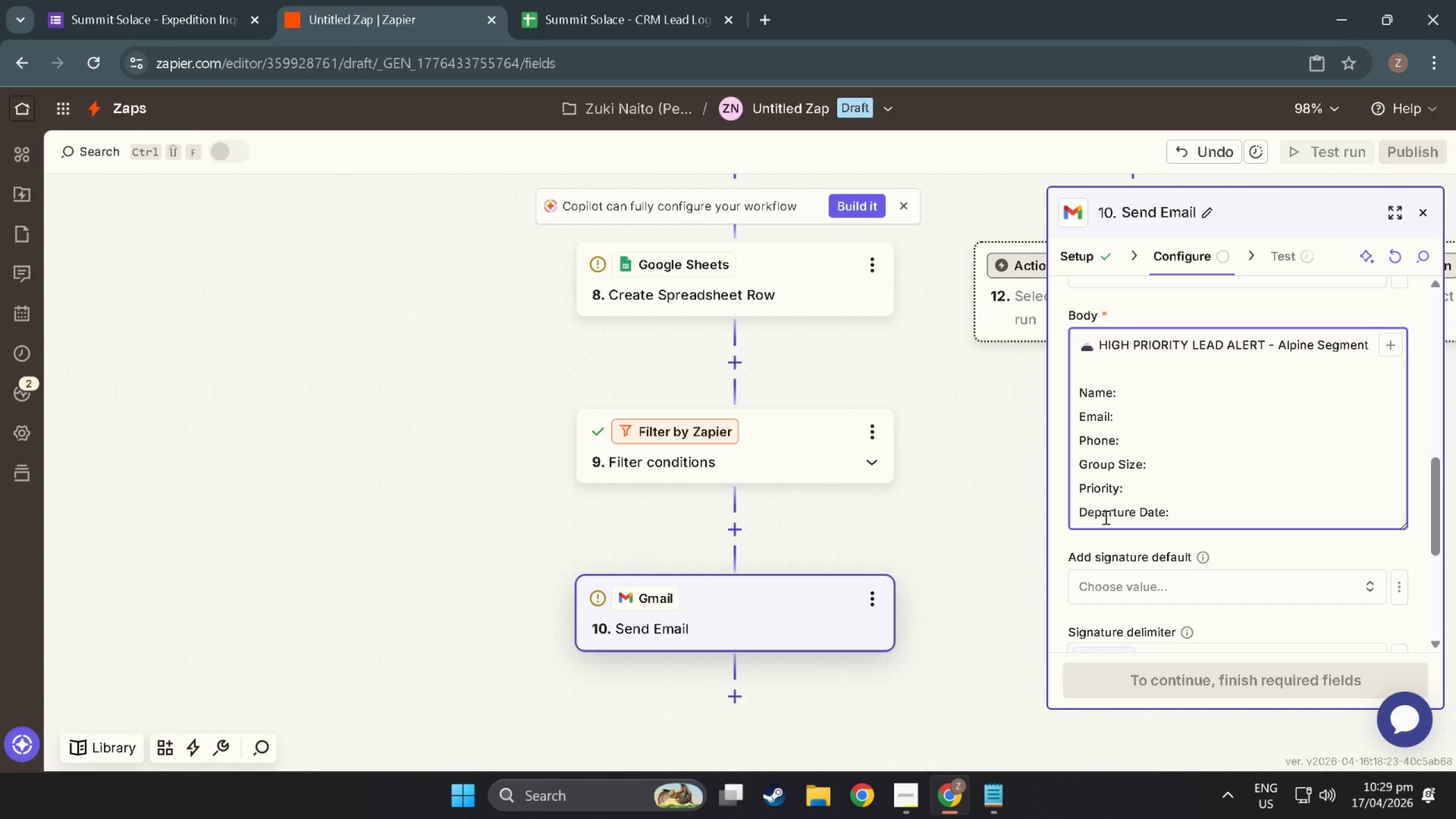 
key(Enter)
 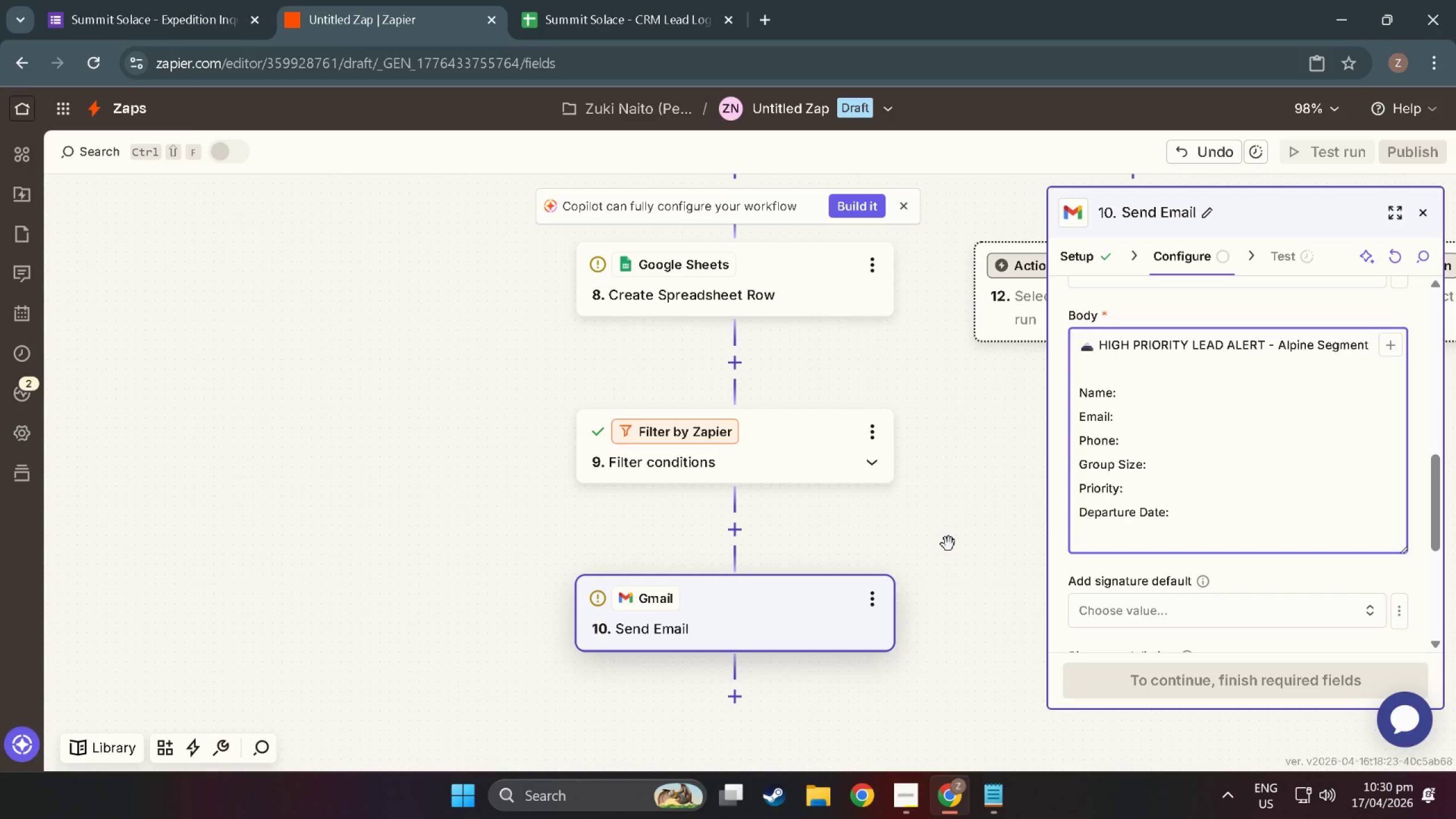 
wait(34.24)
 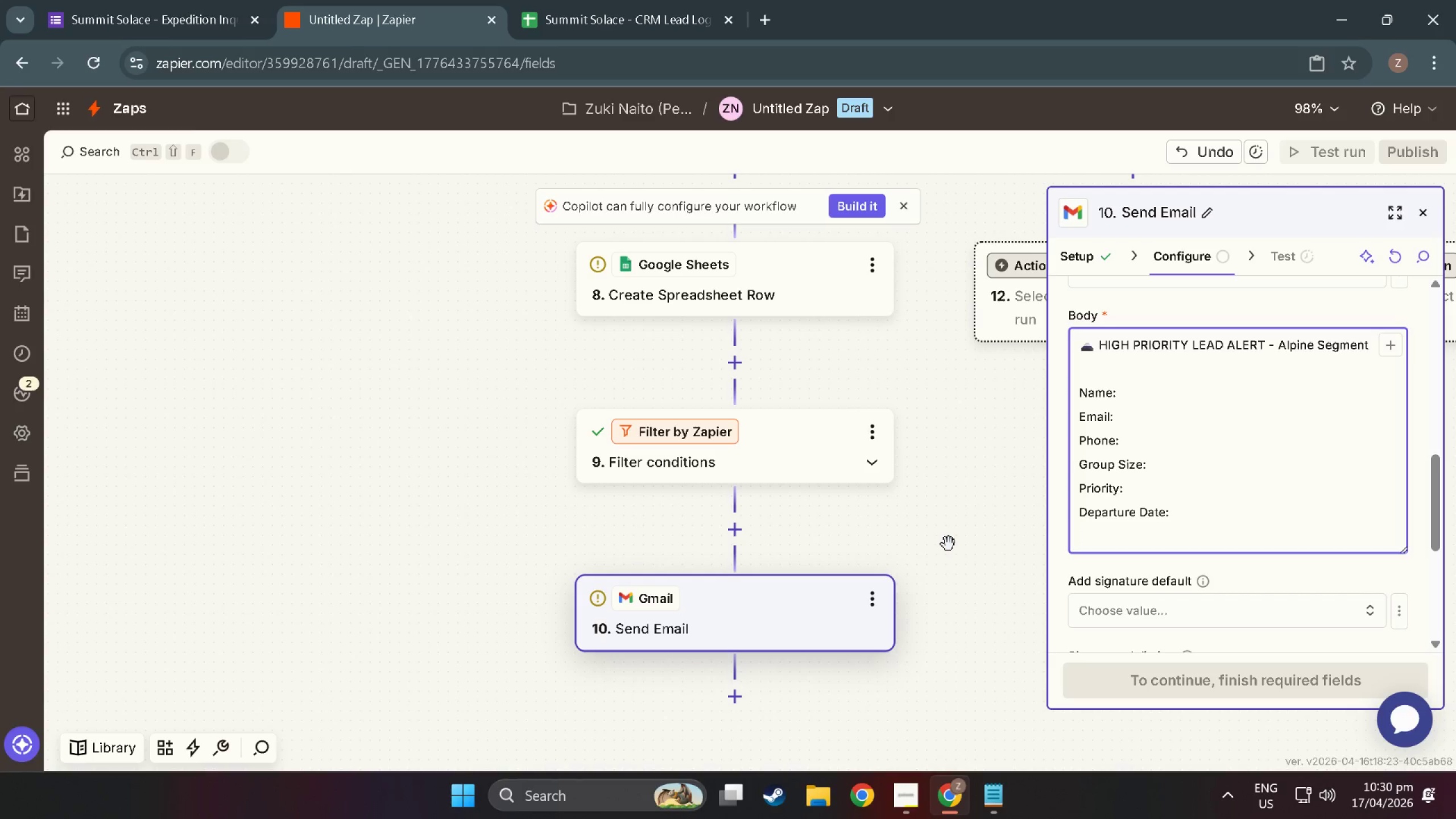 
left_click([1152, 533])
 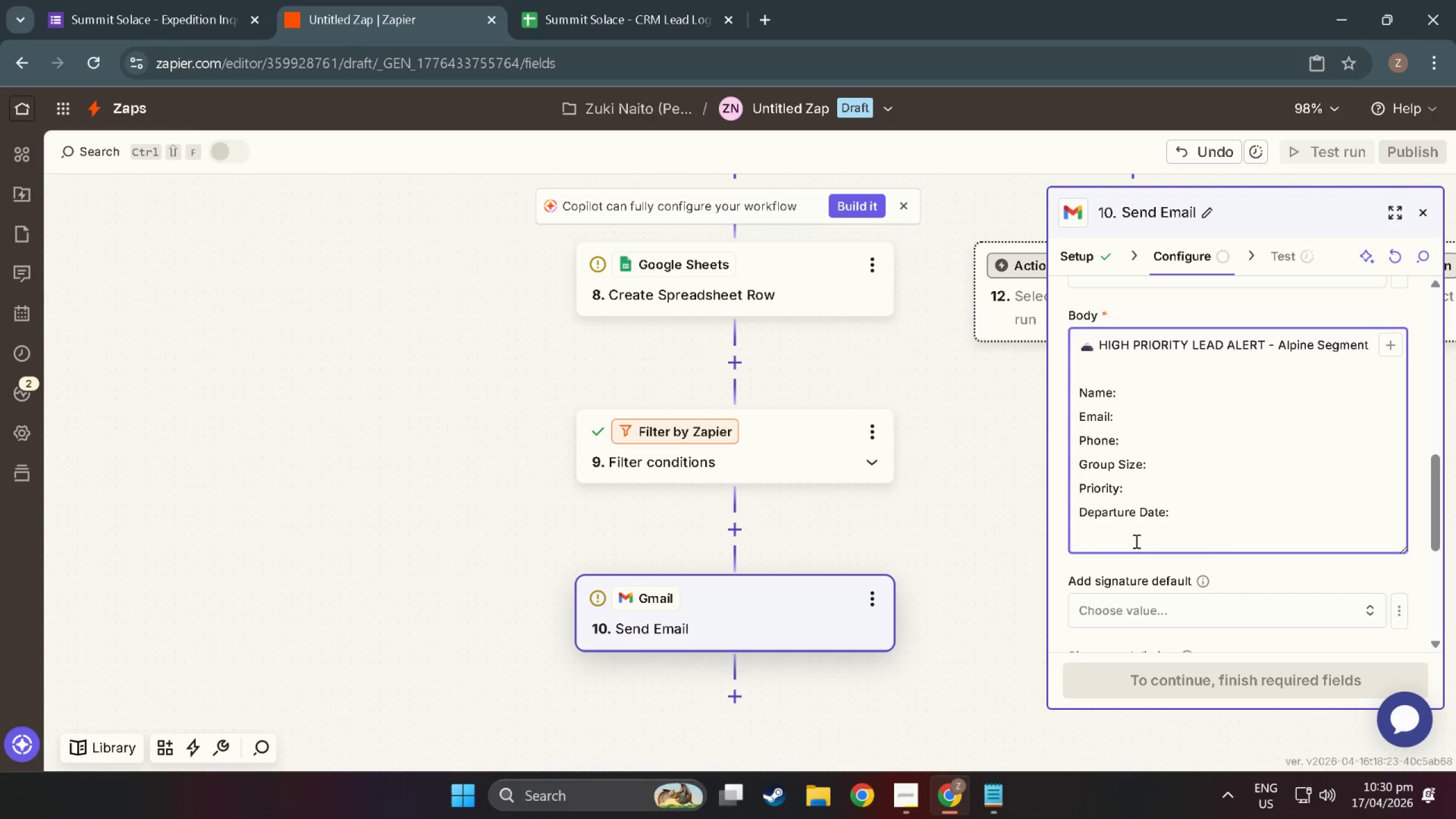 
wait(5.42)
 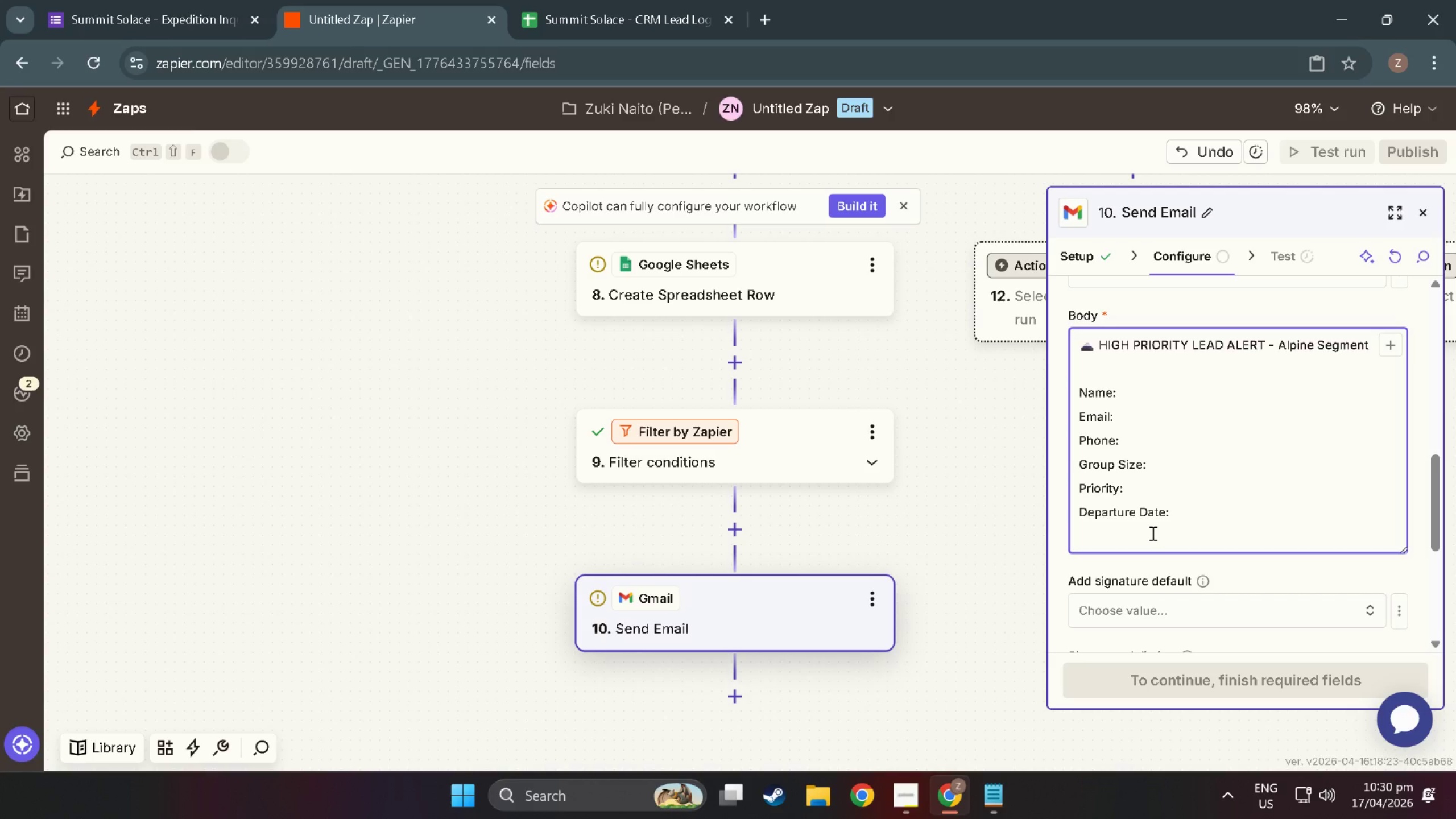 
type(NN)
key(Backspace)
type(io)
key(Backspace)
key(Backspace)
type(otes: )
key(Backspace)
type( )
 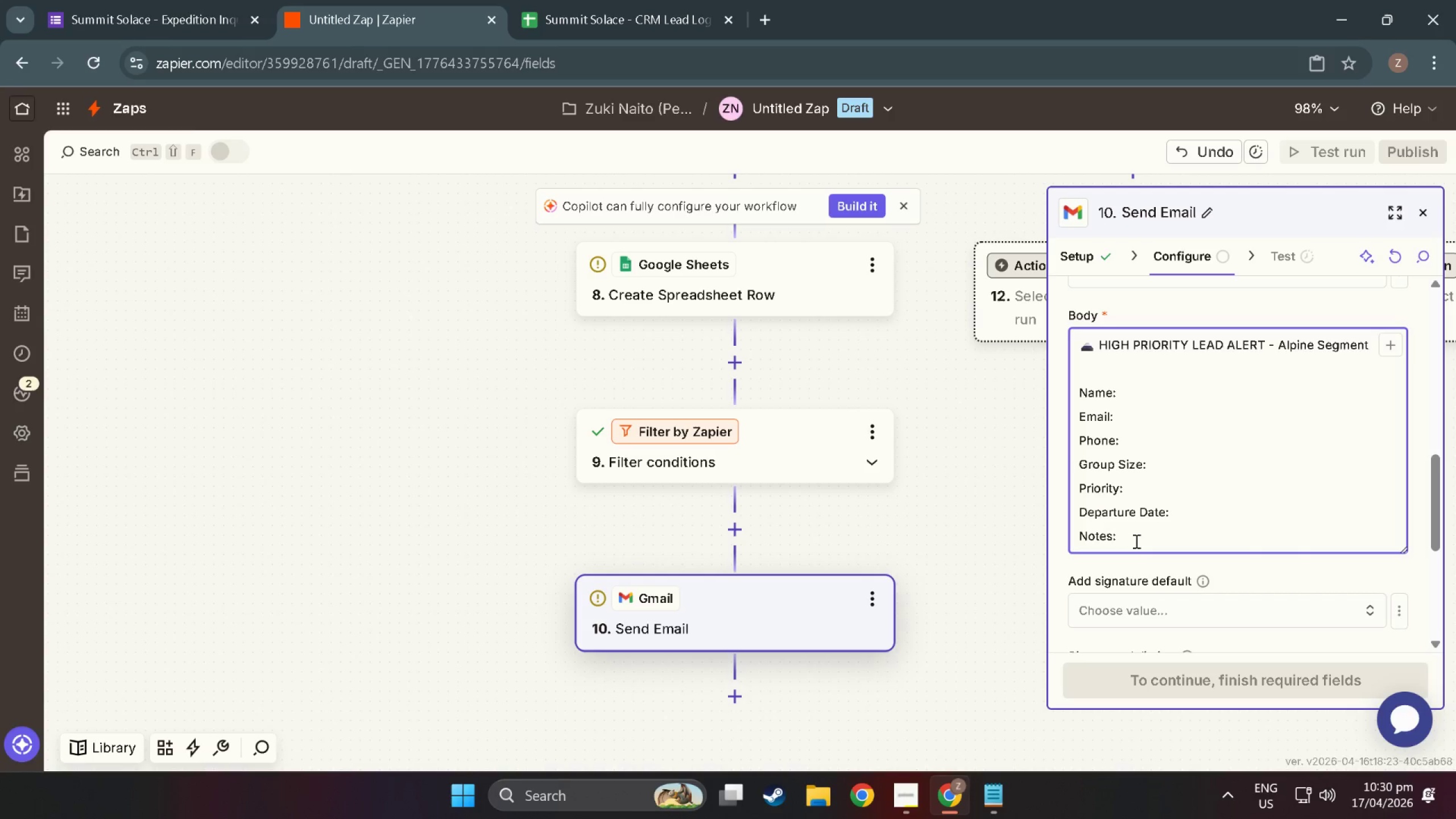 
key(Enter)
 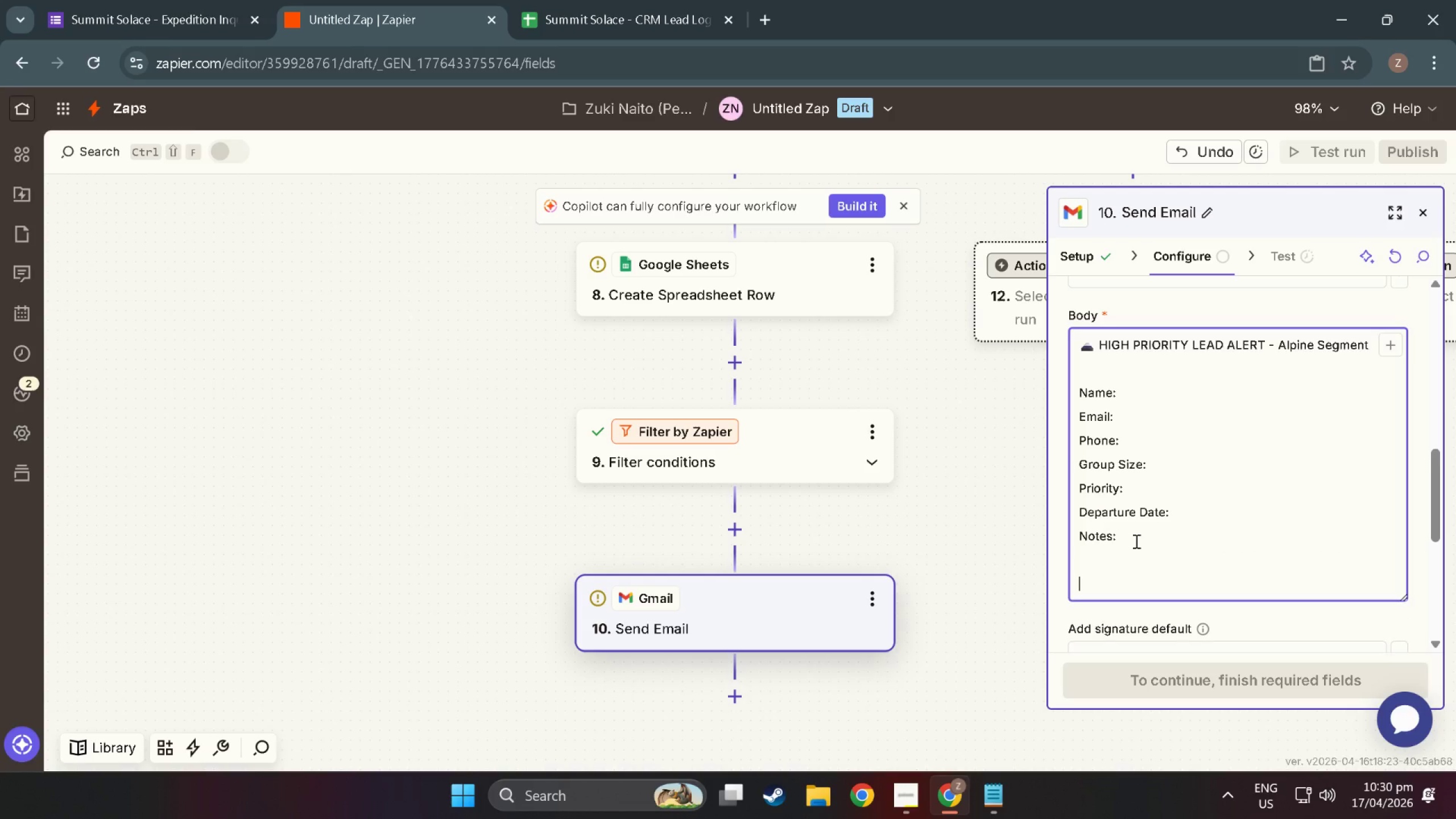 
key(Enter)
 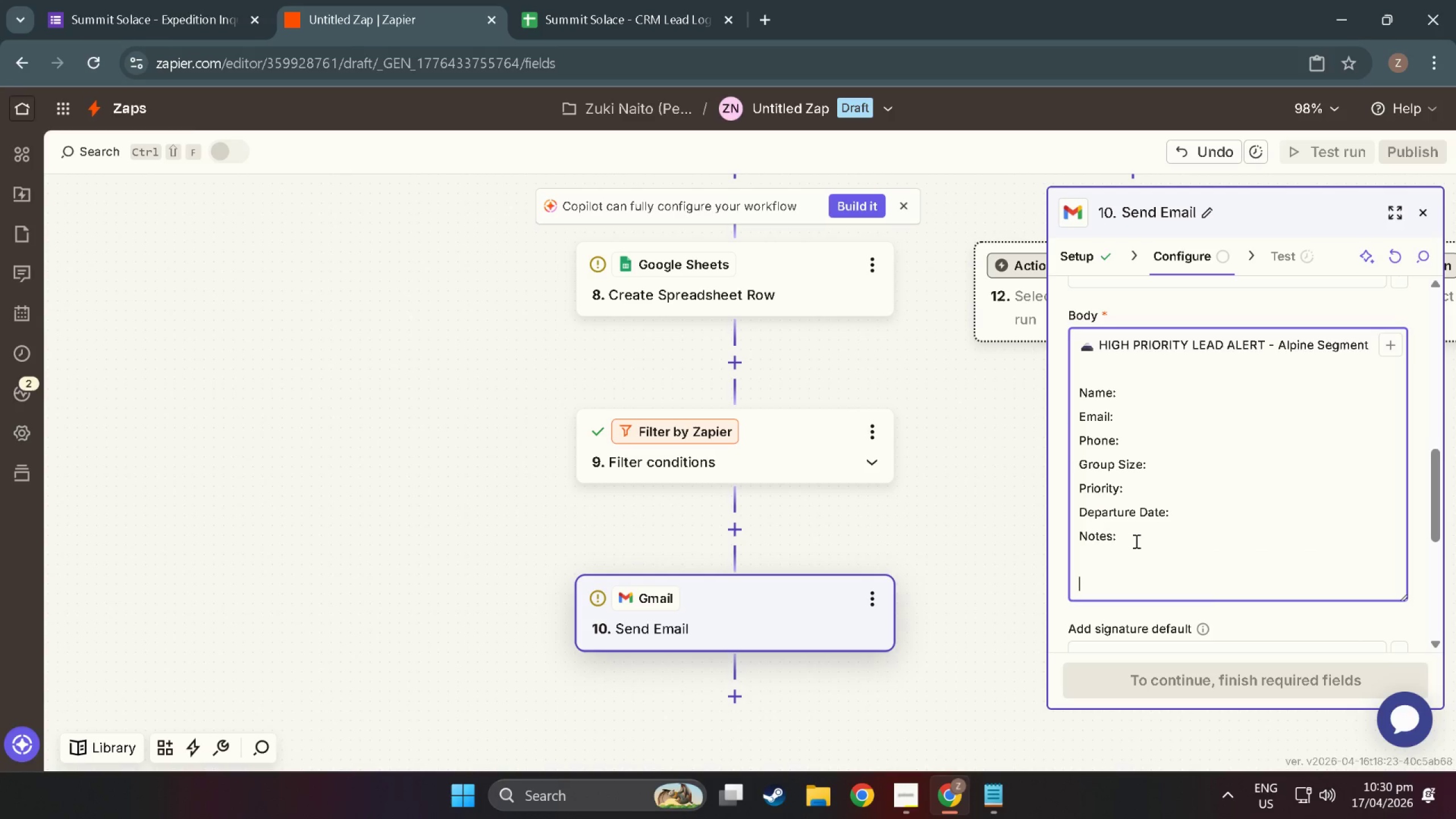 
type(SubmittedL)
key(Backspace)
type(: )
 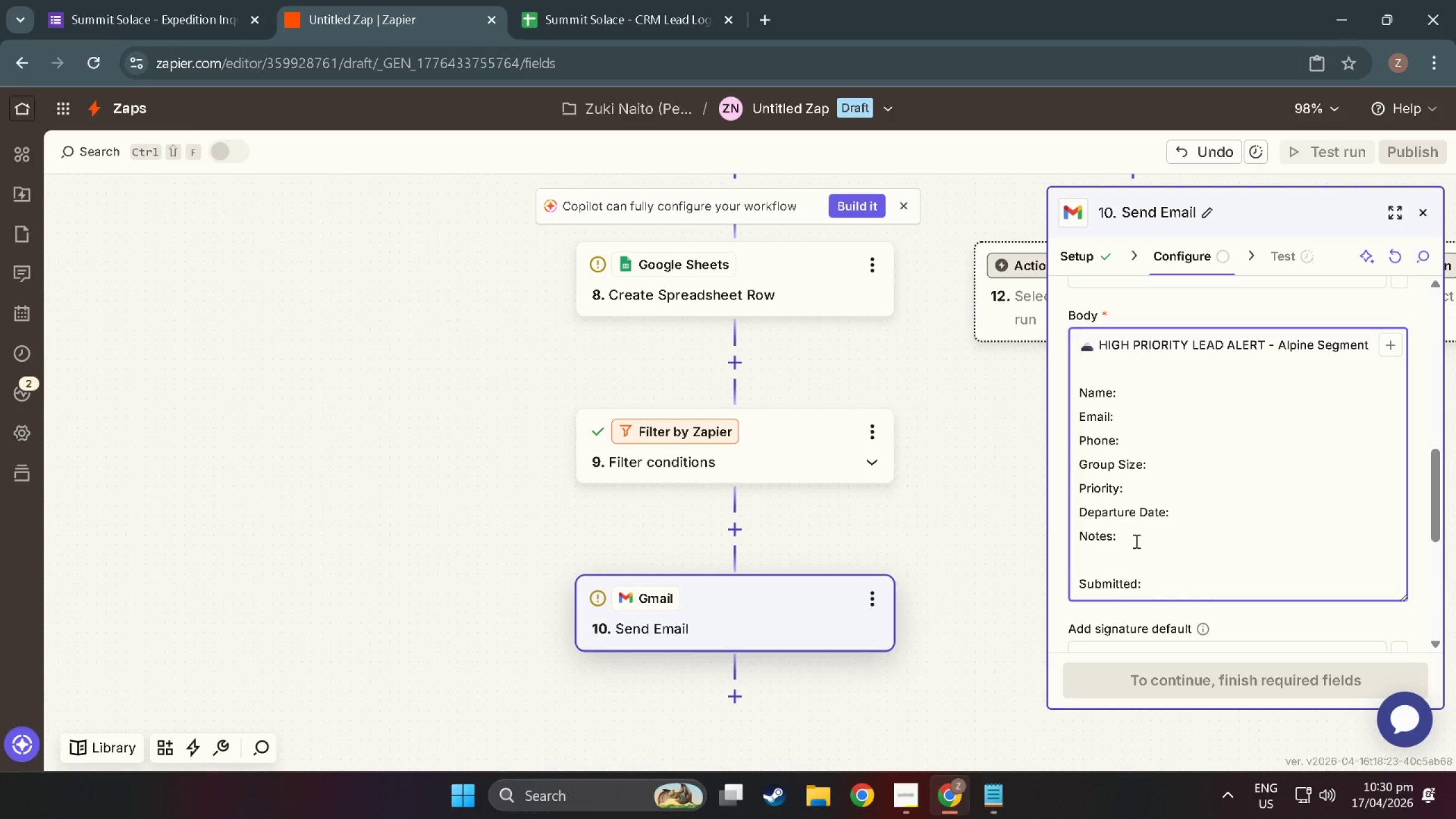 
wait(8.74)
 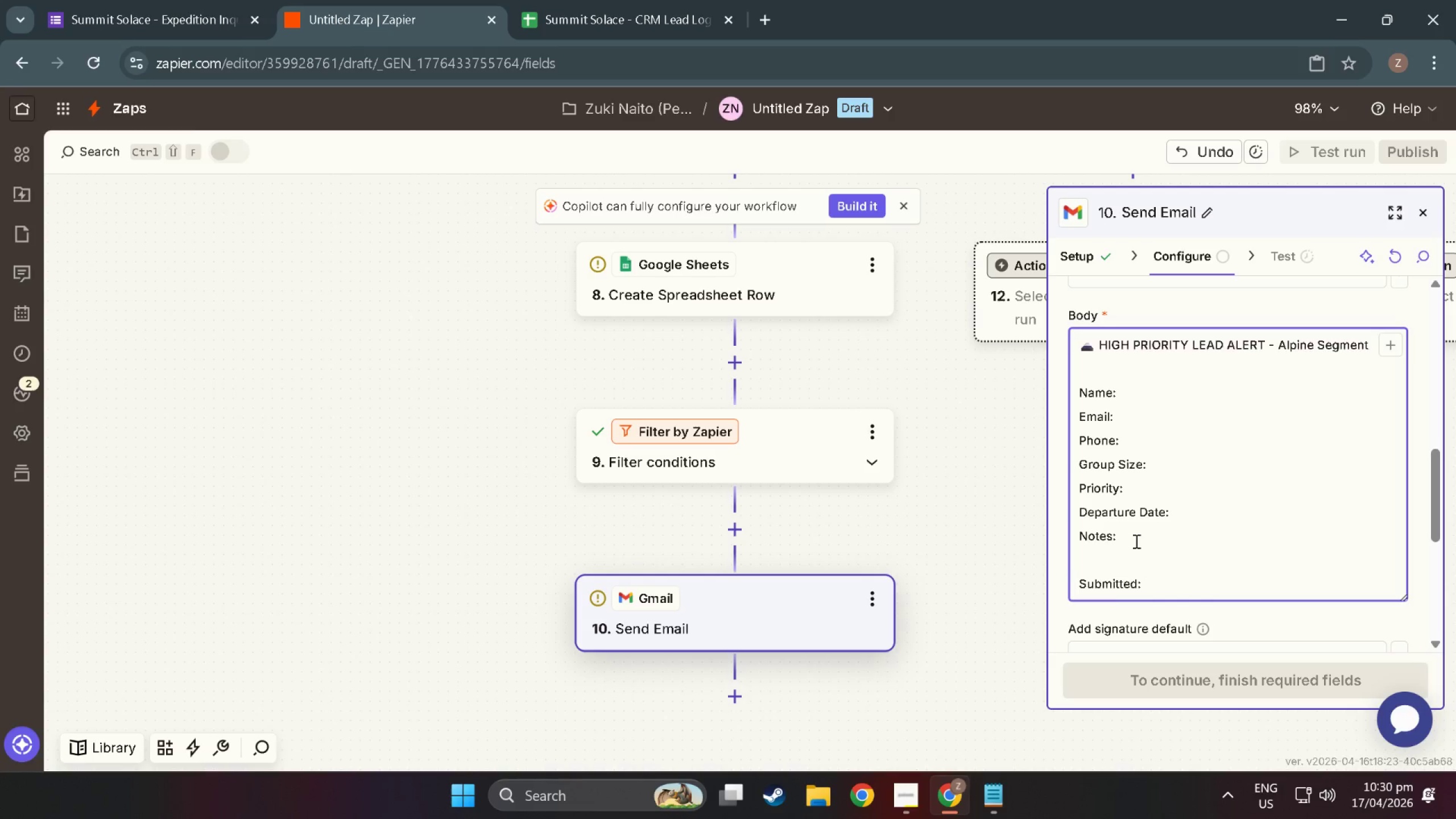 
key(Enter)
 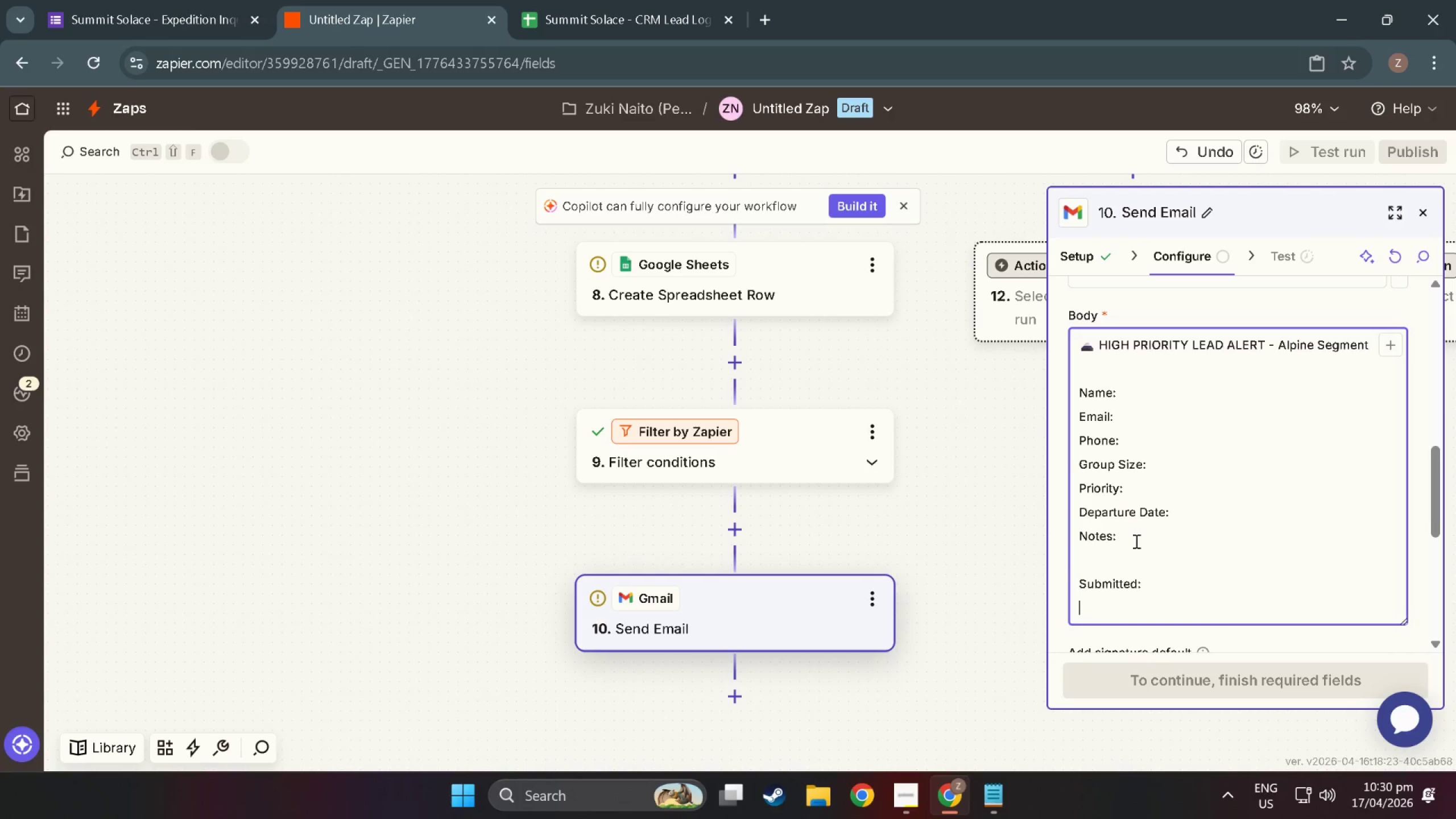 
key(Enter)
 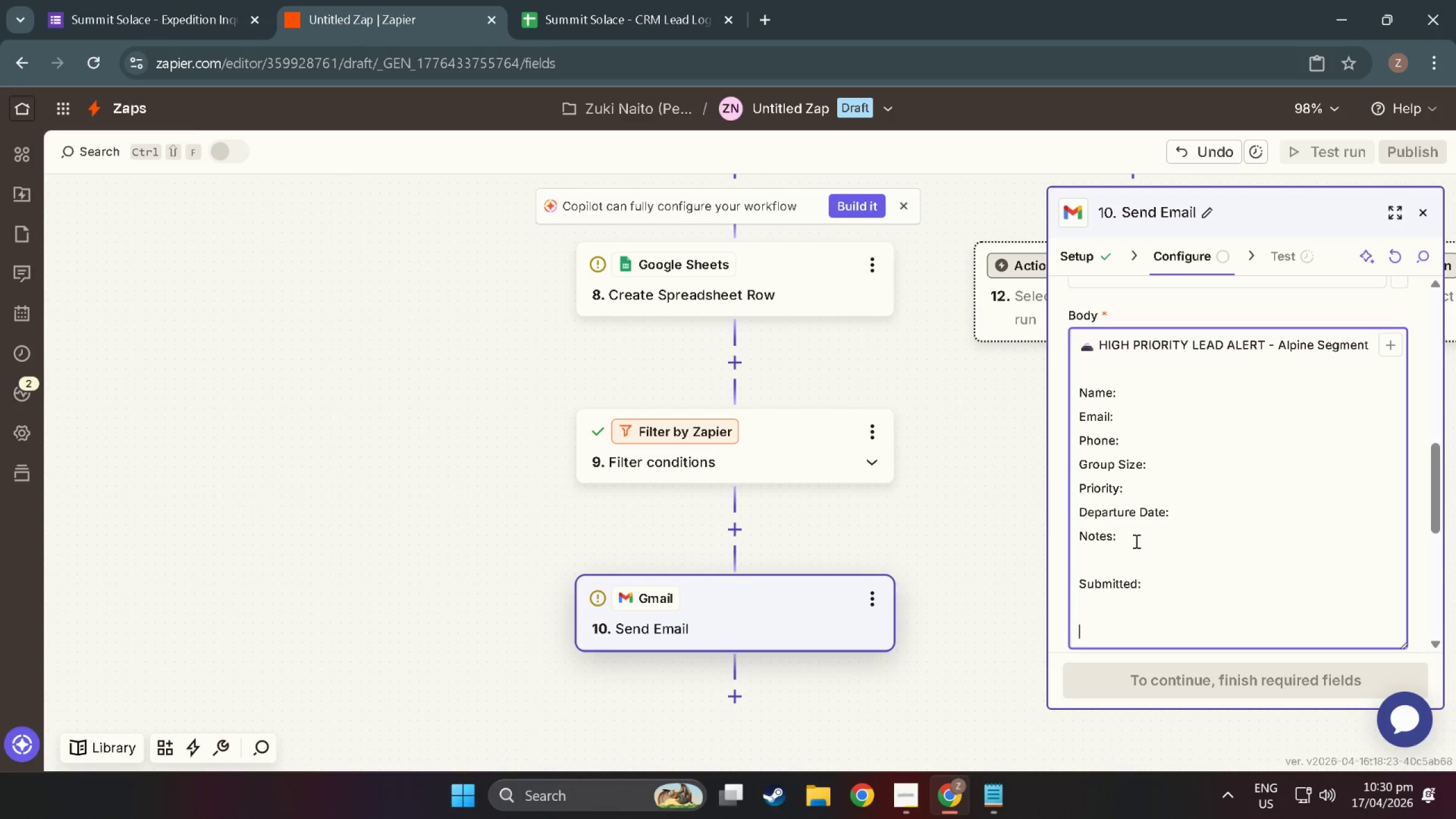 
key(Shift+ShiftLeft)
 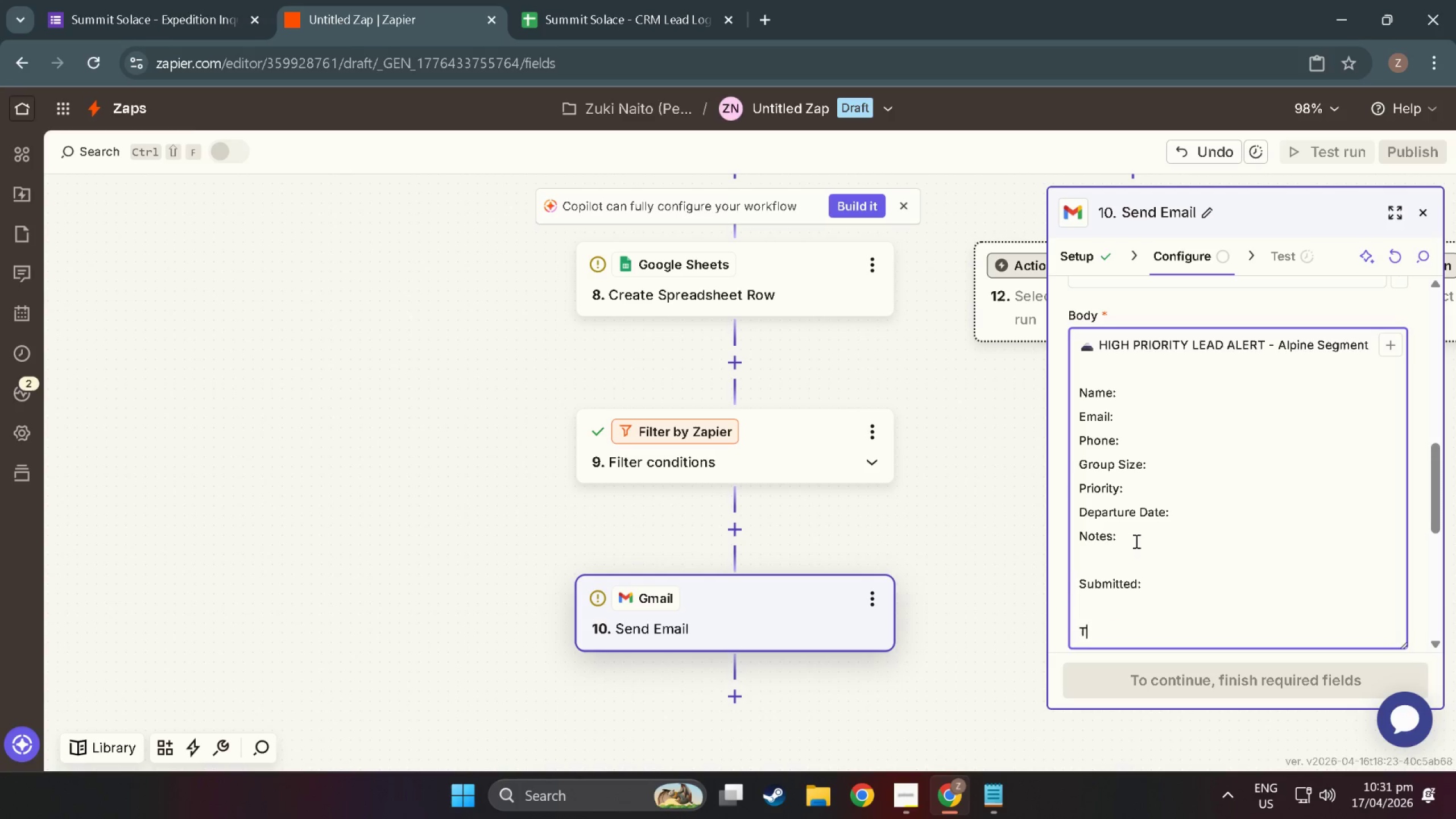 
key(Shift+T)
 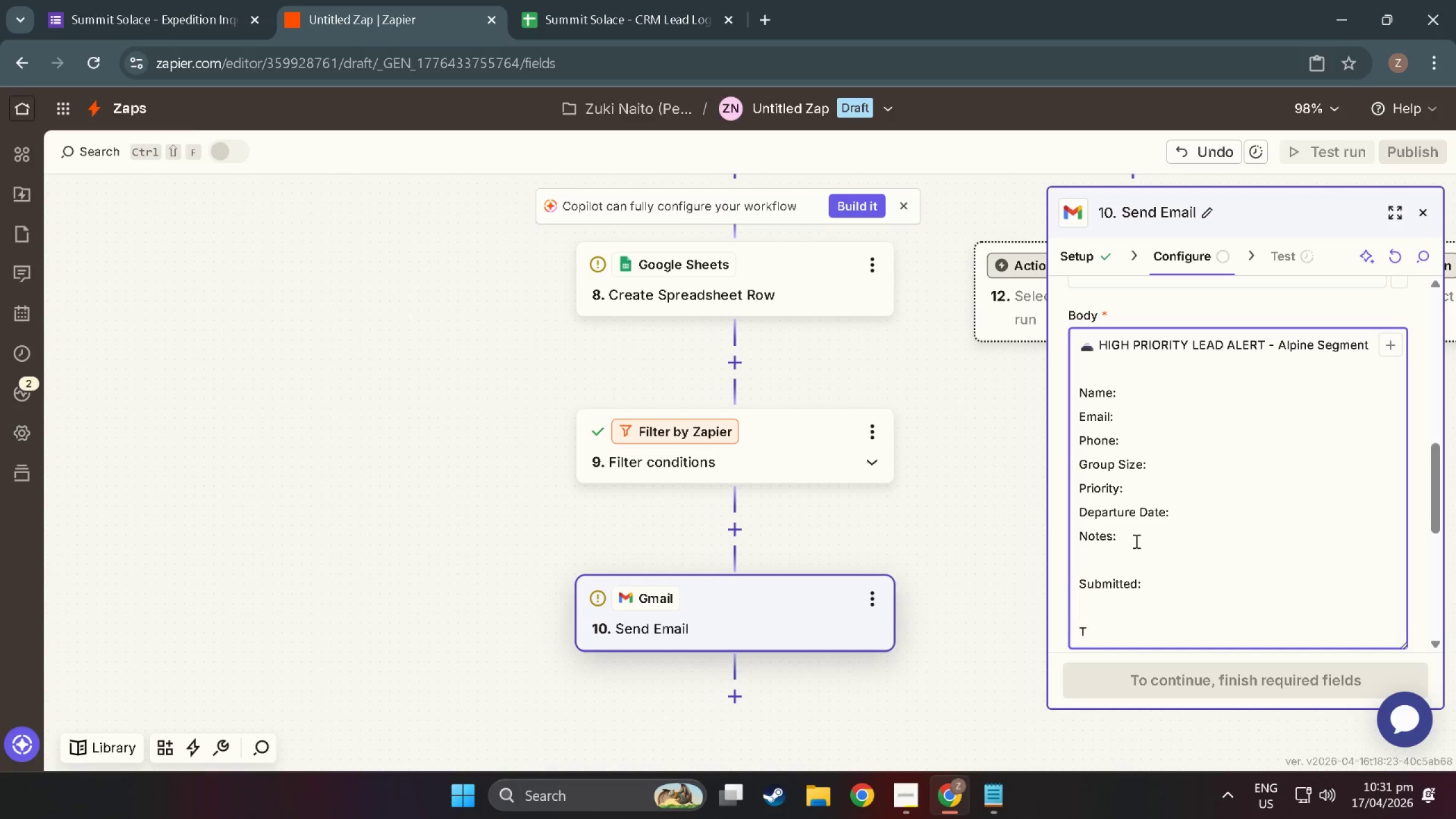 
key(Backspace)
 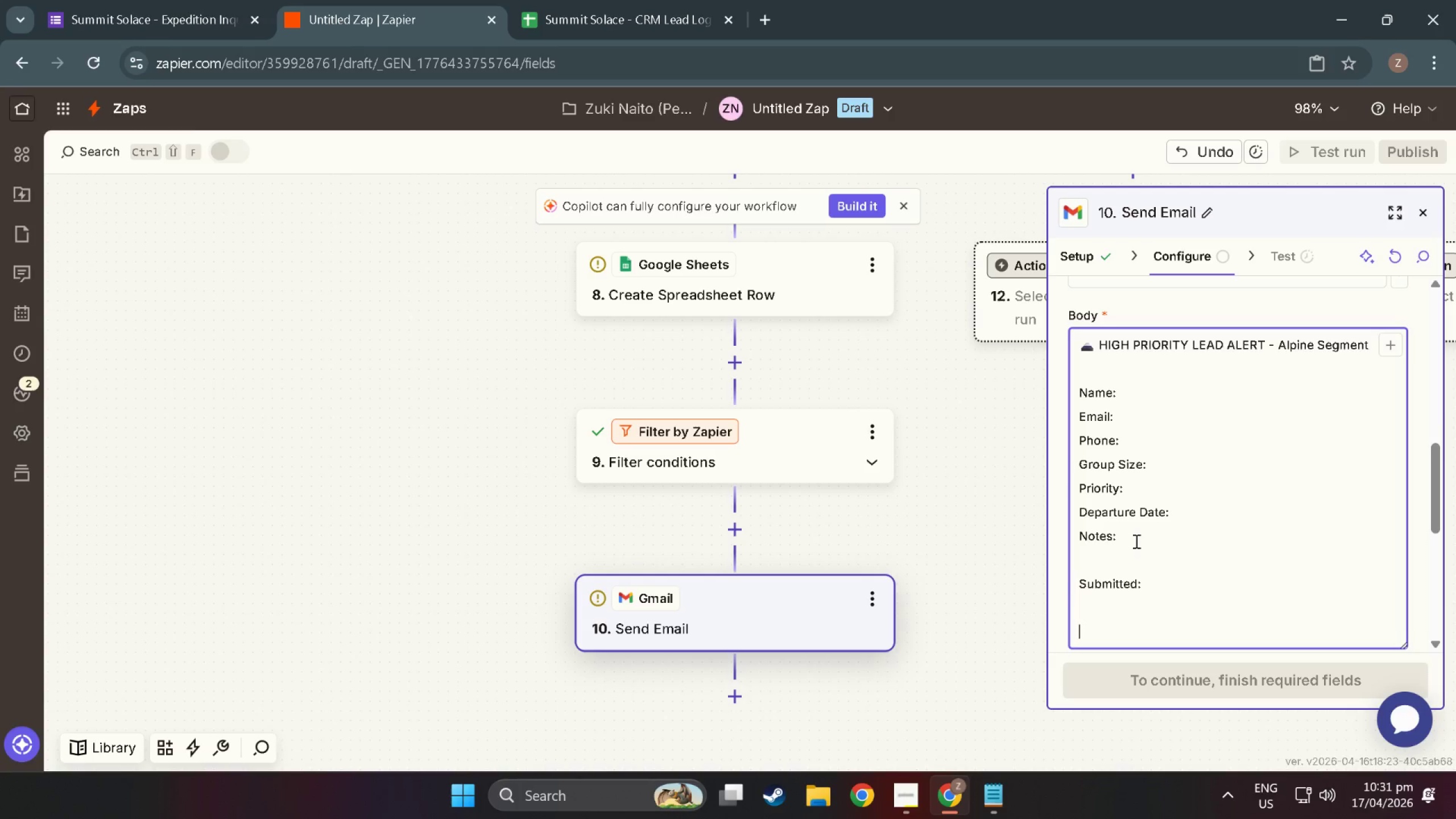 
key(Backspace)
 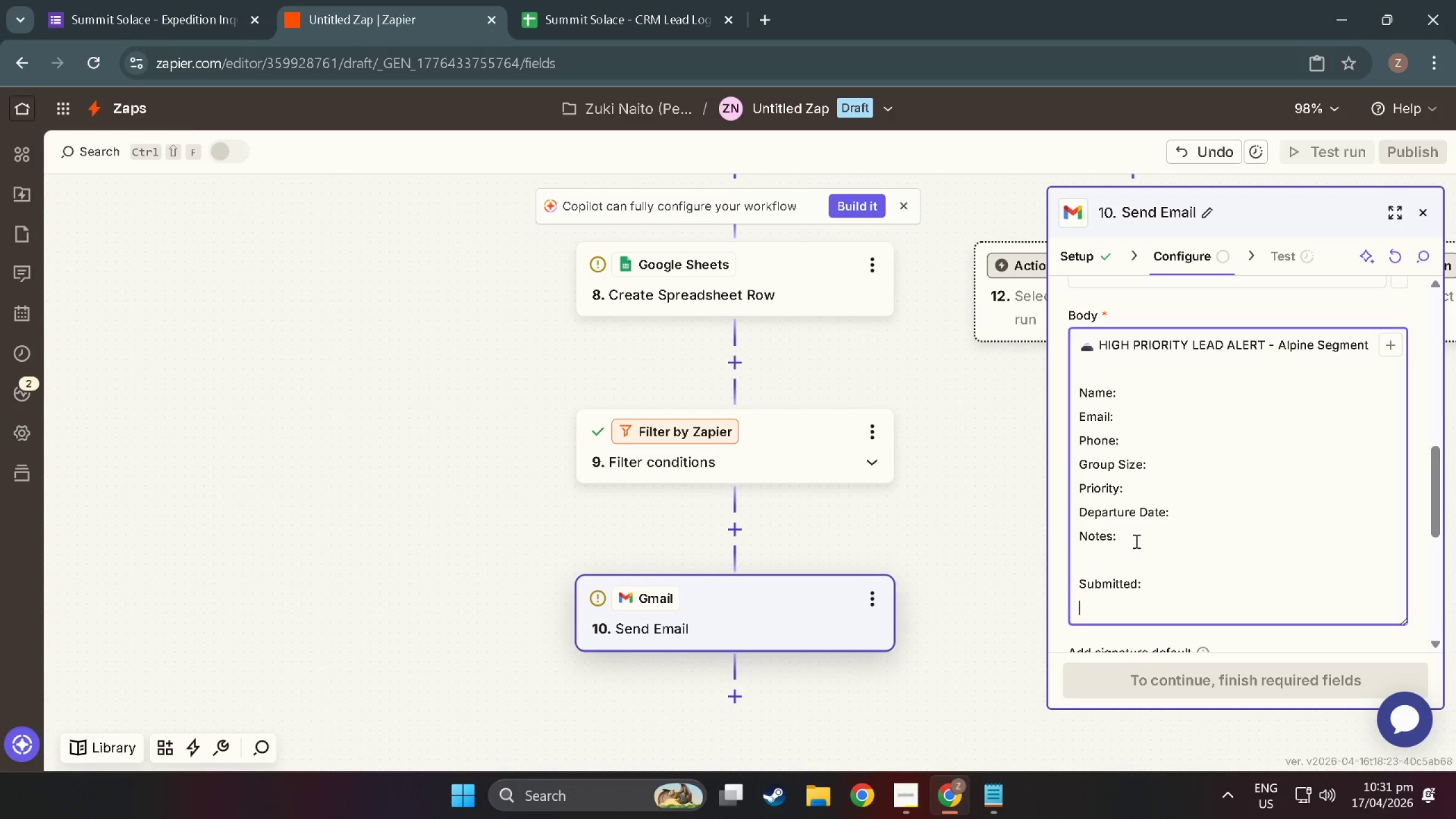 
key(Shift+Enter)
 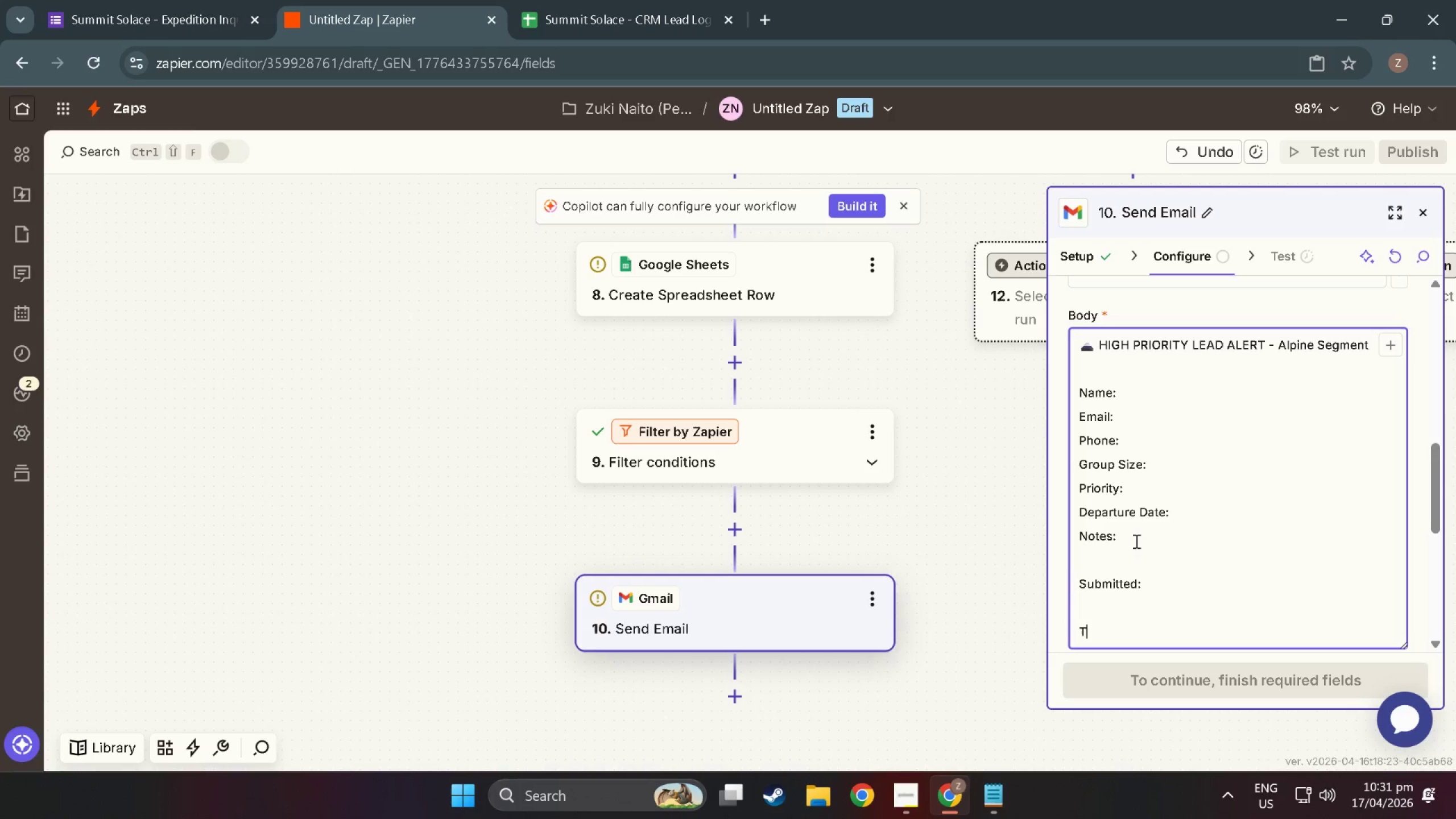 
type(This lead has been logged in the CRM.)
 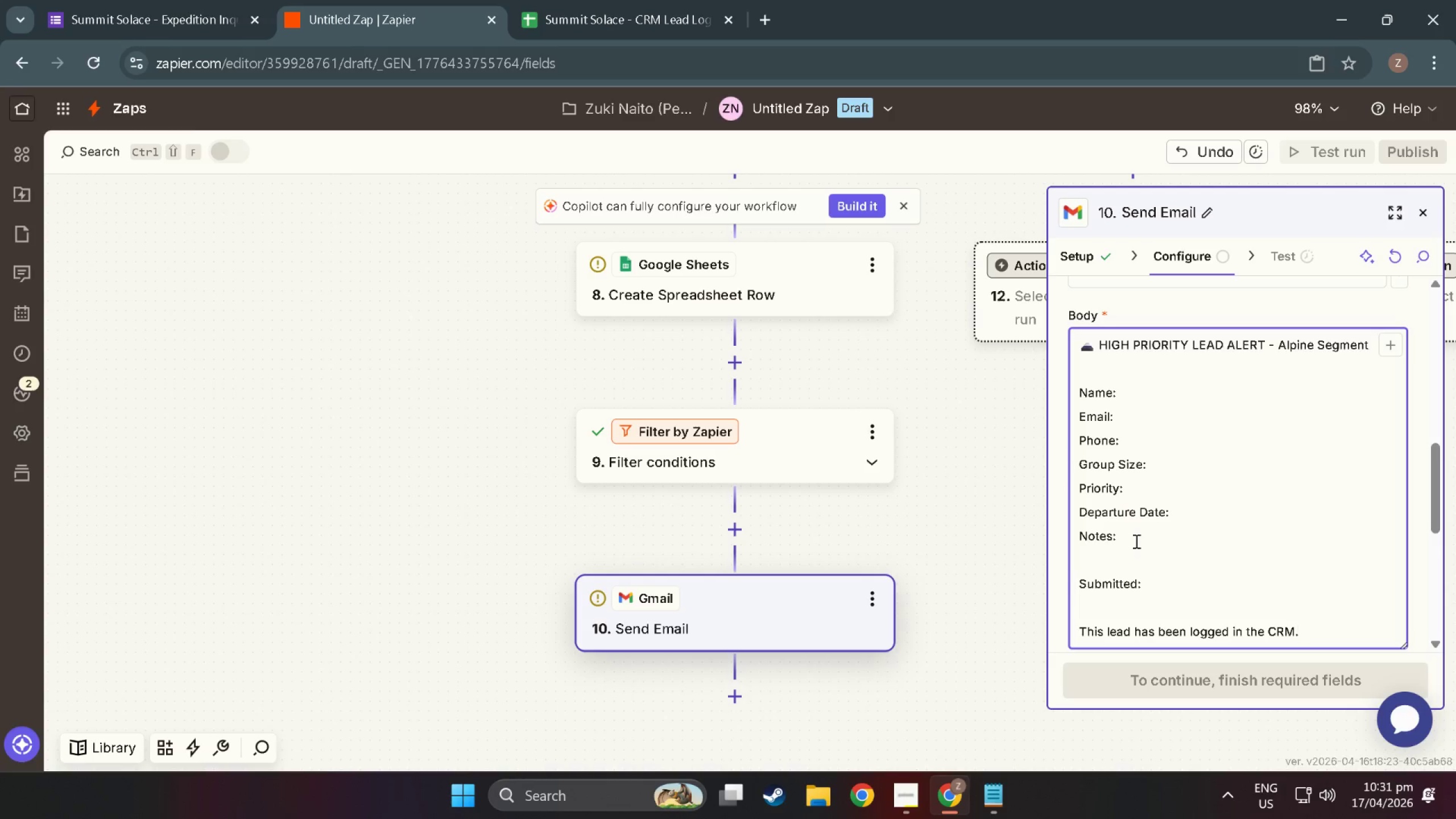 
key(Shift+Enter)
 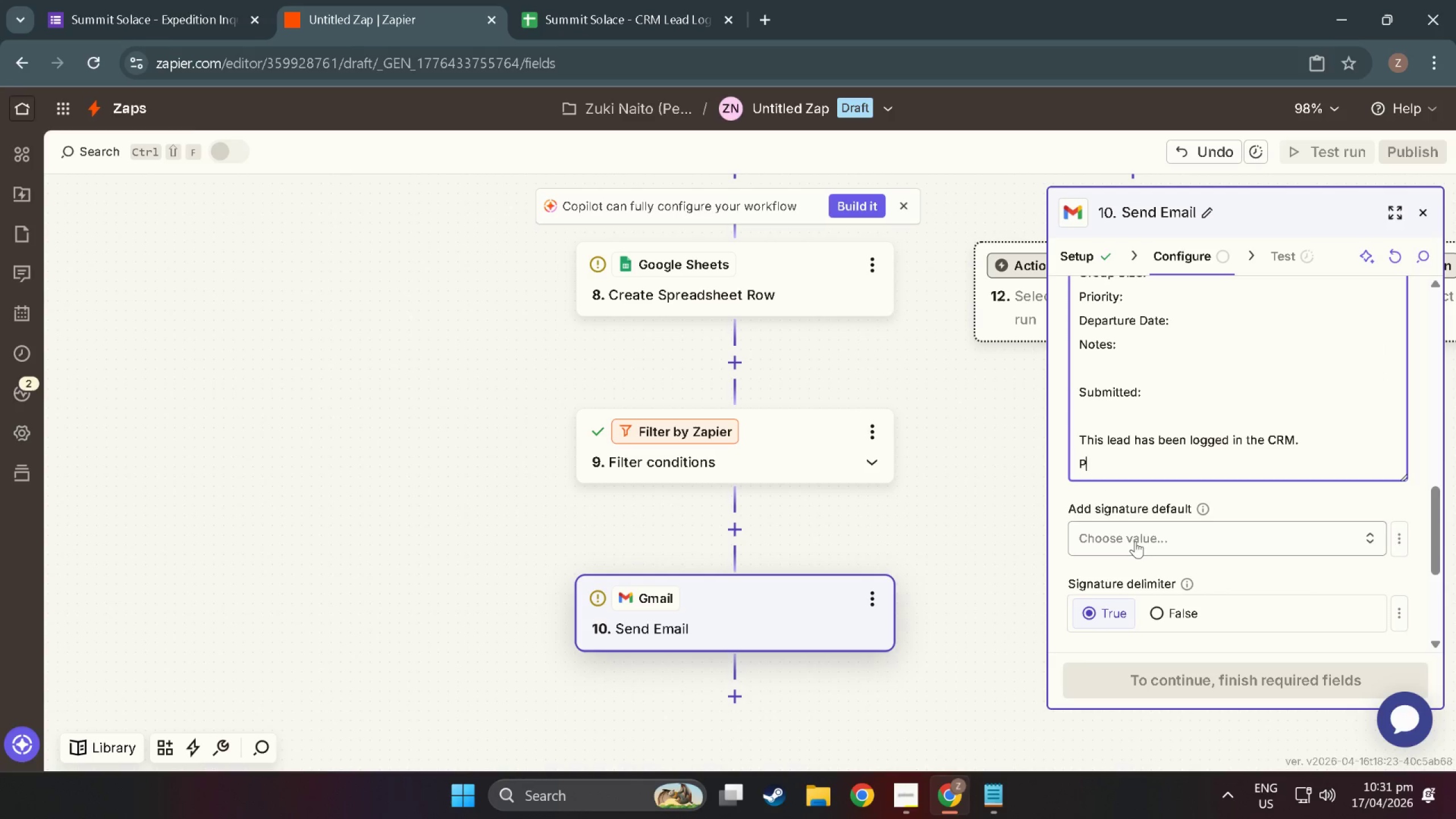 
type(Plase)
key(Backspace)
key(Backspace)
key(Backspace)
type(ease follow u)
key(Backspace)
 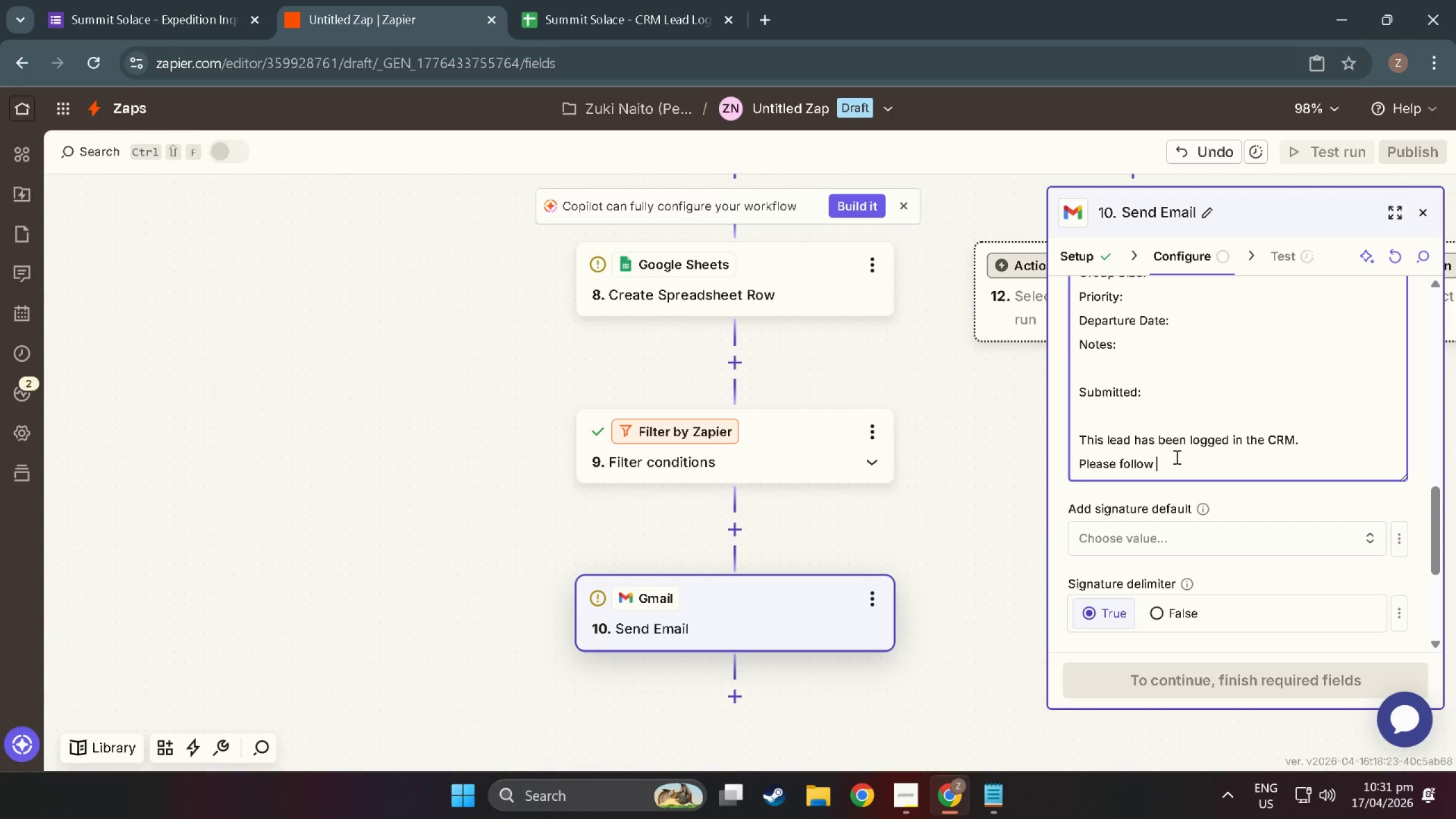 
wait(24.47)
 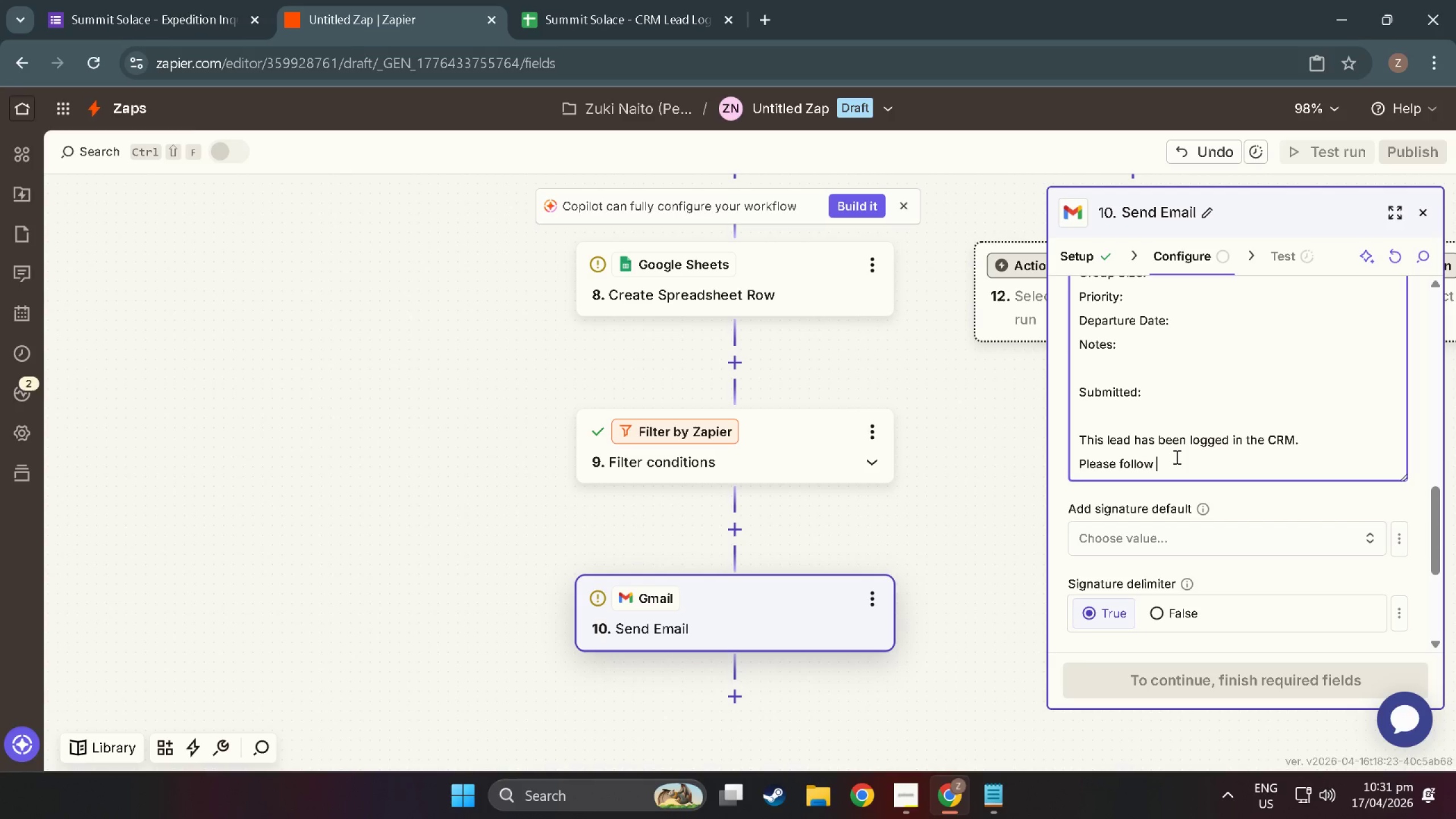 
key(Backspace)
 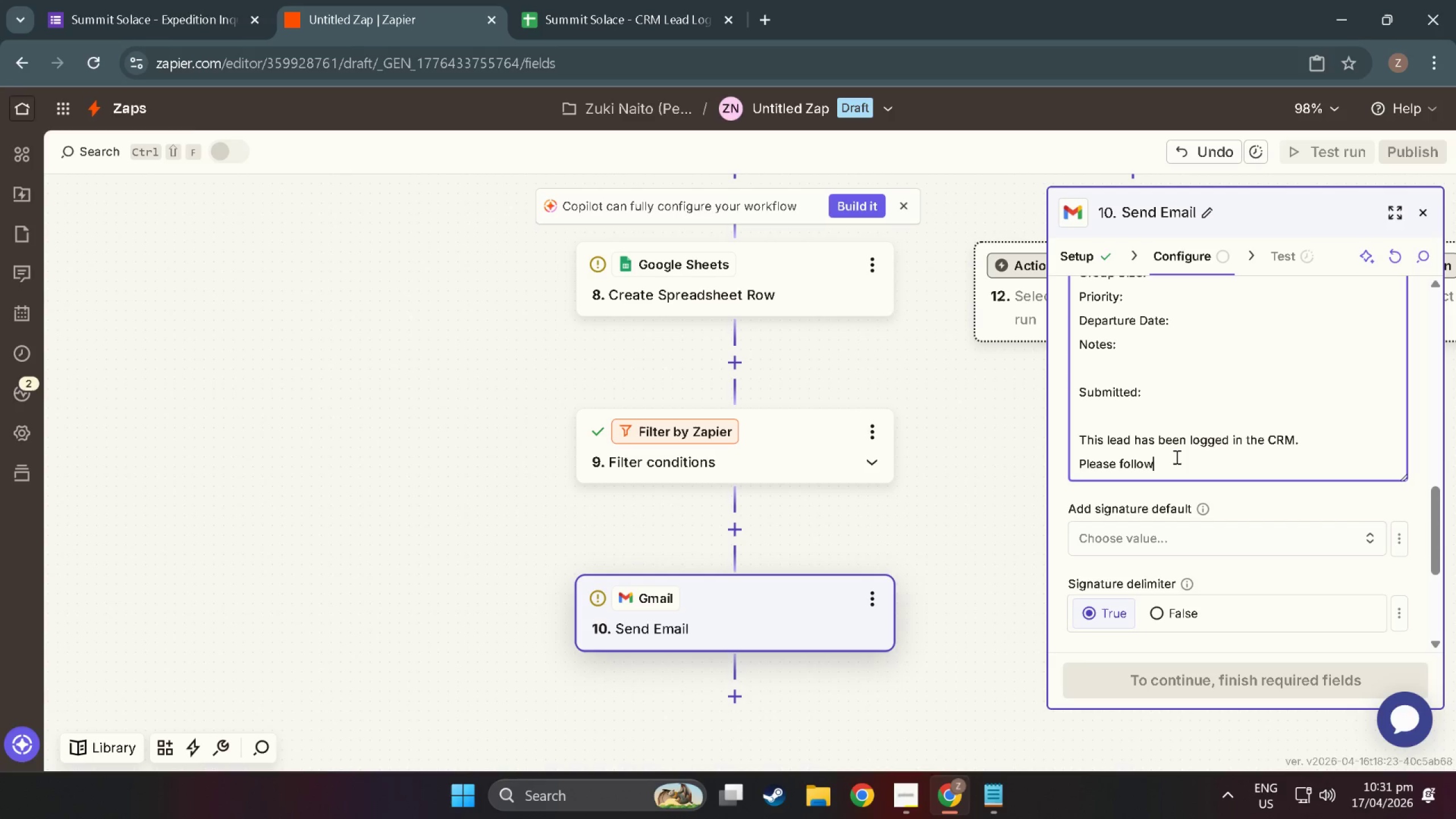 
key(Space)
 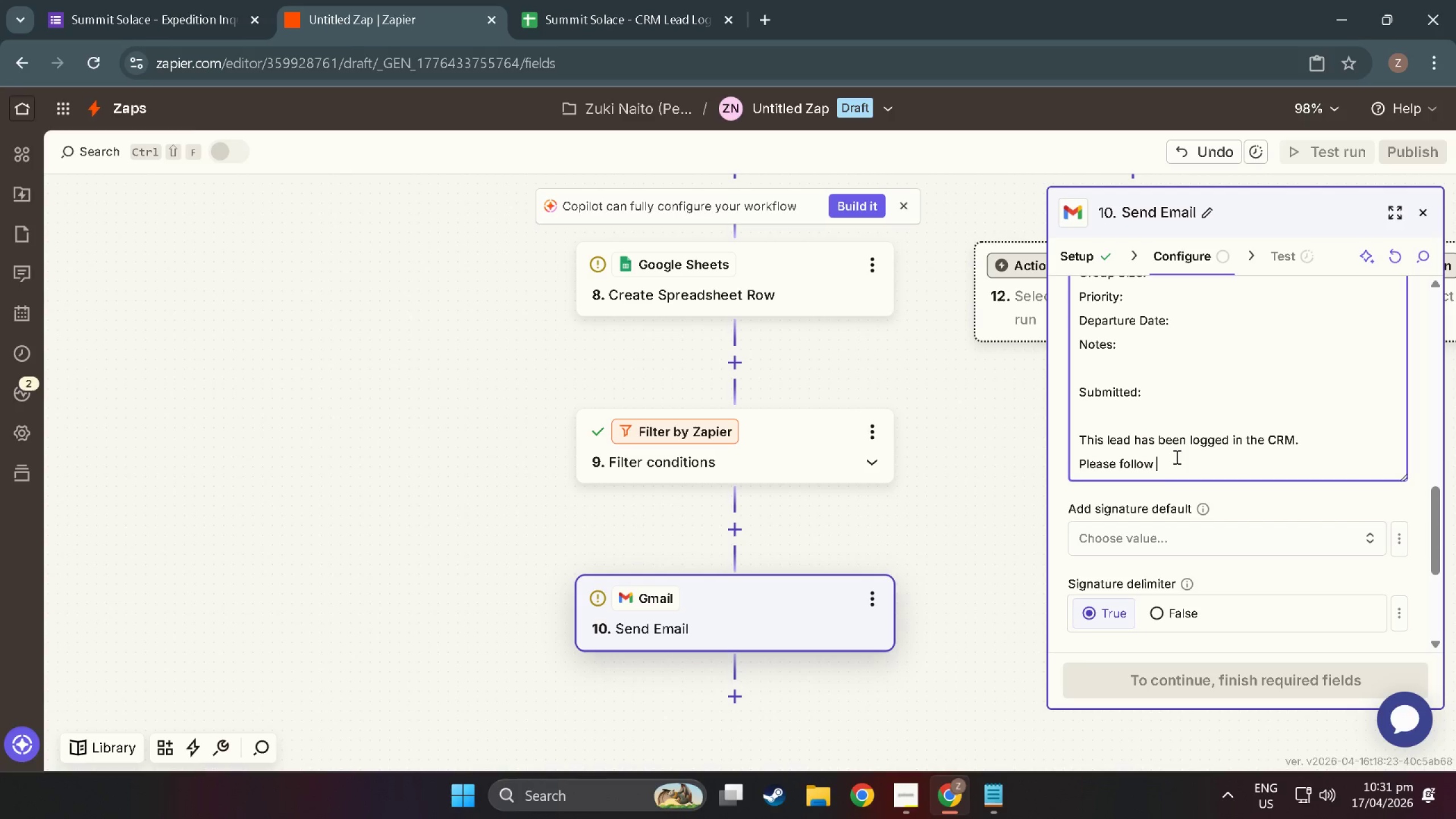 
wait(10.54)
 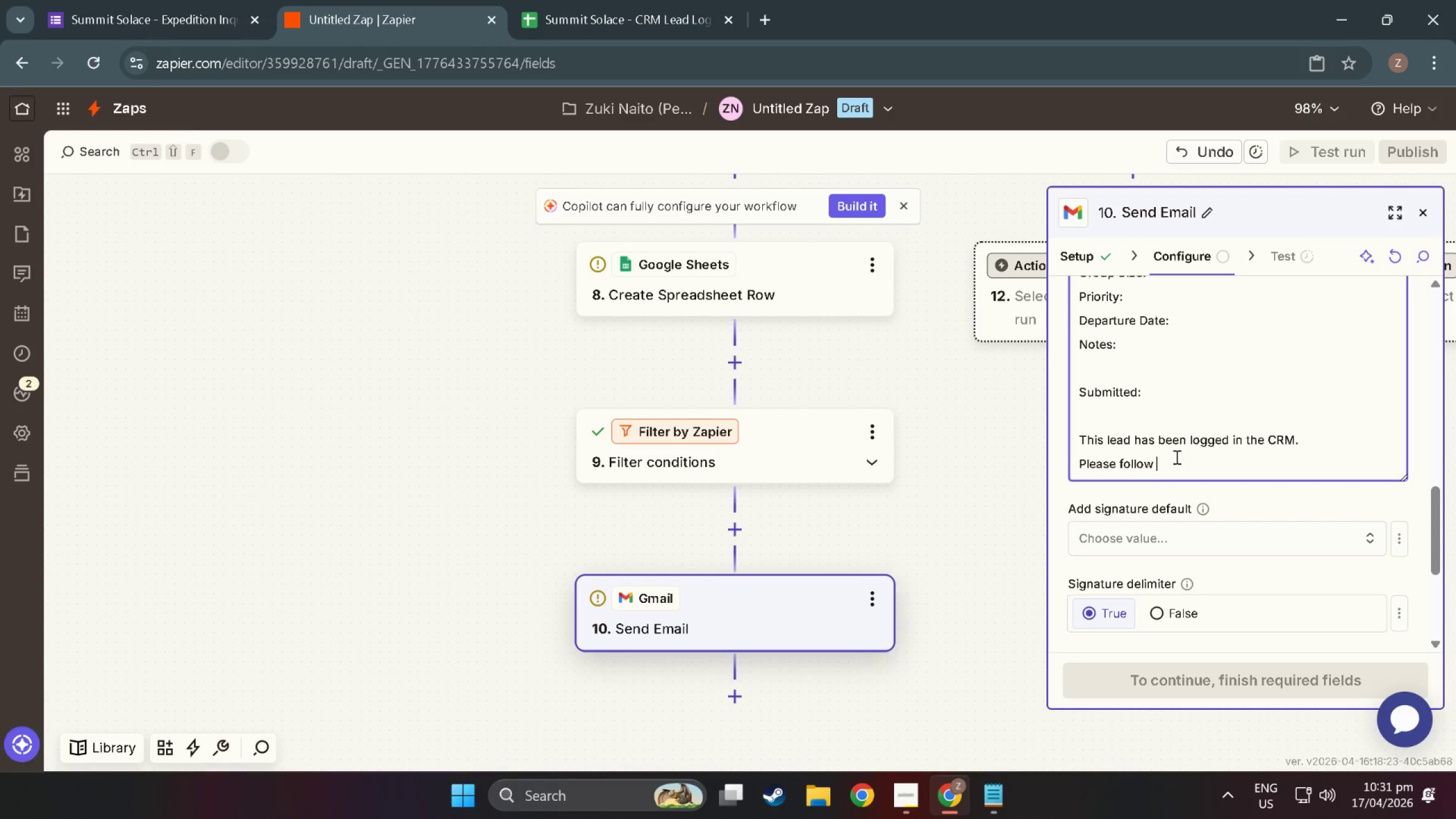 
type(up within 24 hours.)
 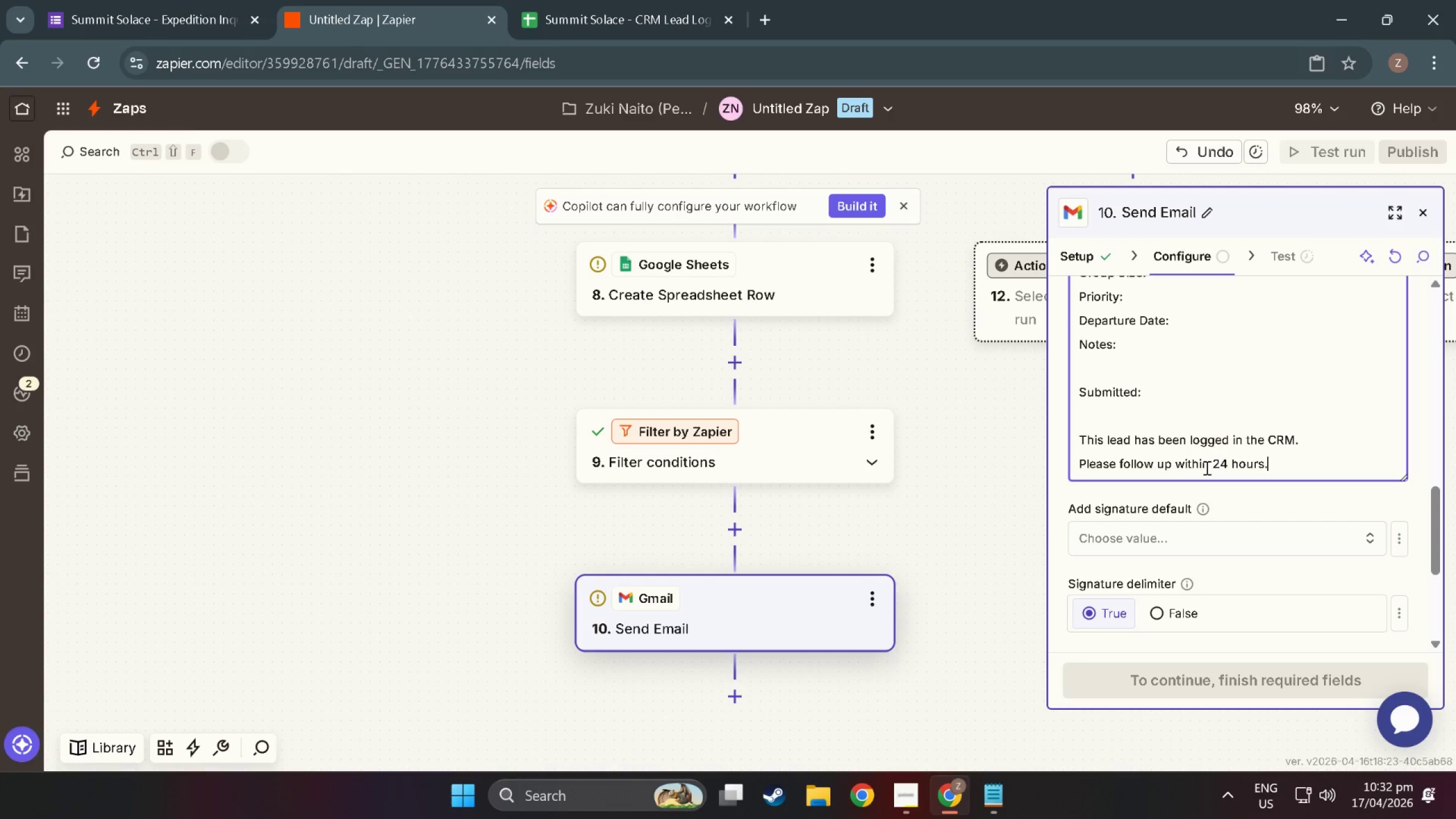 
wait(11.62)
 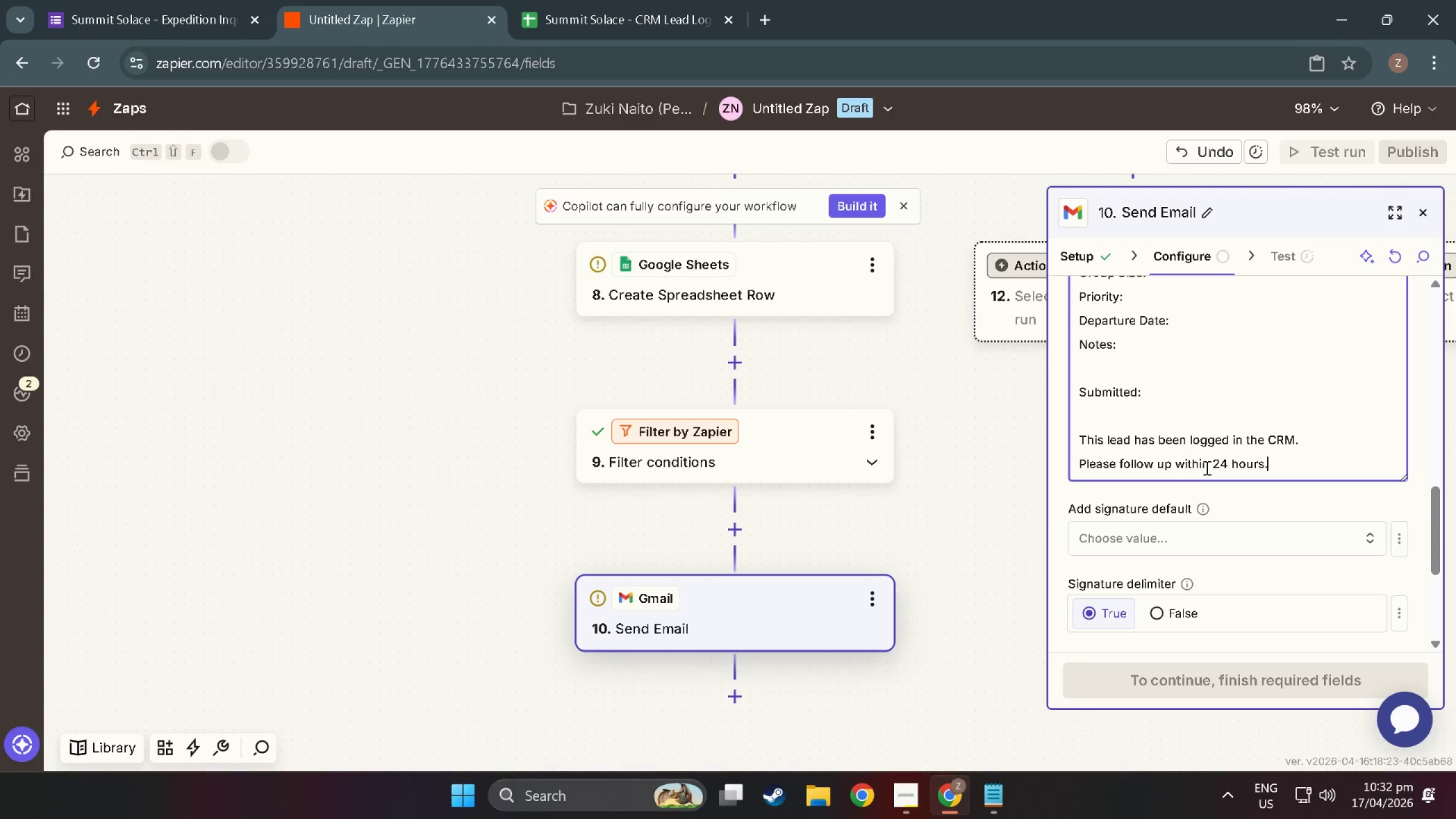 
scroll: coordinate [1300, 564], scroll_direction: up, amount: 5.0
 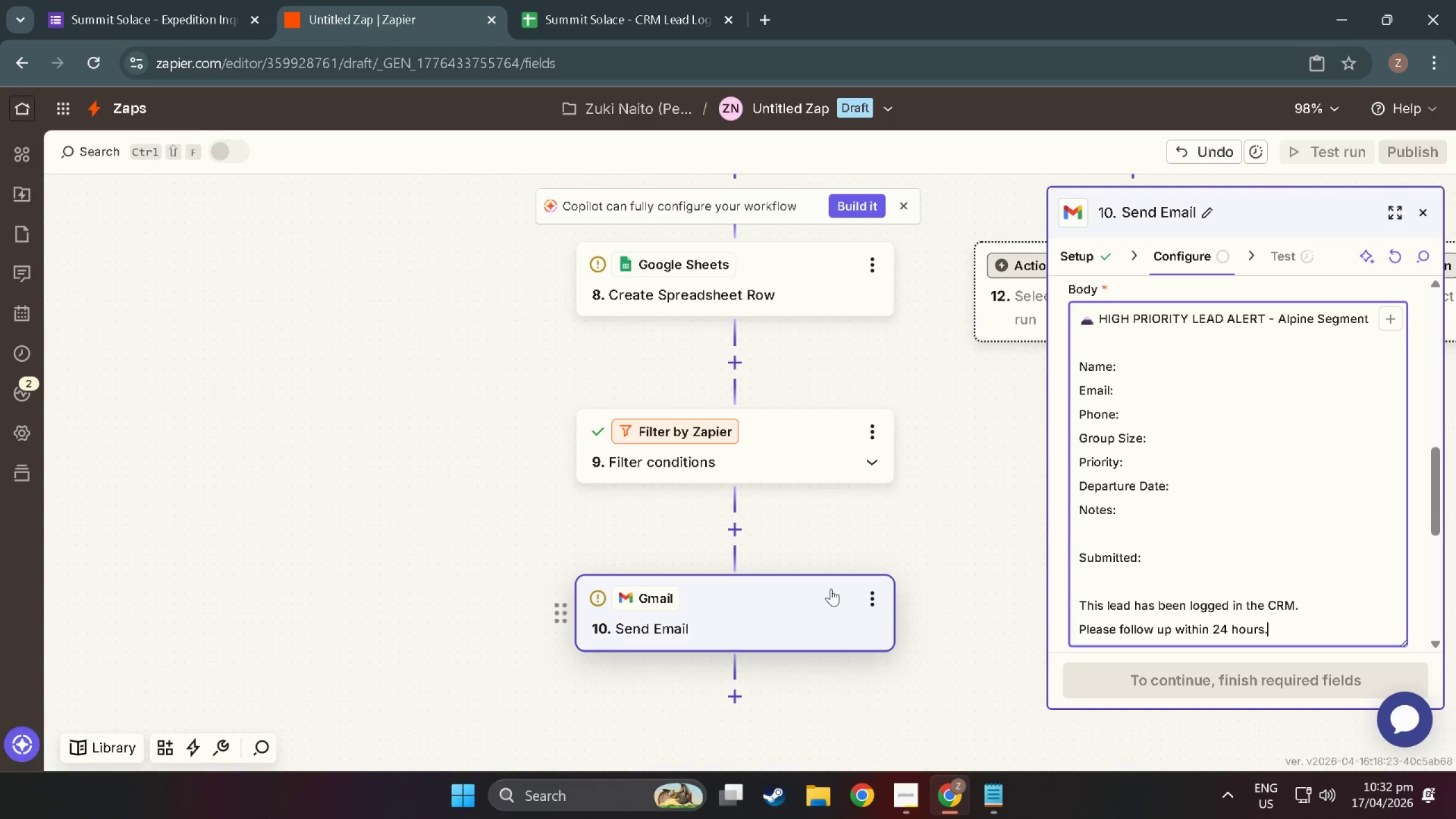 
left_click([1221, 672])
 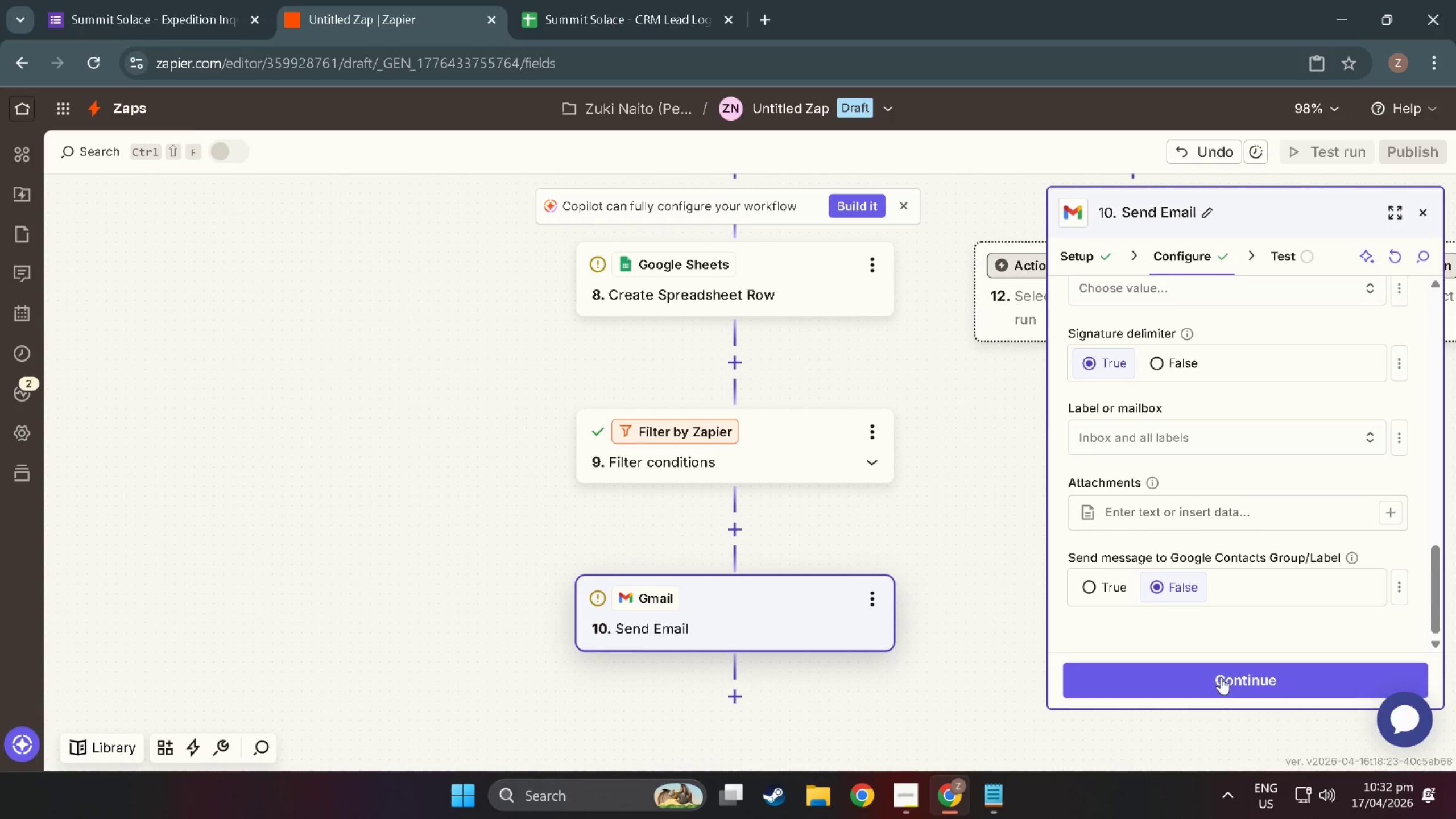 
scroll: coordinate [1220, 679], scroll_direction: down, amount: 18.0
 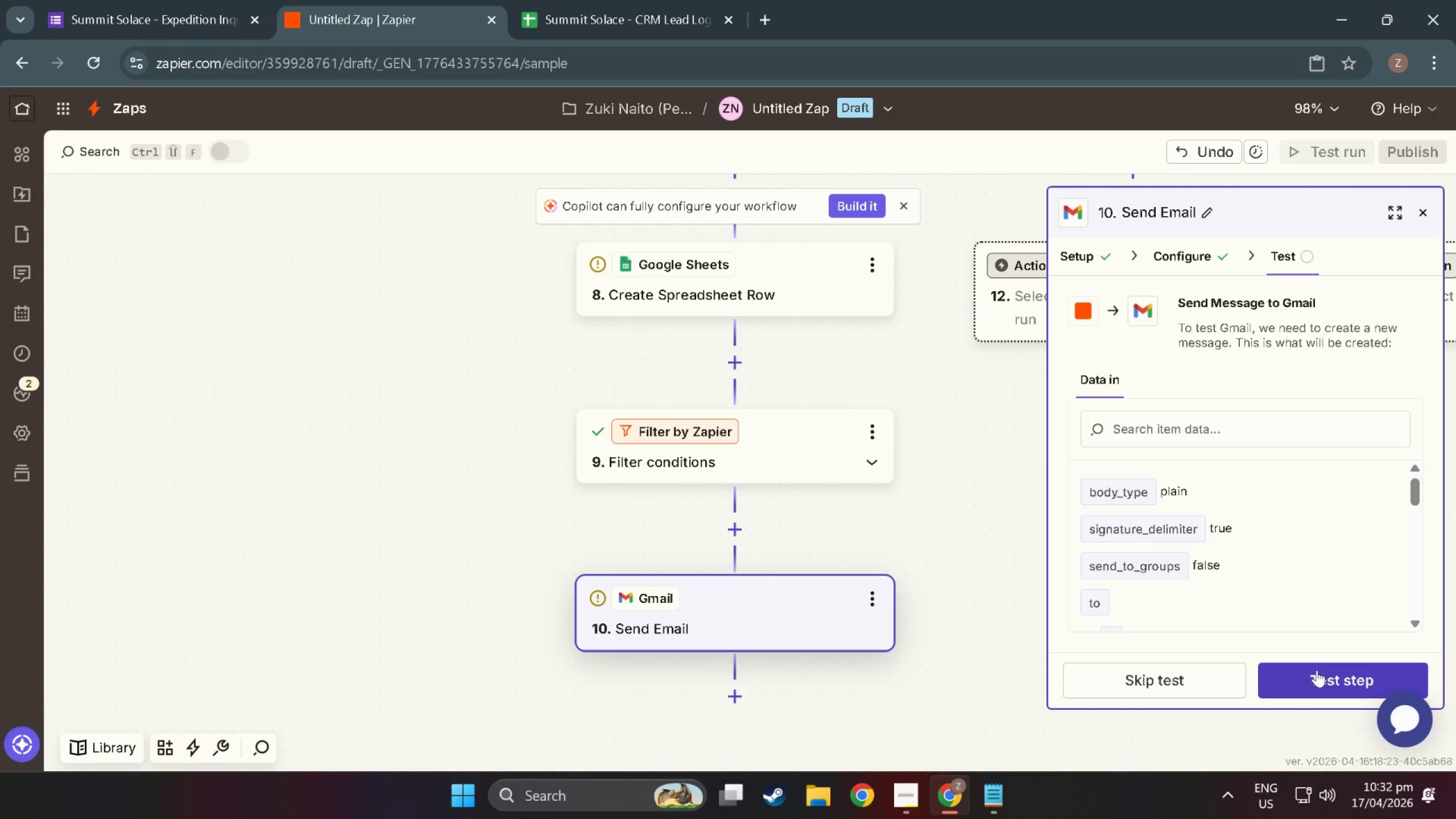 
left_click([1317, 670])
 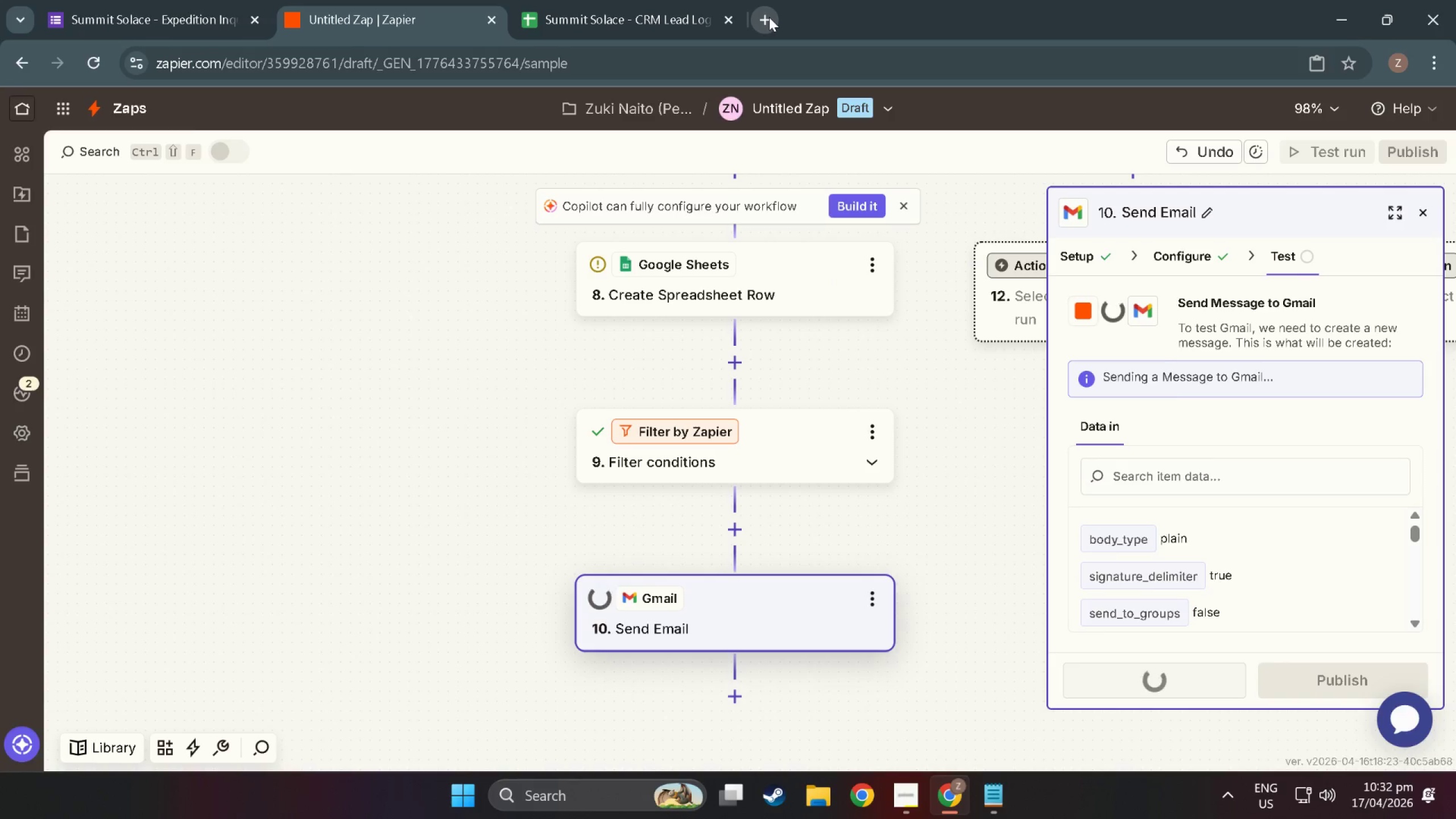 
left_click([769, 17])
 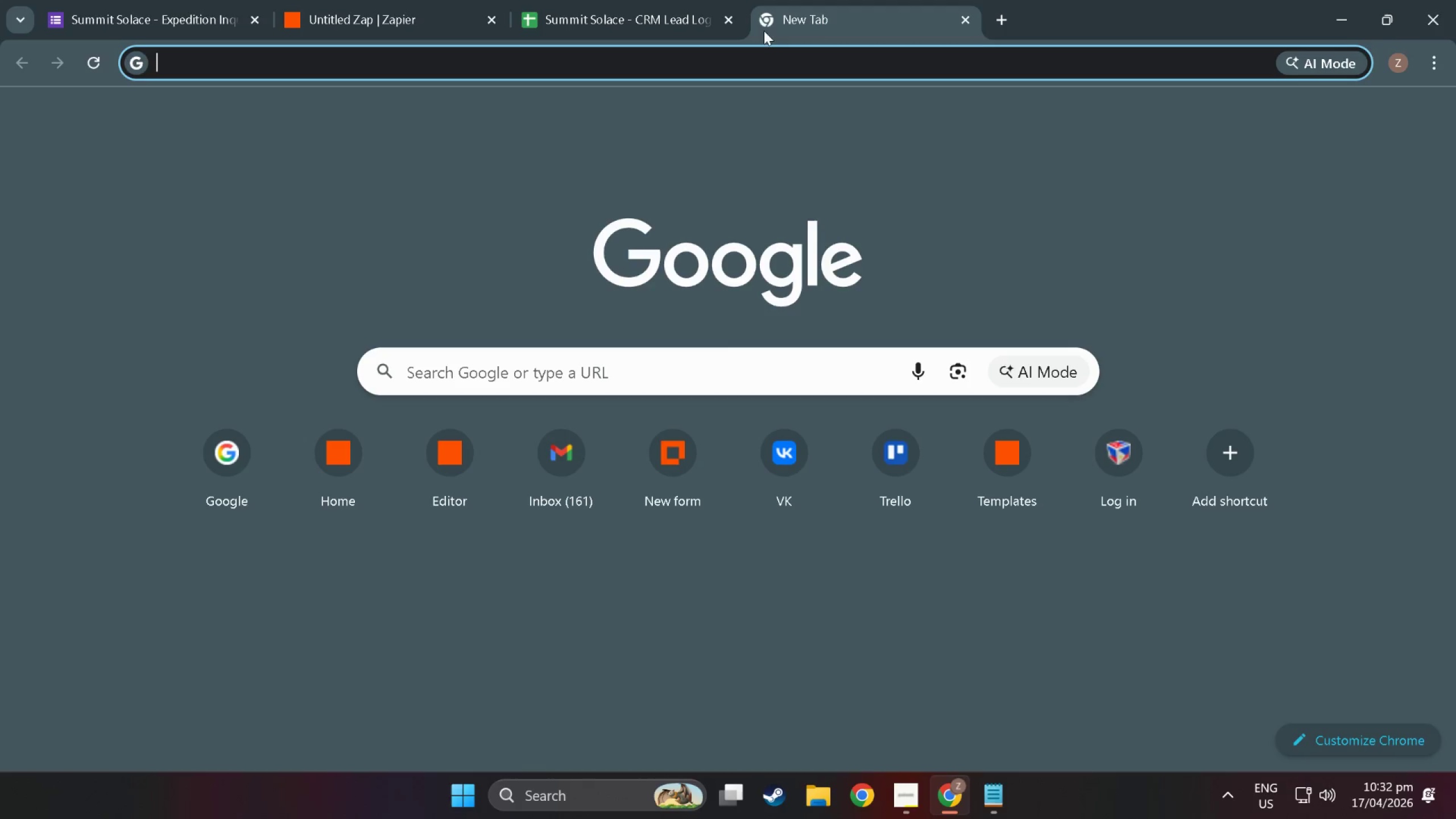 
type(gmail)
 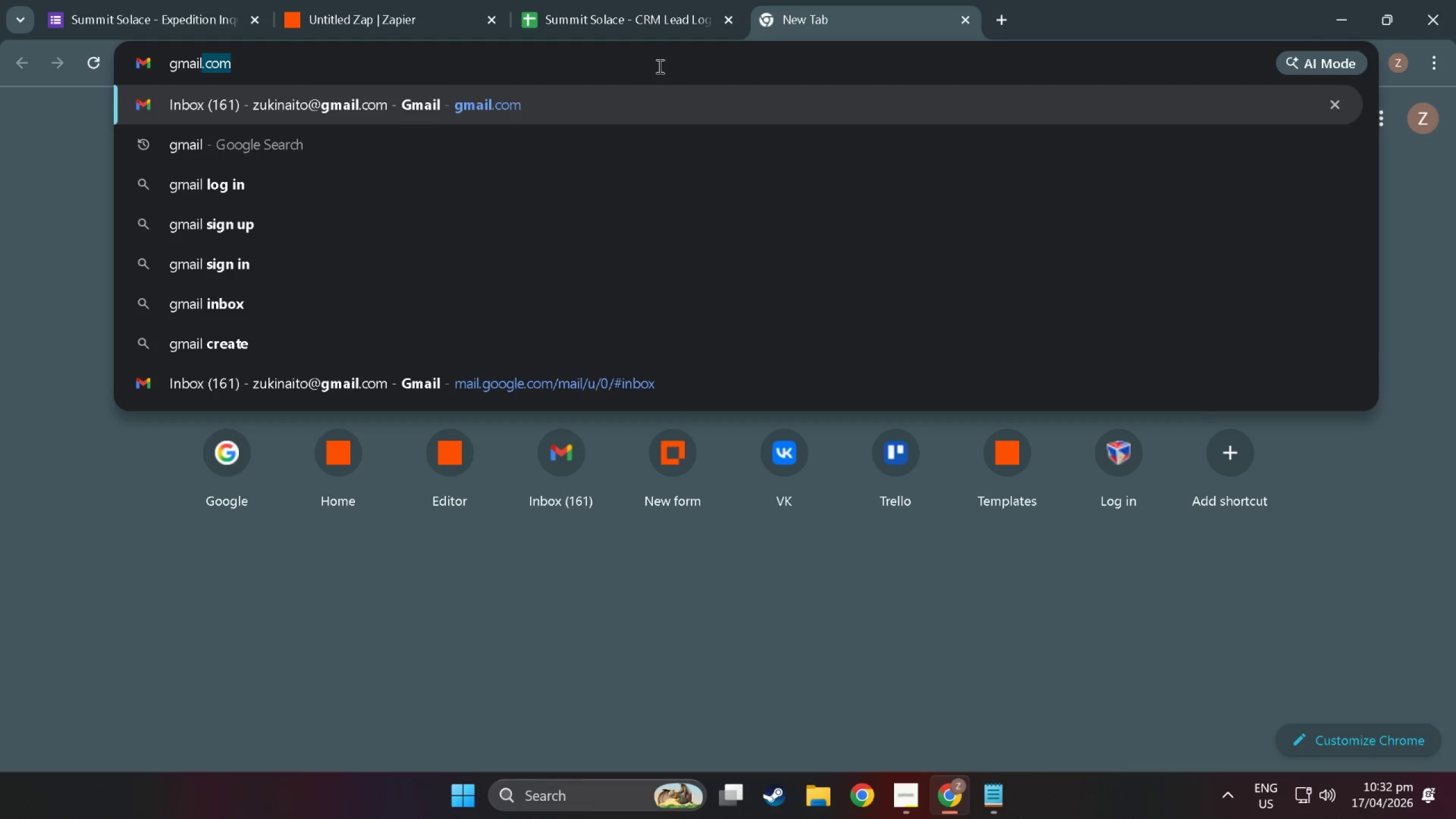 
key(Enter)
 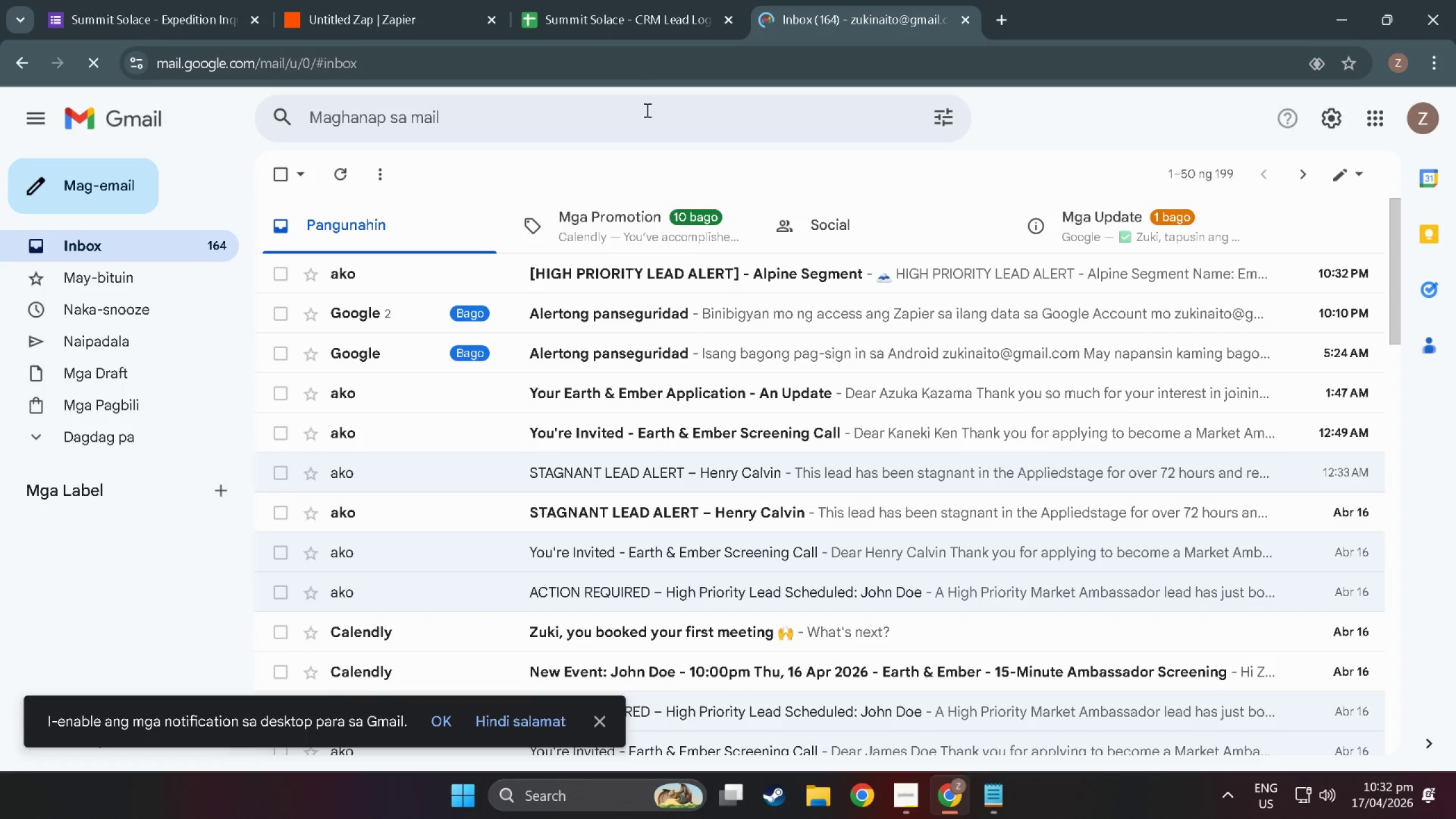 
wait(8.29)
 